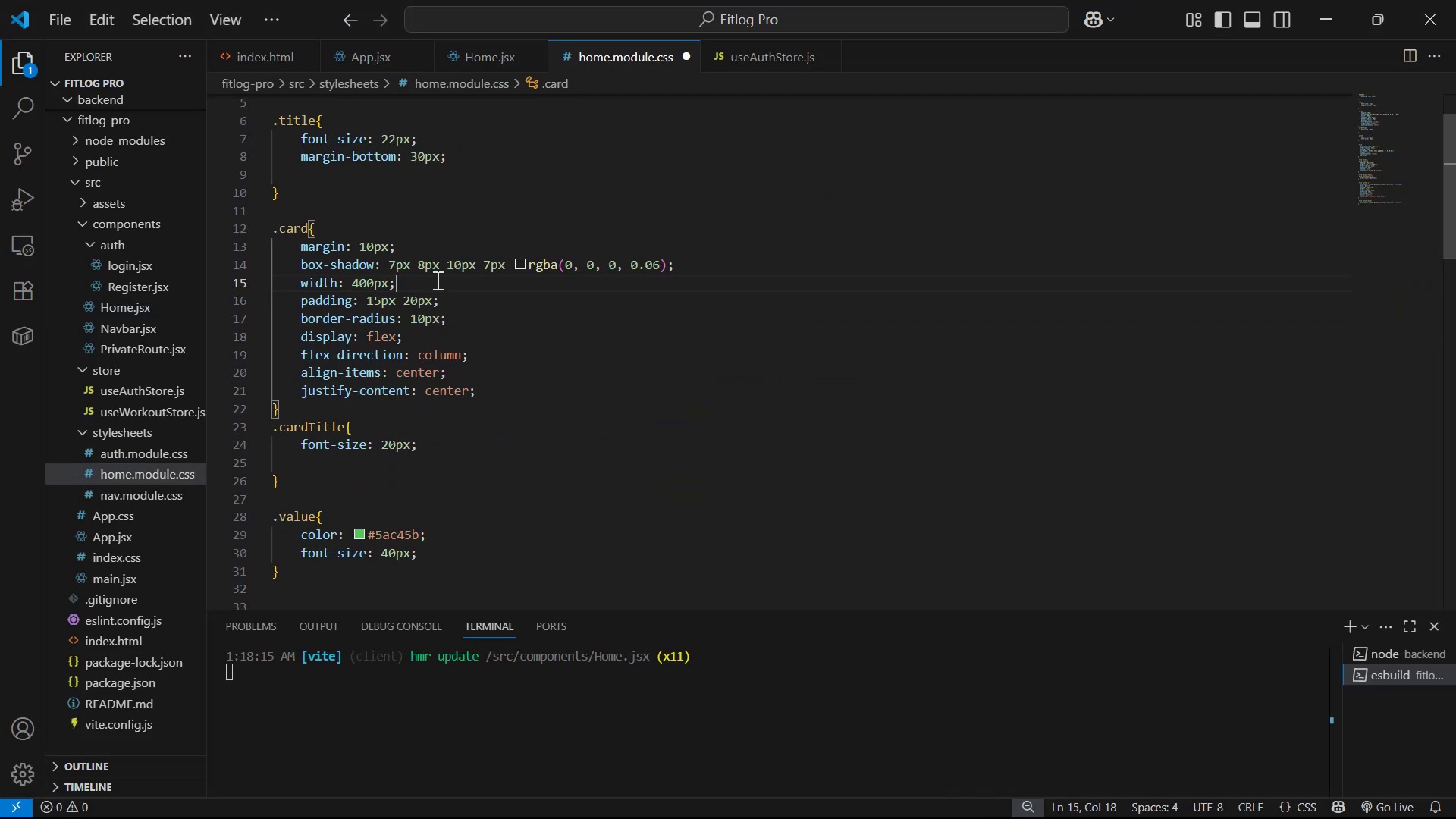 
key(Control+S)
 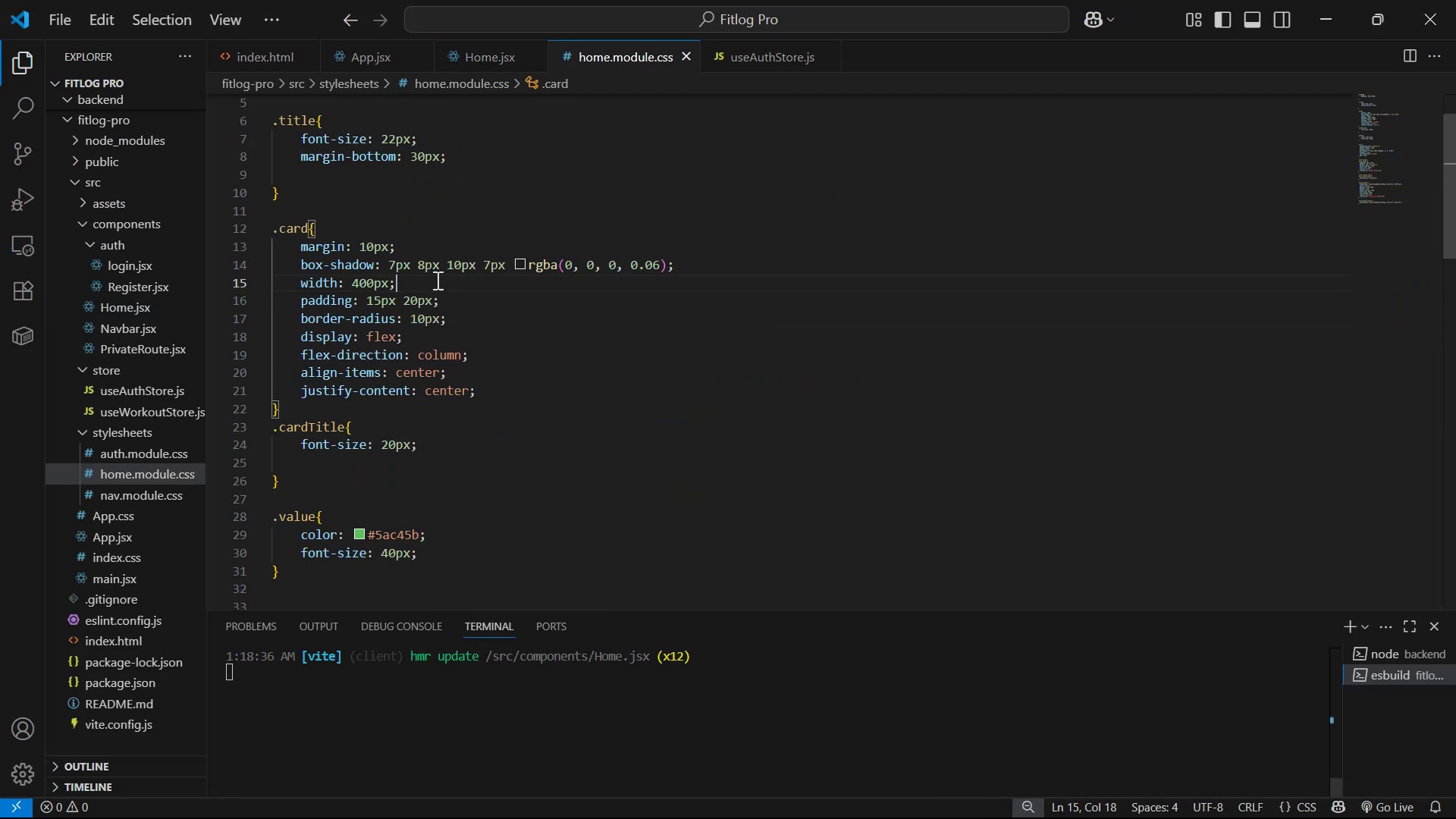 
key(Alt+AltLeft)
 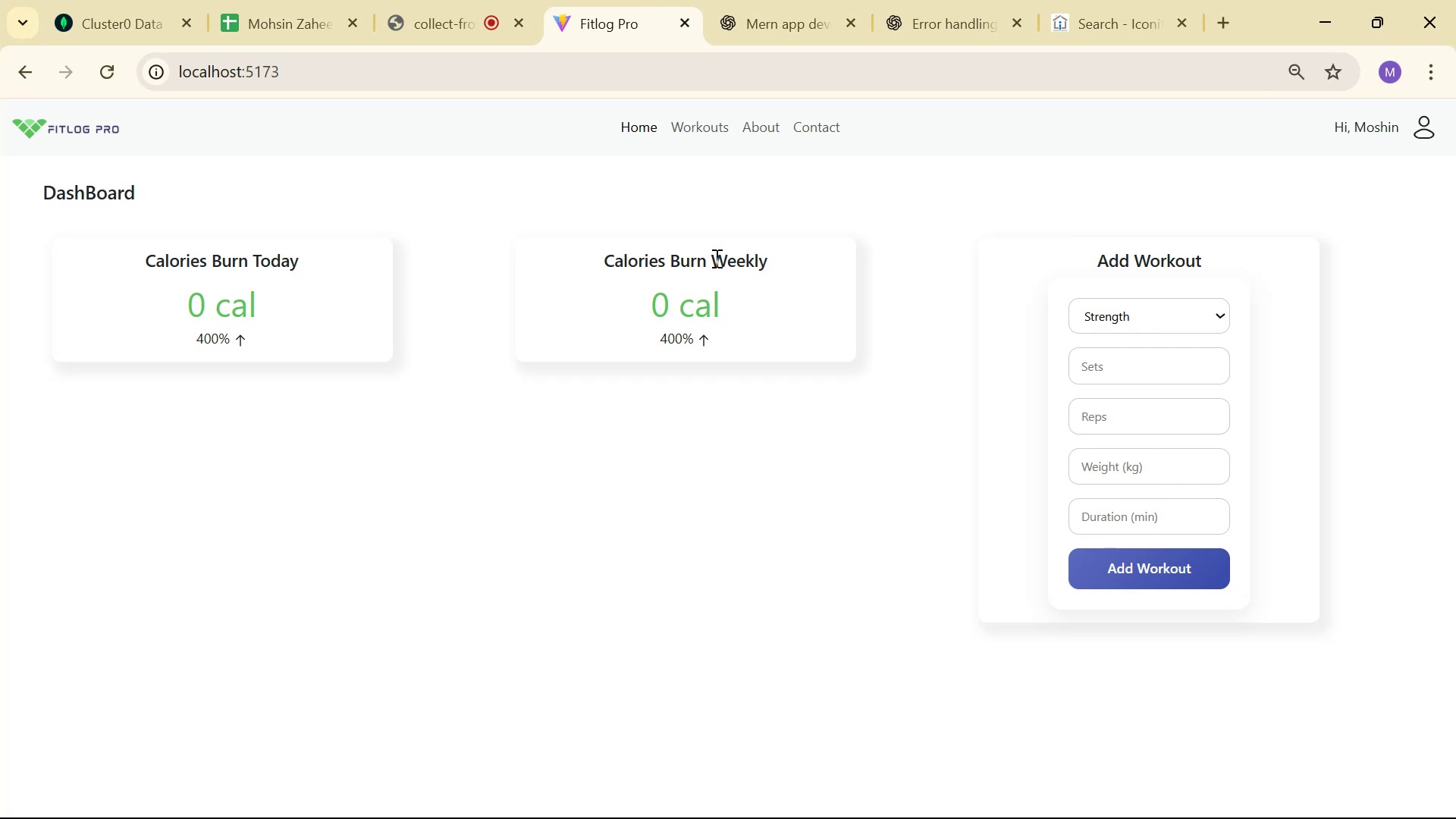 
wait(12.45)
 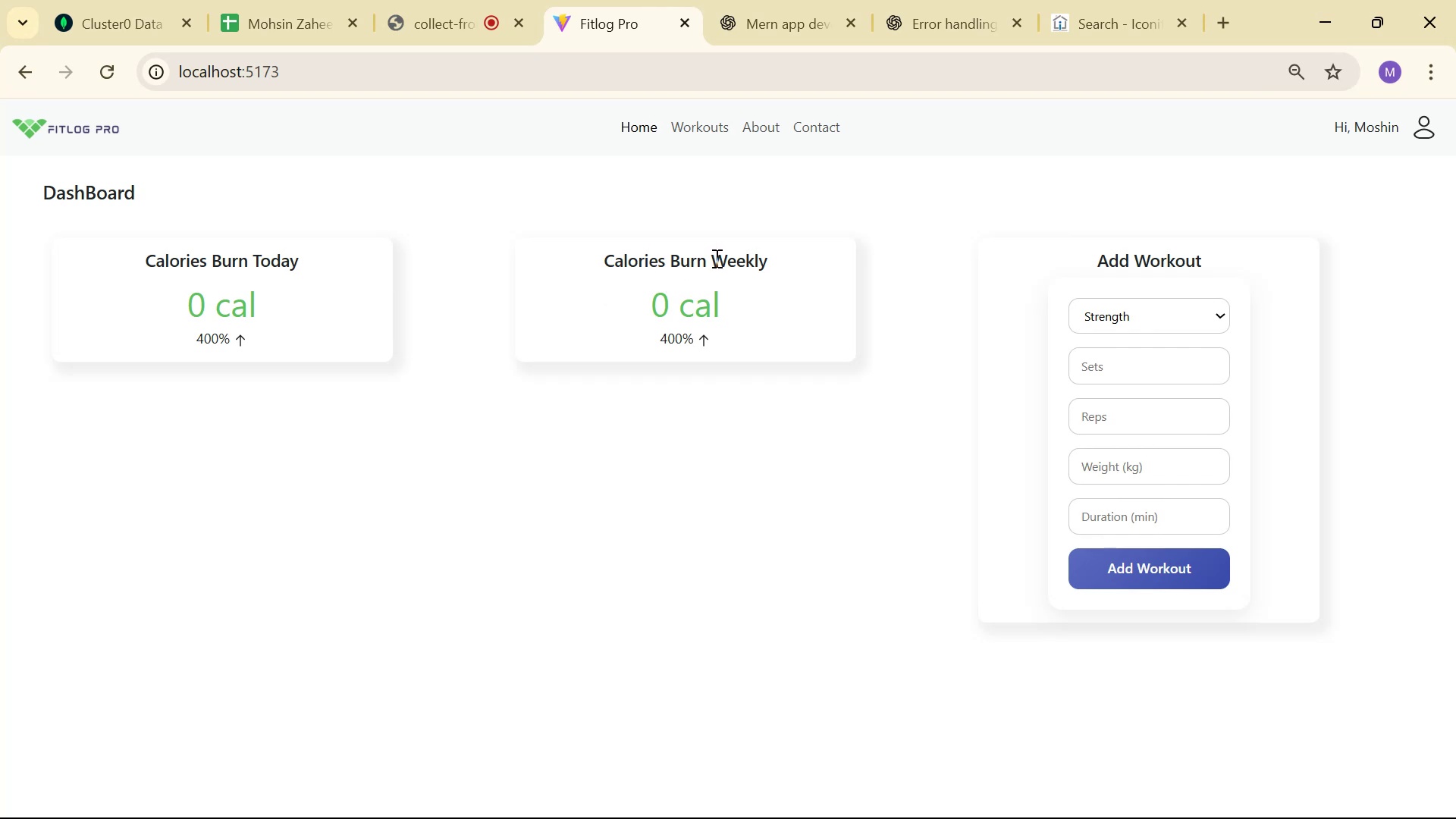 
key(Alt+AltLeft)
 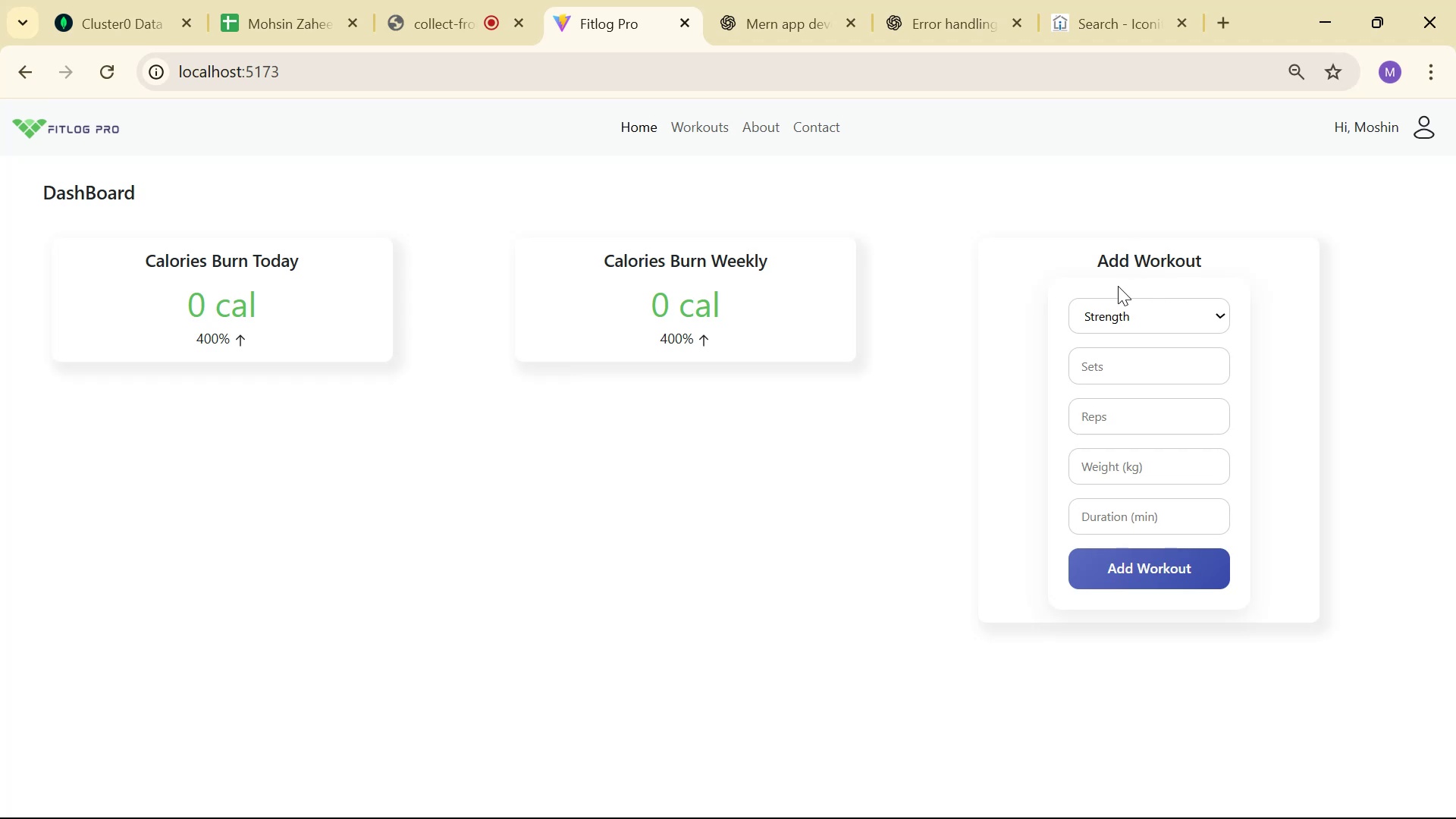 
key(Alt+Tab)
 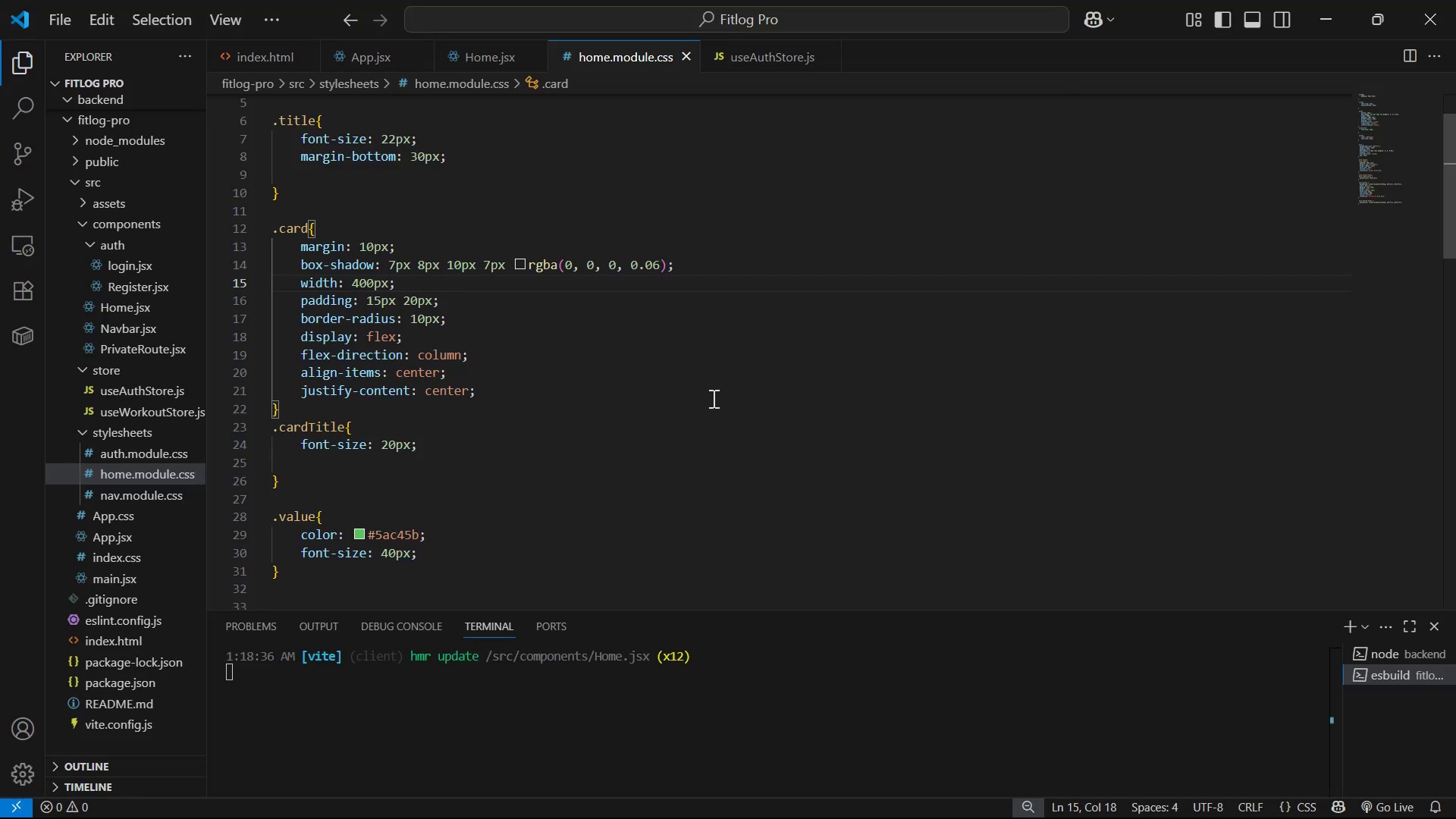 
scroll: coordinate [714, 369], scroll_direction: down, amount: 17.0
 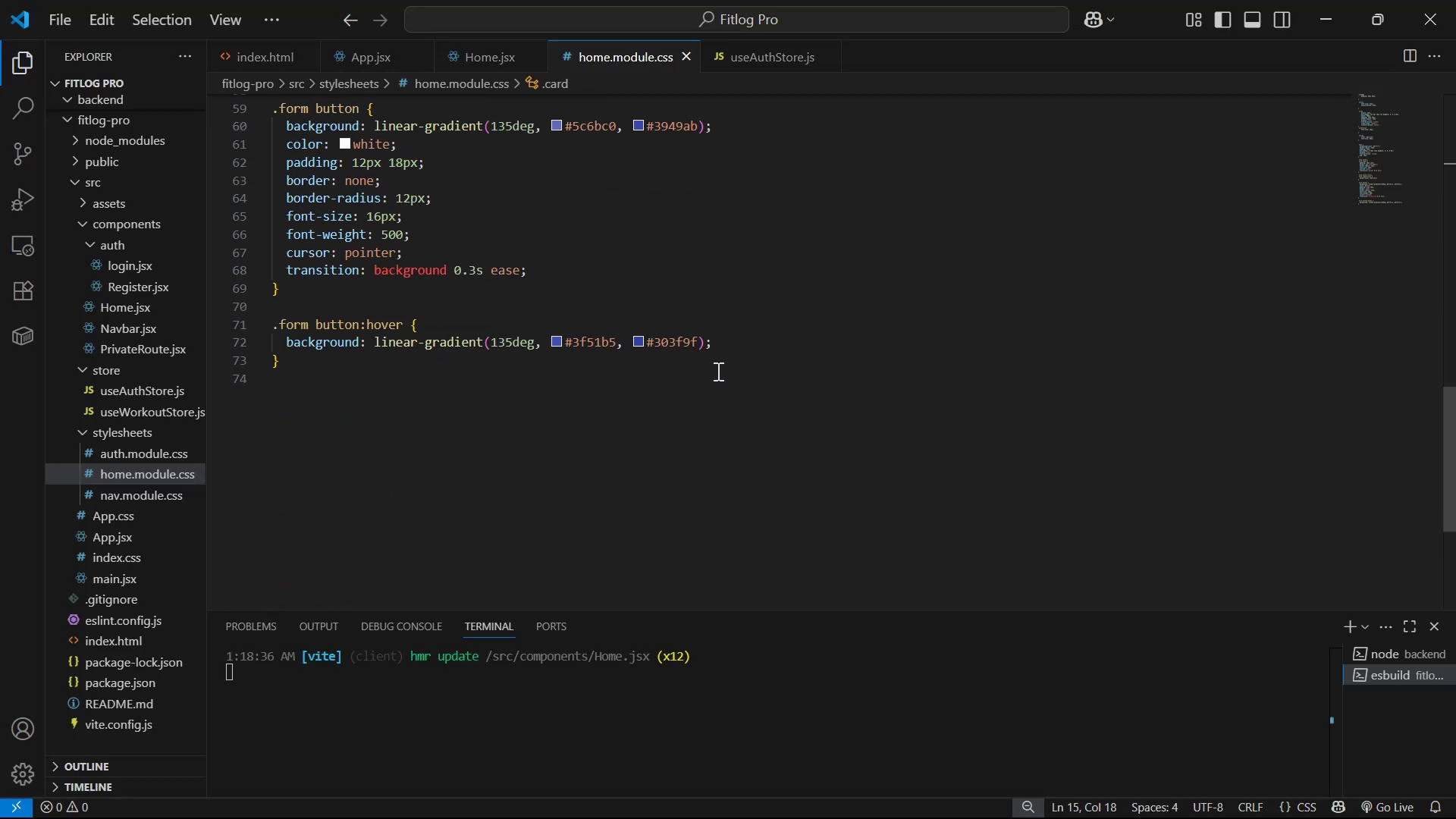 
scroll: coordinate [718, 363], scroll_direction: up, amount: 1.0
 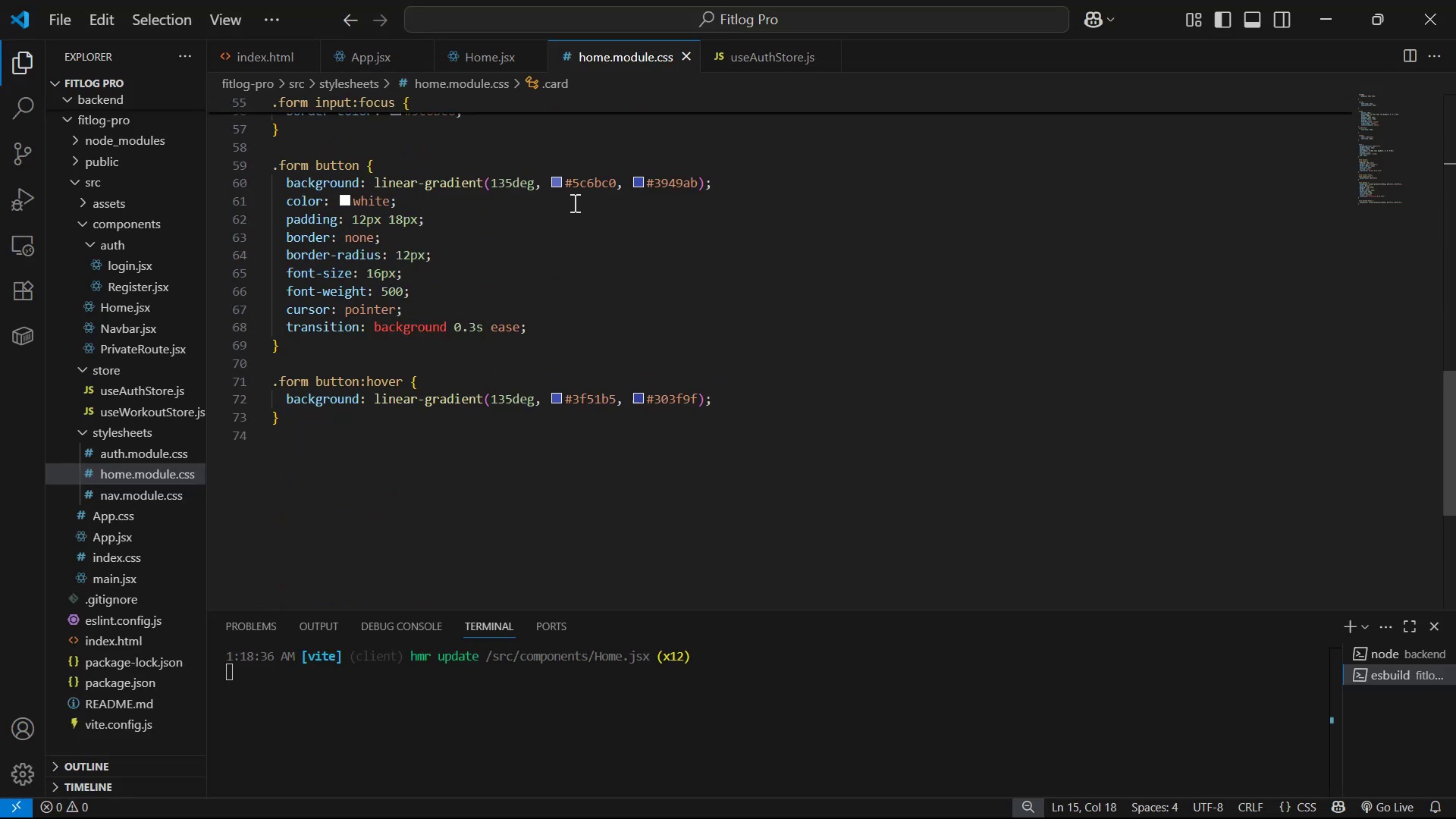 
left_click_drag(start_coordinate=[618, 185], to_coordinate=[563, 184])
 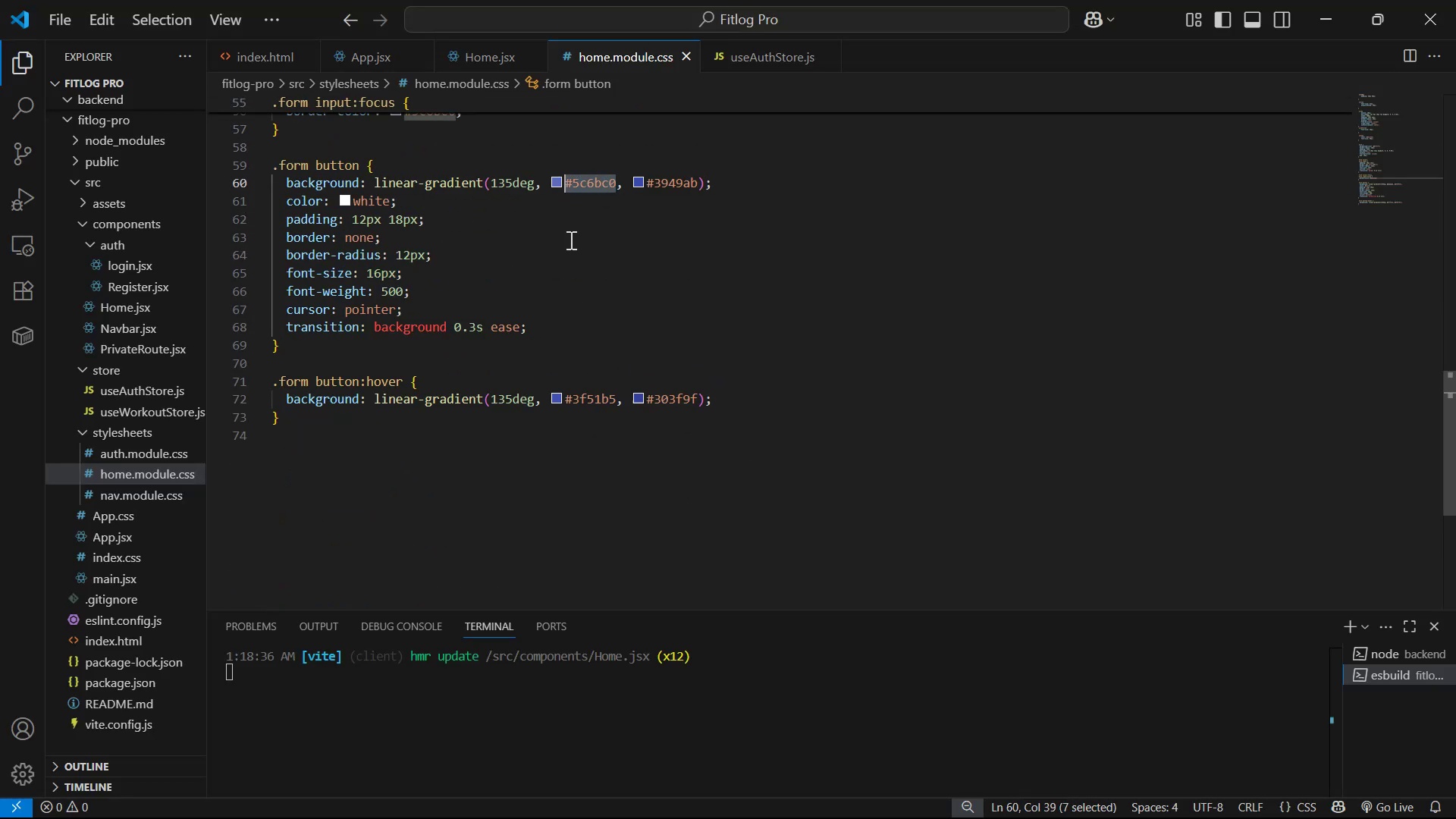 
key(Shift+3)
 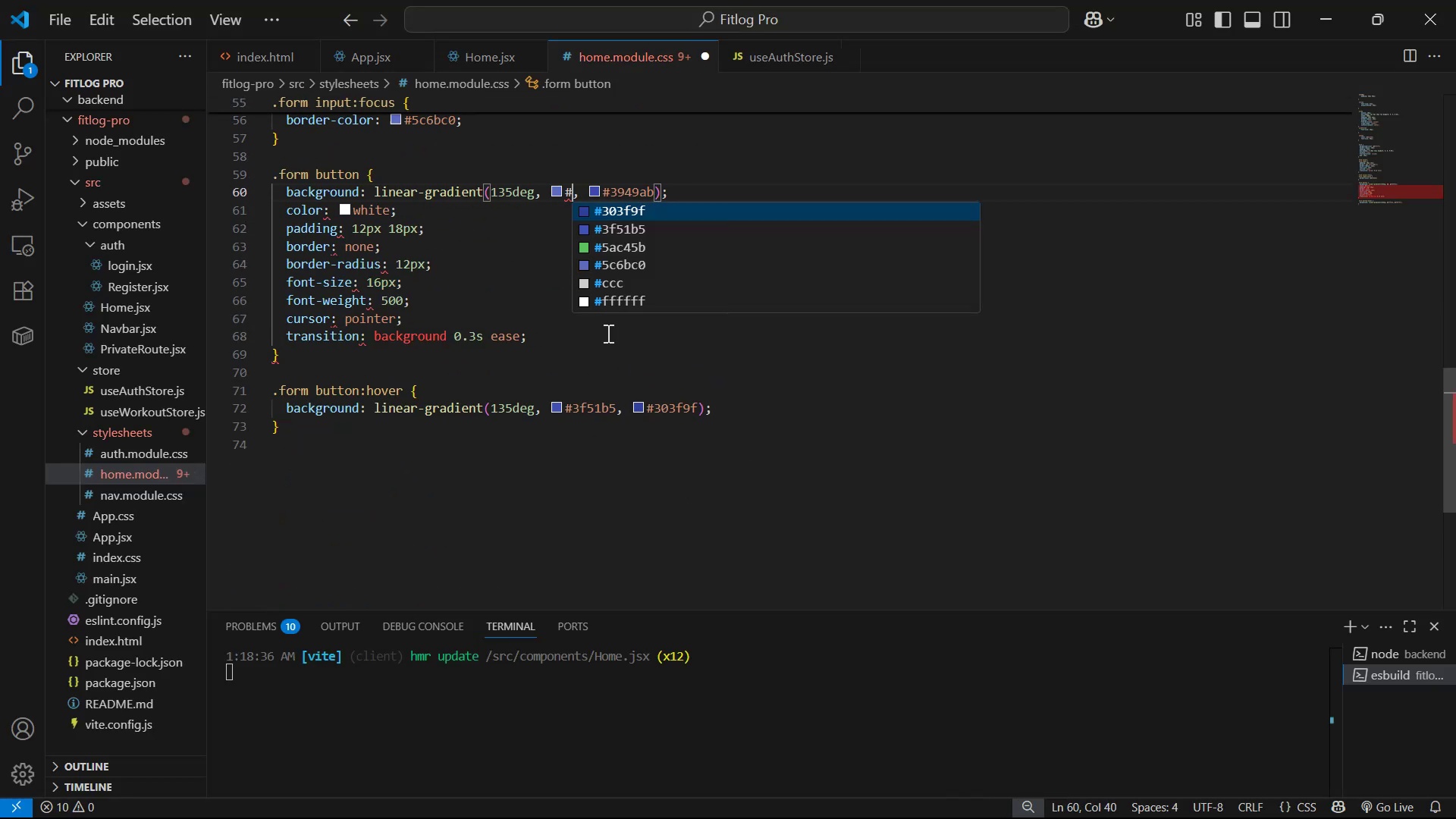 
key(ArrowDown)
 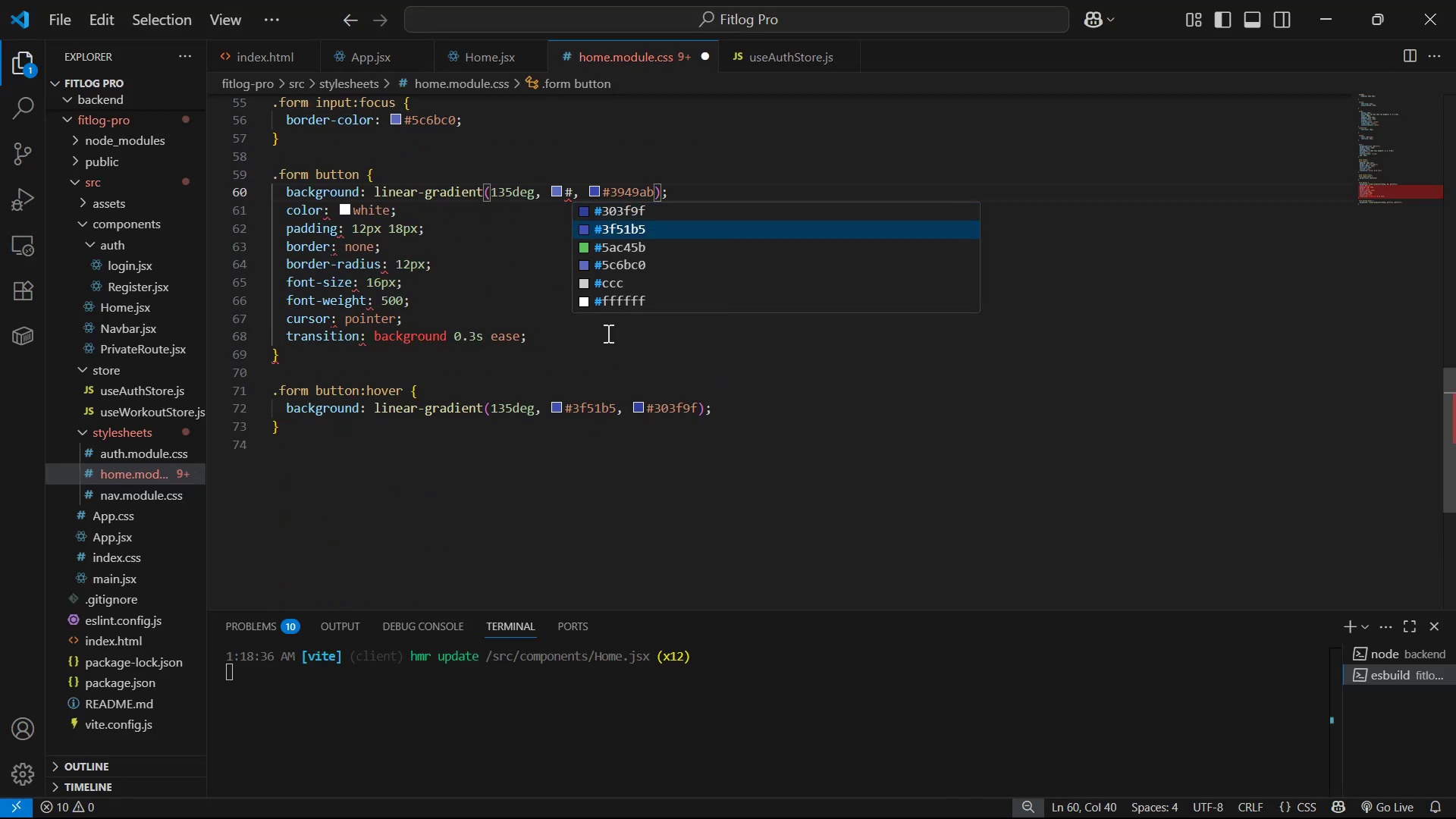 
key(ArrowDown)
 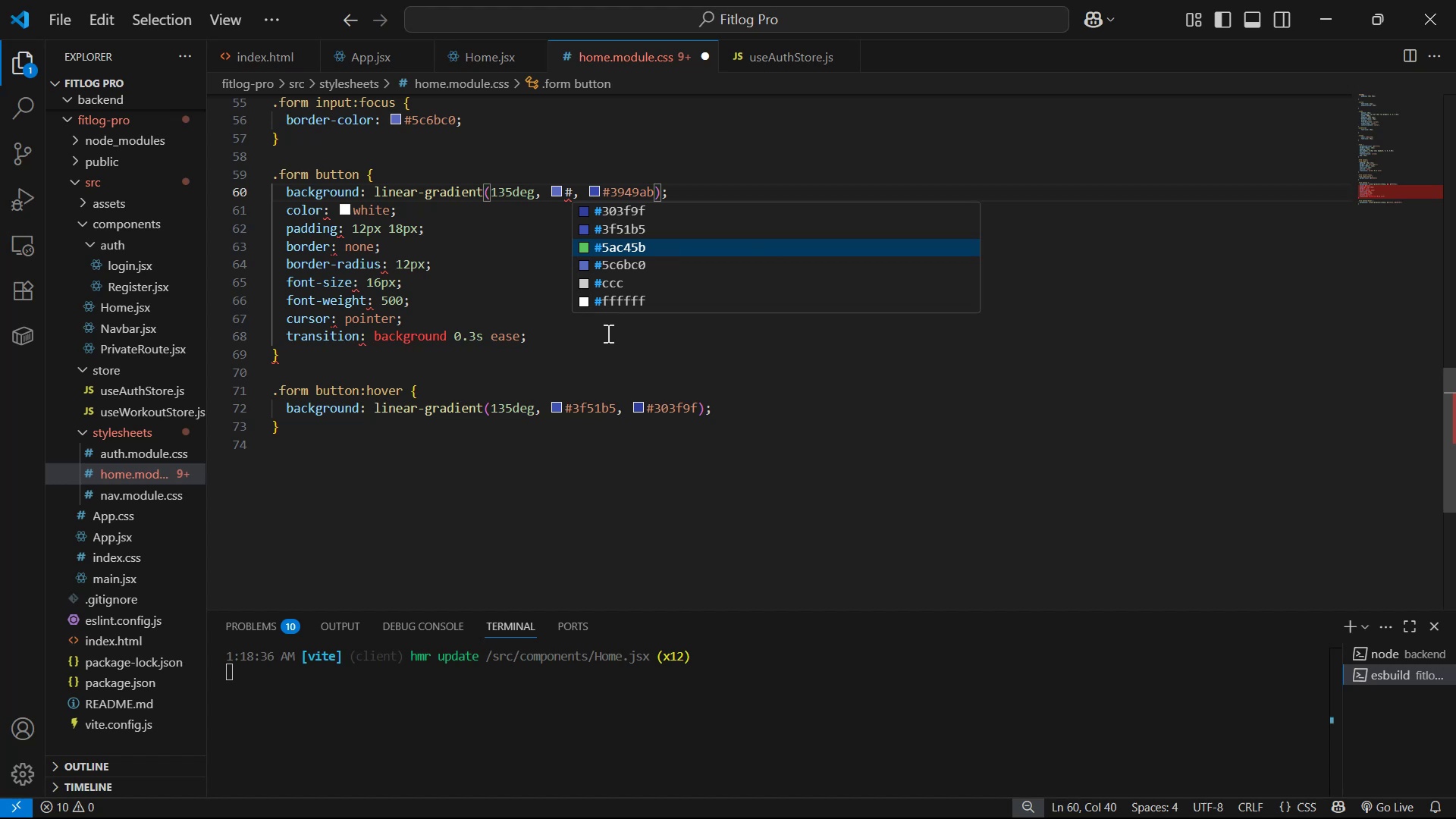 
key(Enter)
 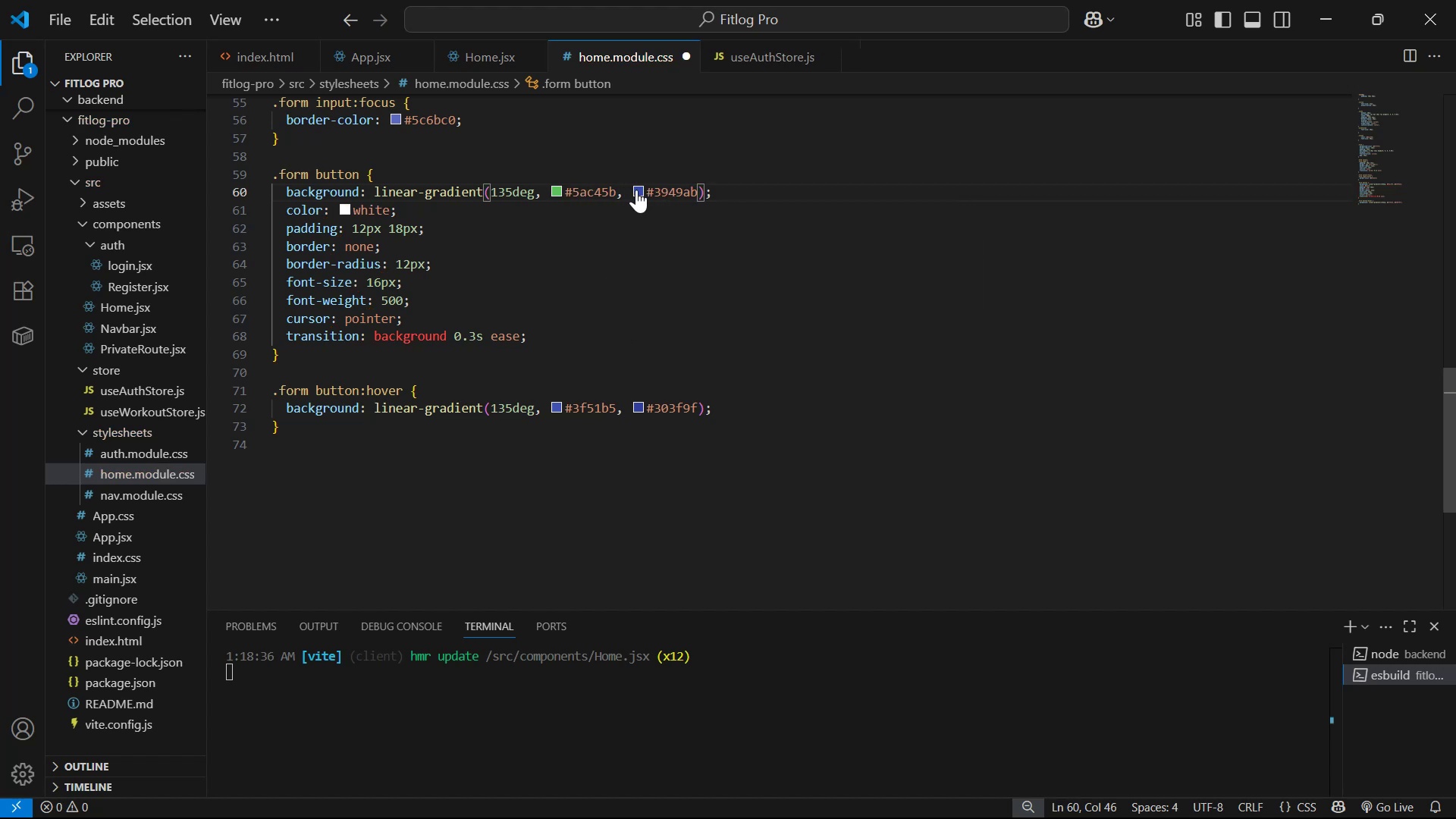 
left_click_drag(start_coordinate=[646, 191], to_coordinate=[693, 192])
 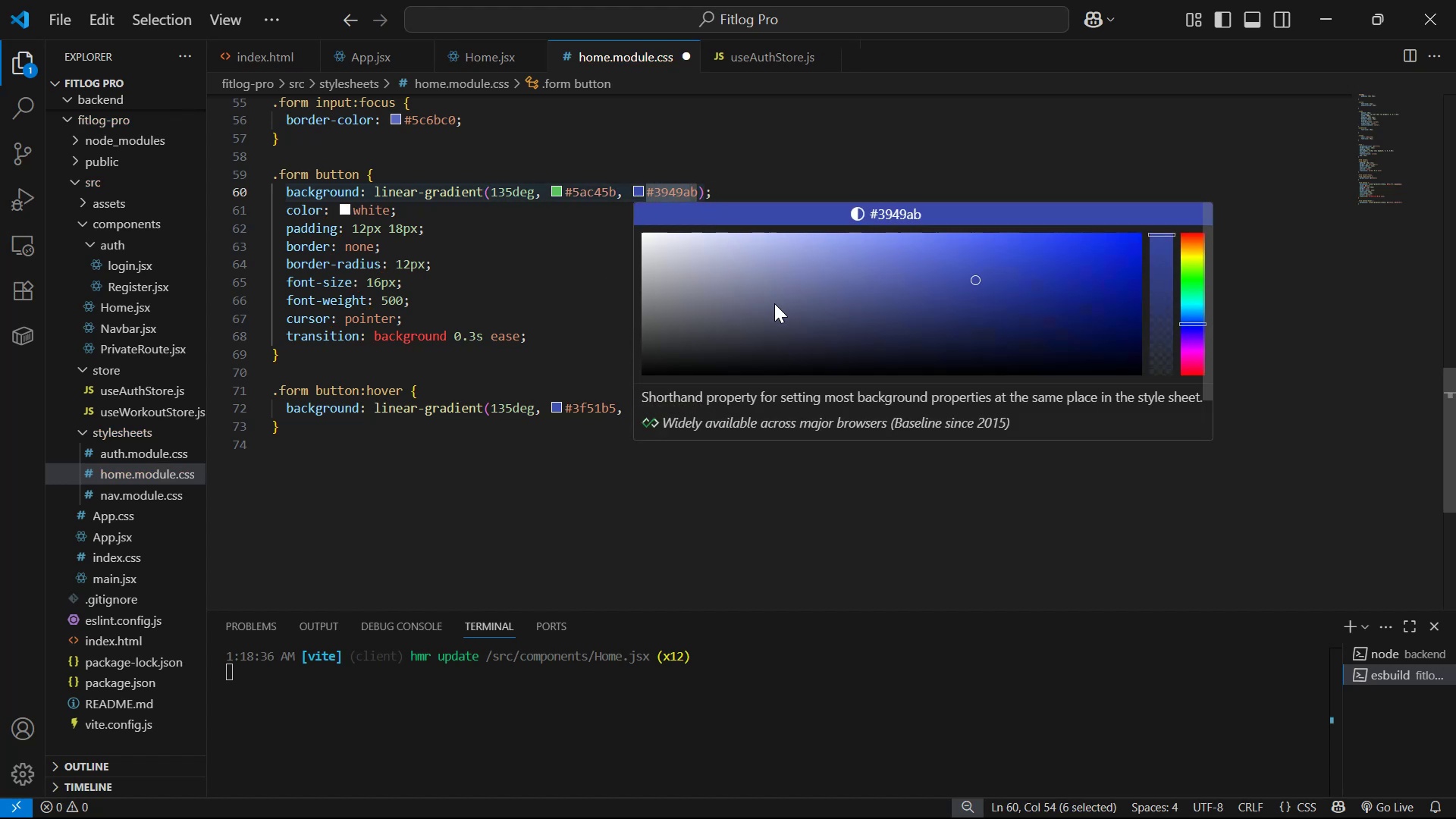 
key(Backspace)
 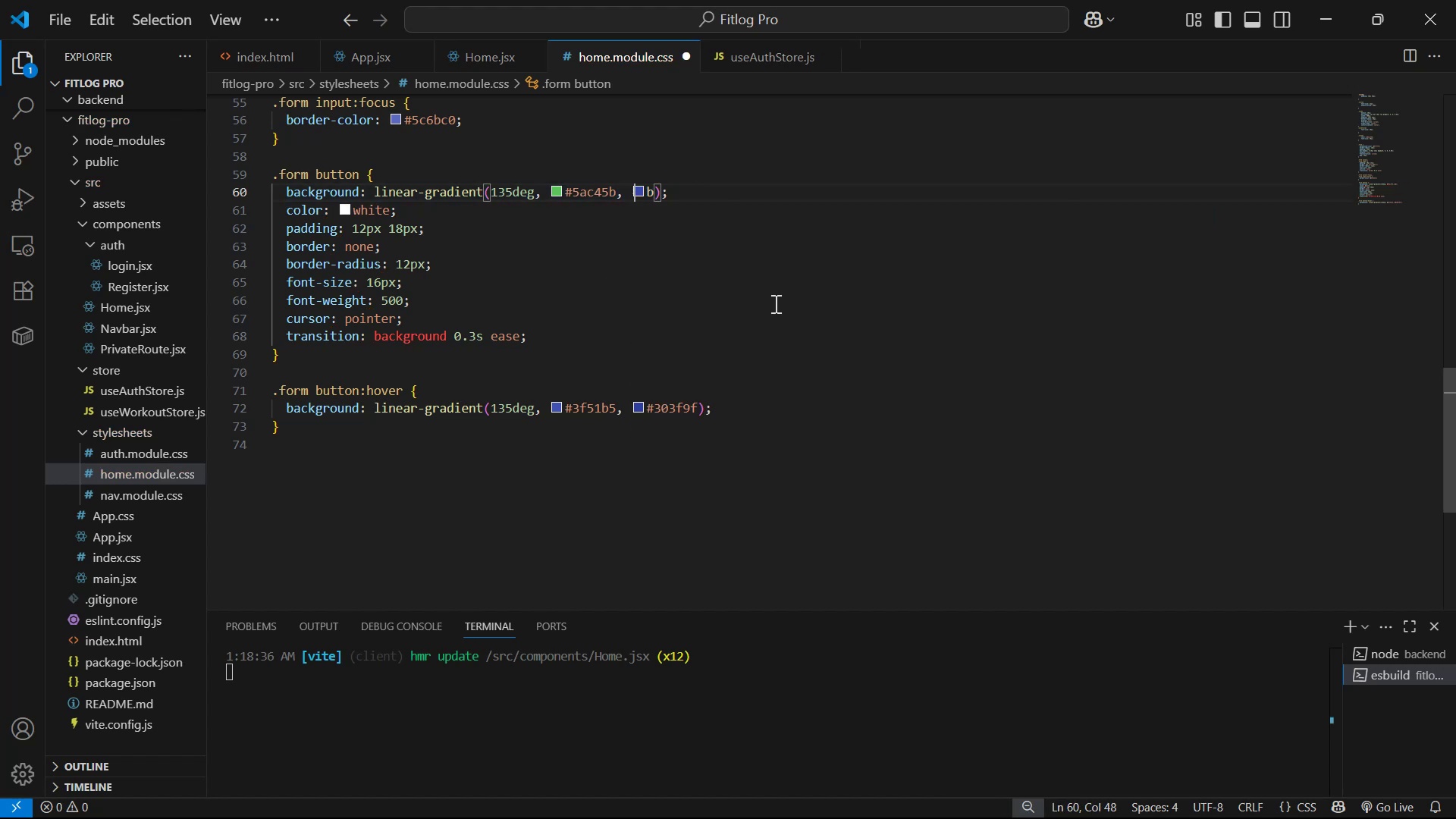 
key(ArrowRight)
 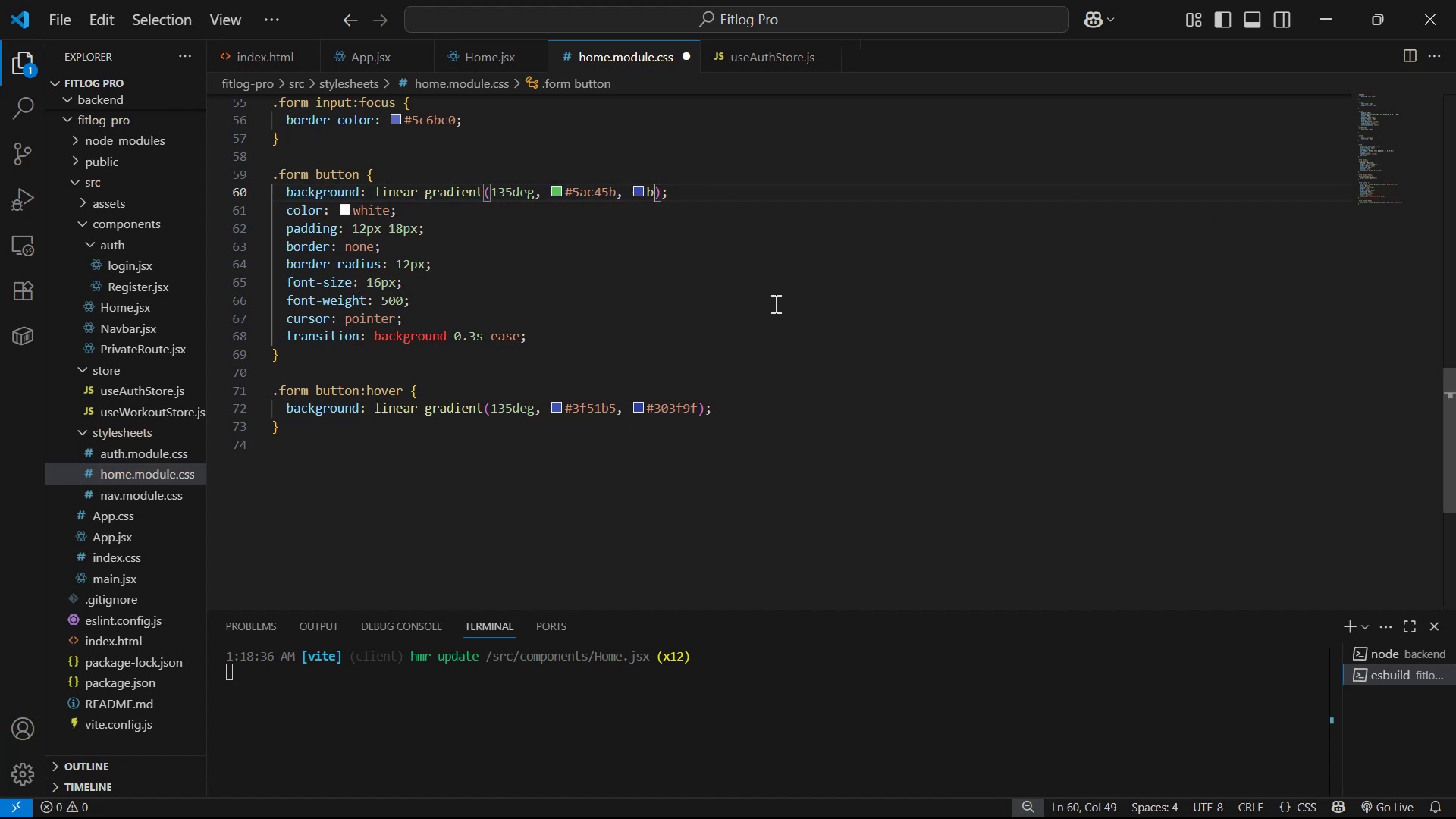 
key(ArrowRight)
 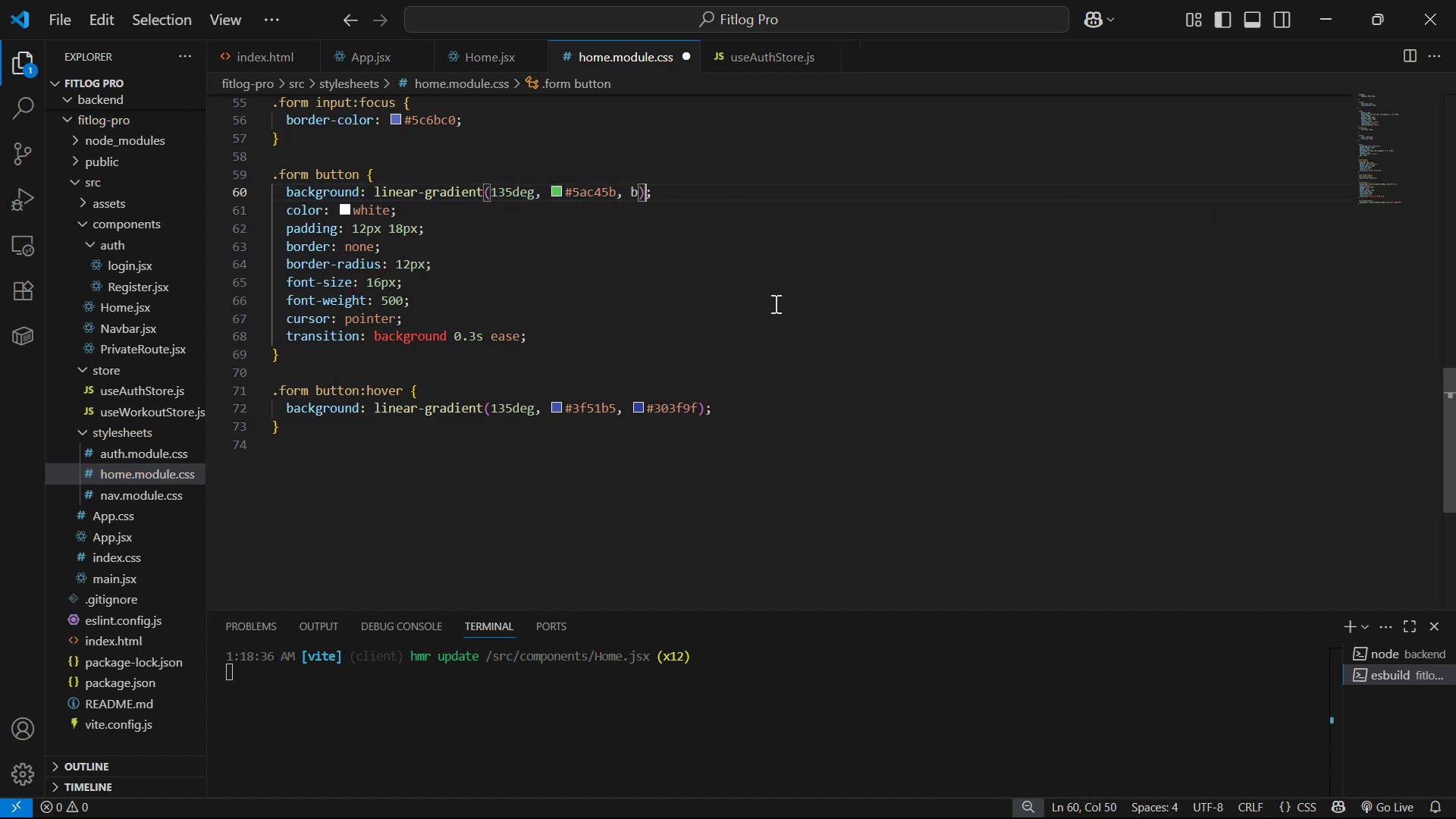 
key(ArrowLeft)
 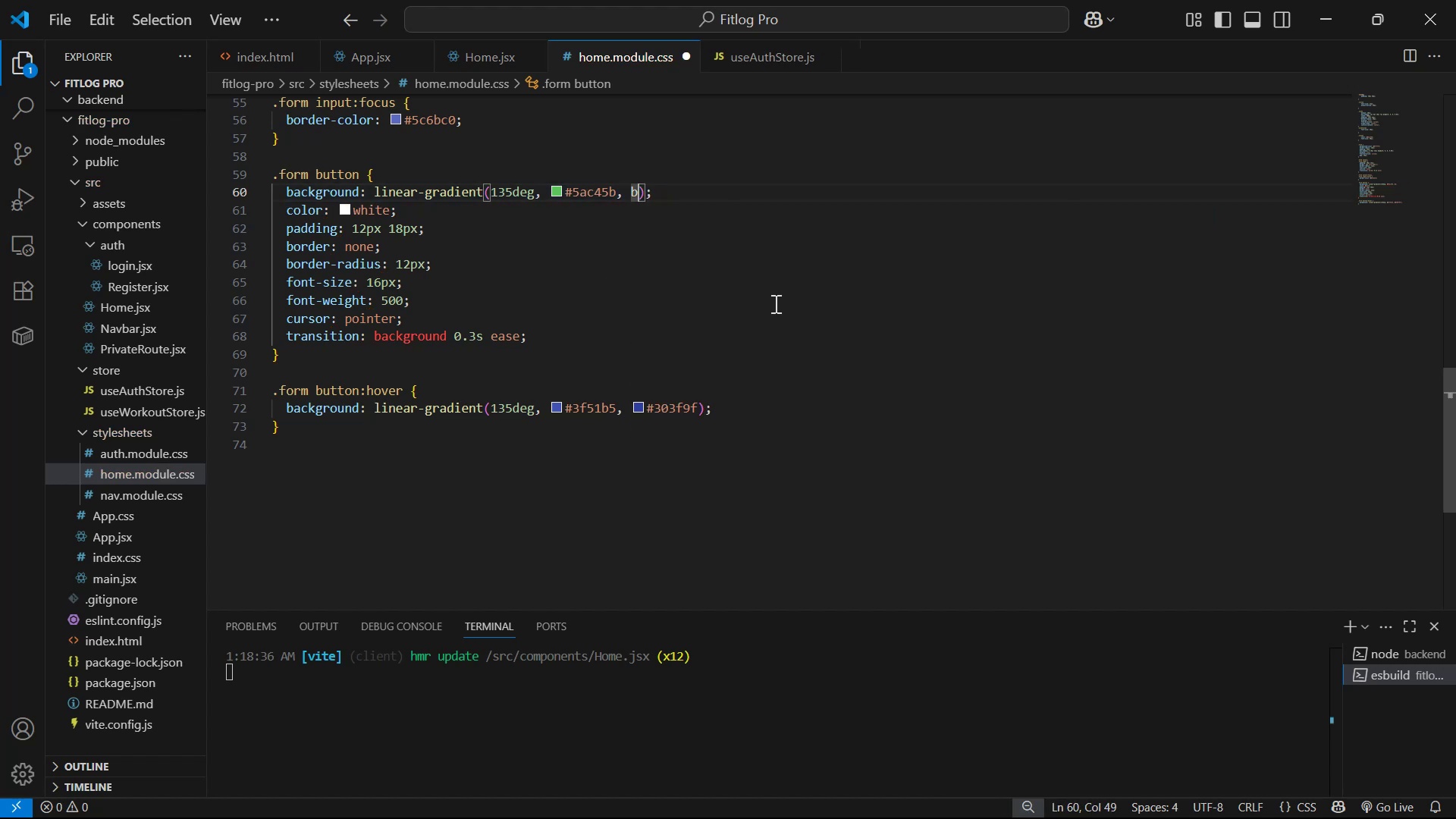 
key(Backspace)
 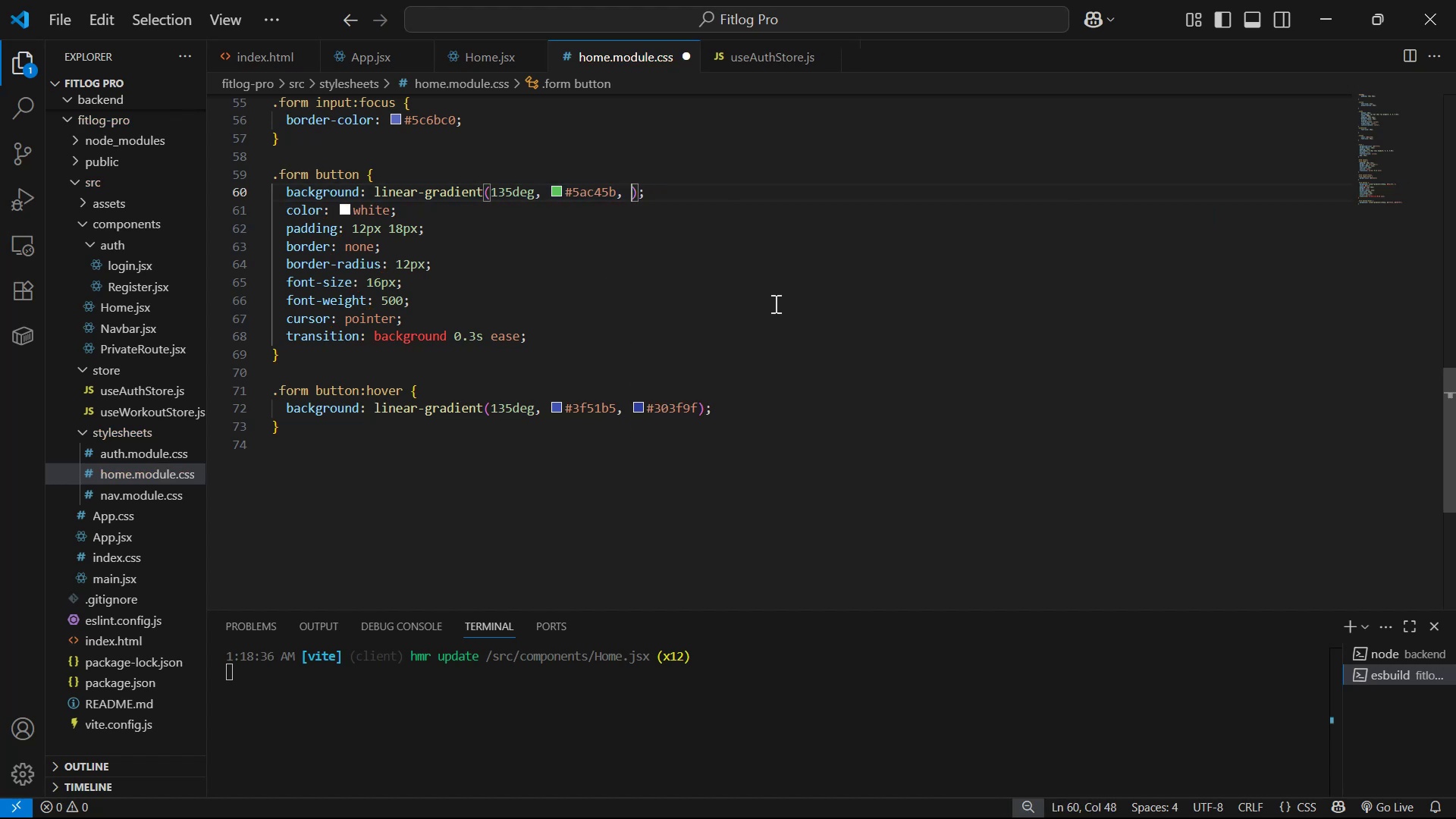 
key(Shift+3)
 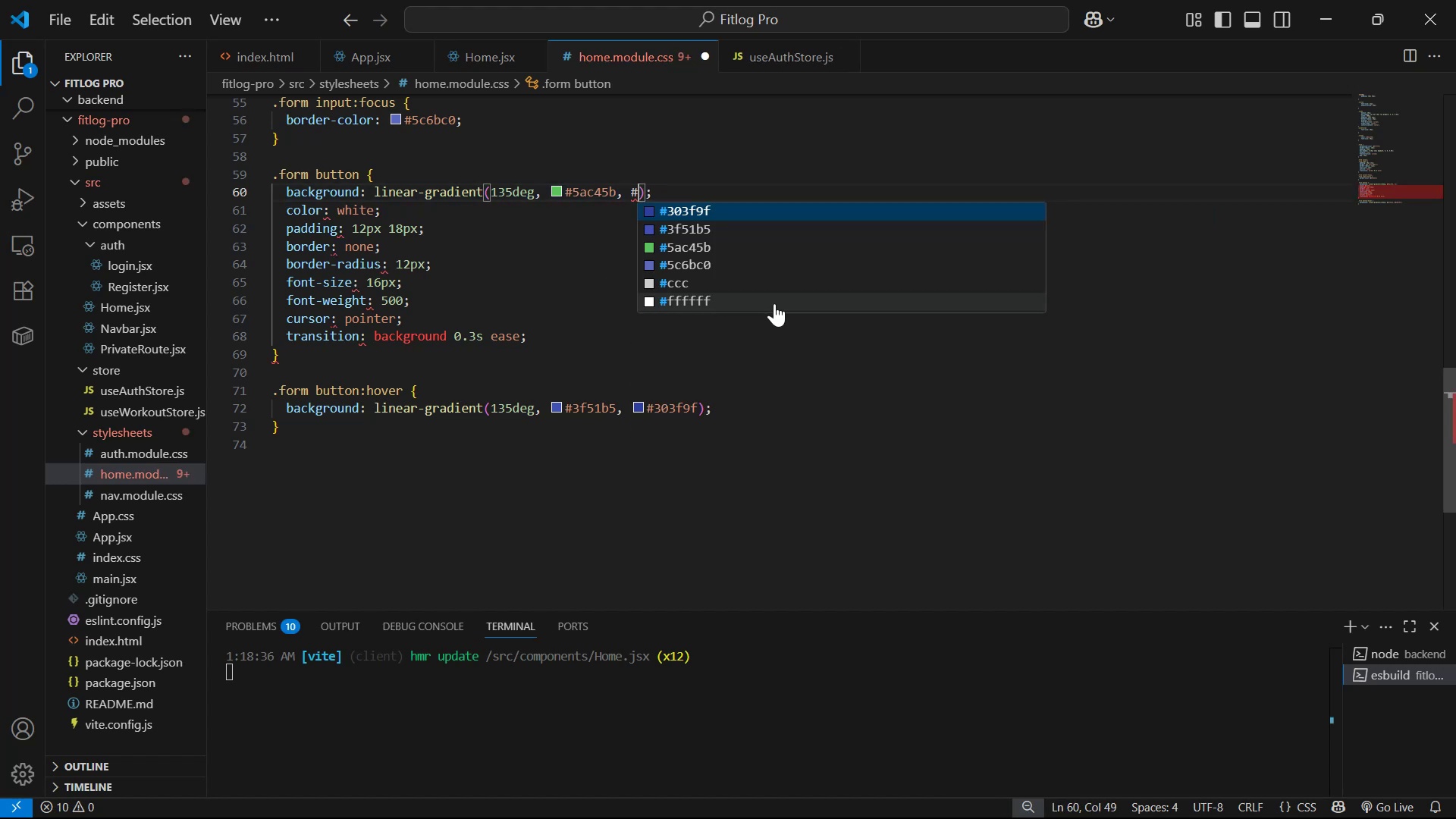 
key(ArrowDown)
 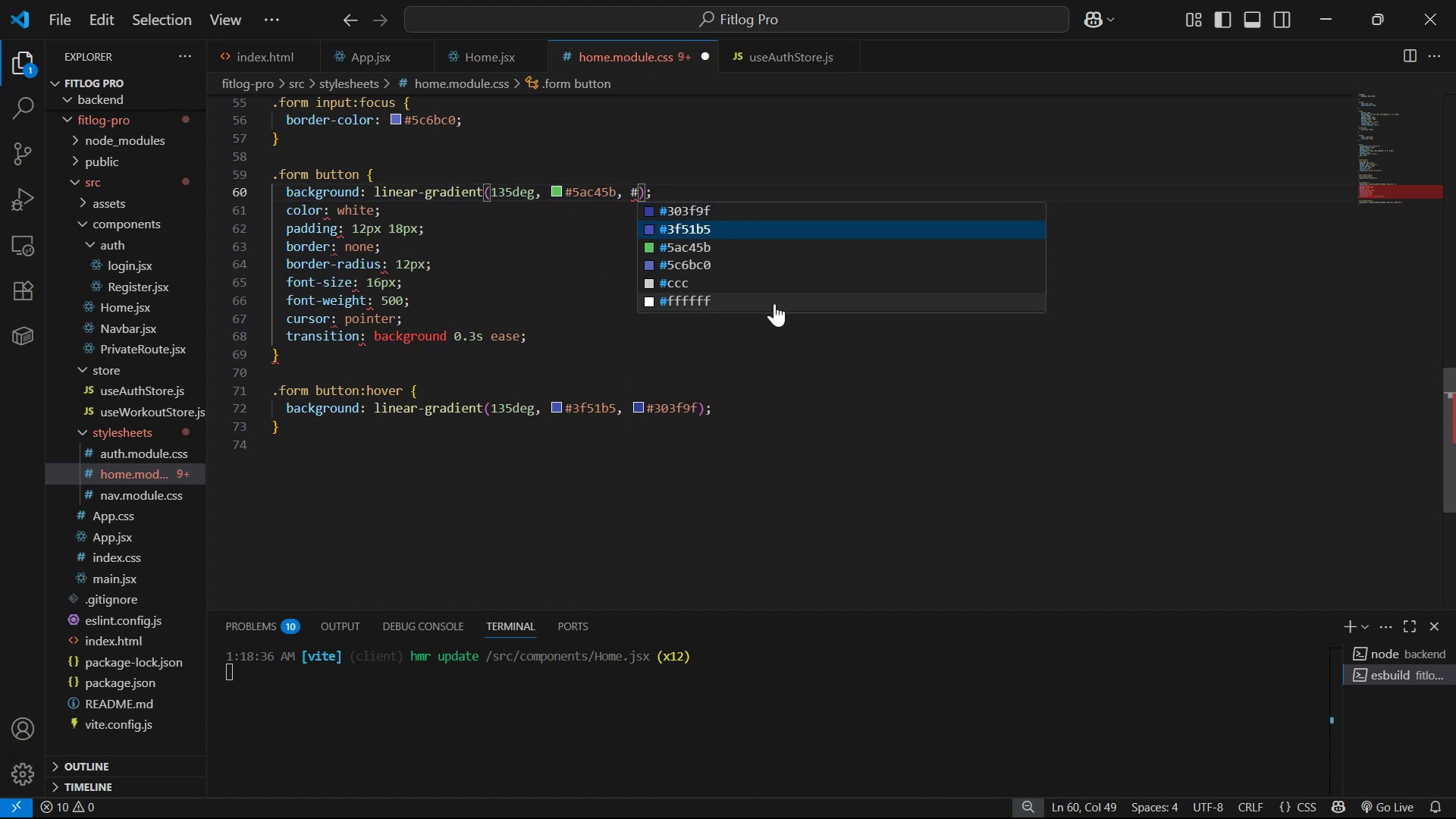 
key(ArrowDown)
 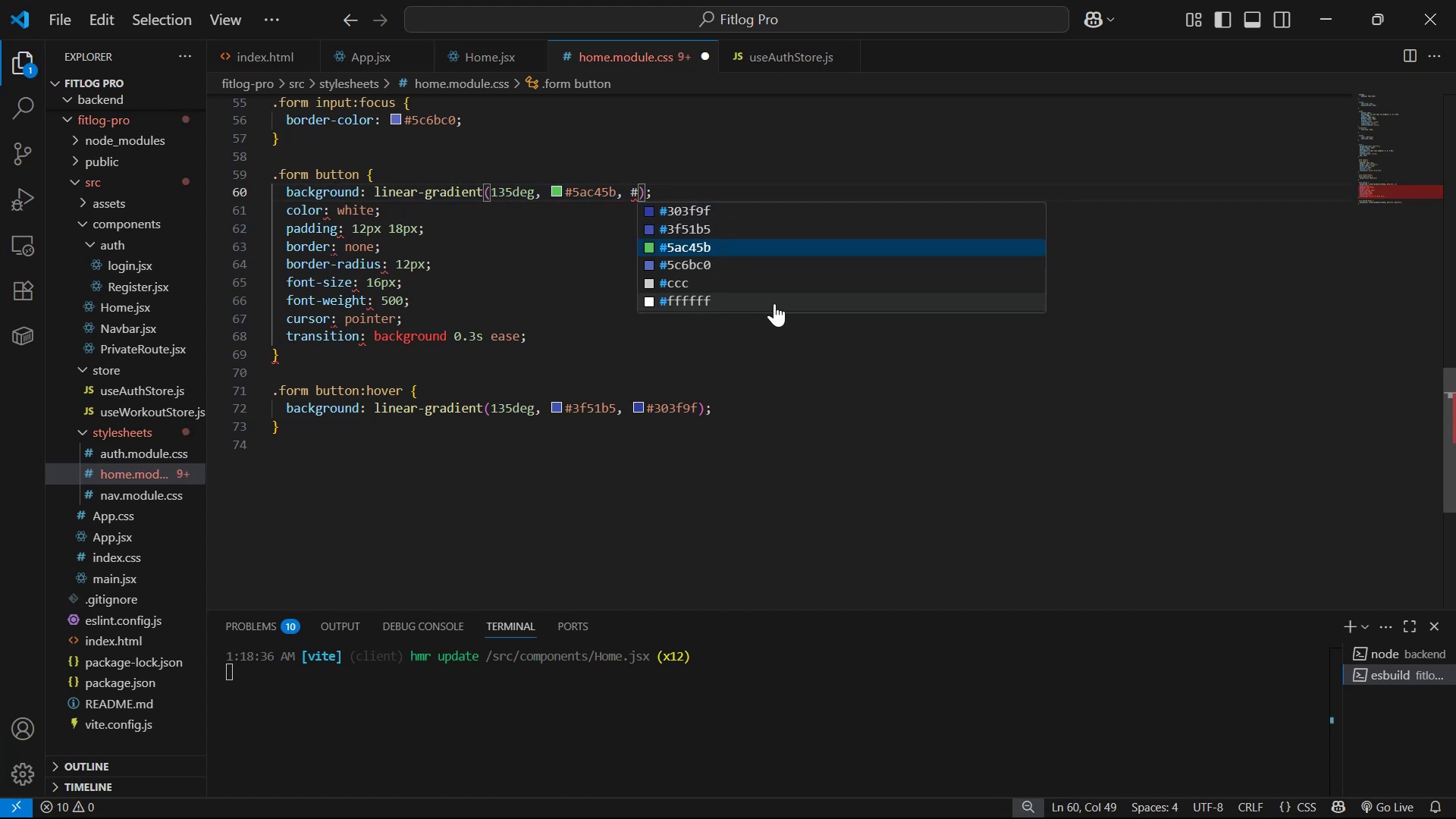 
key(Enter)
 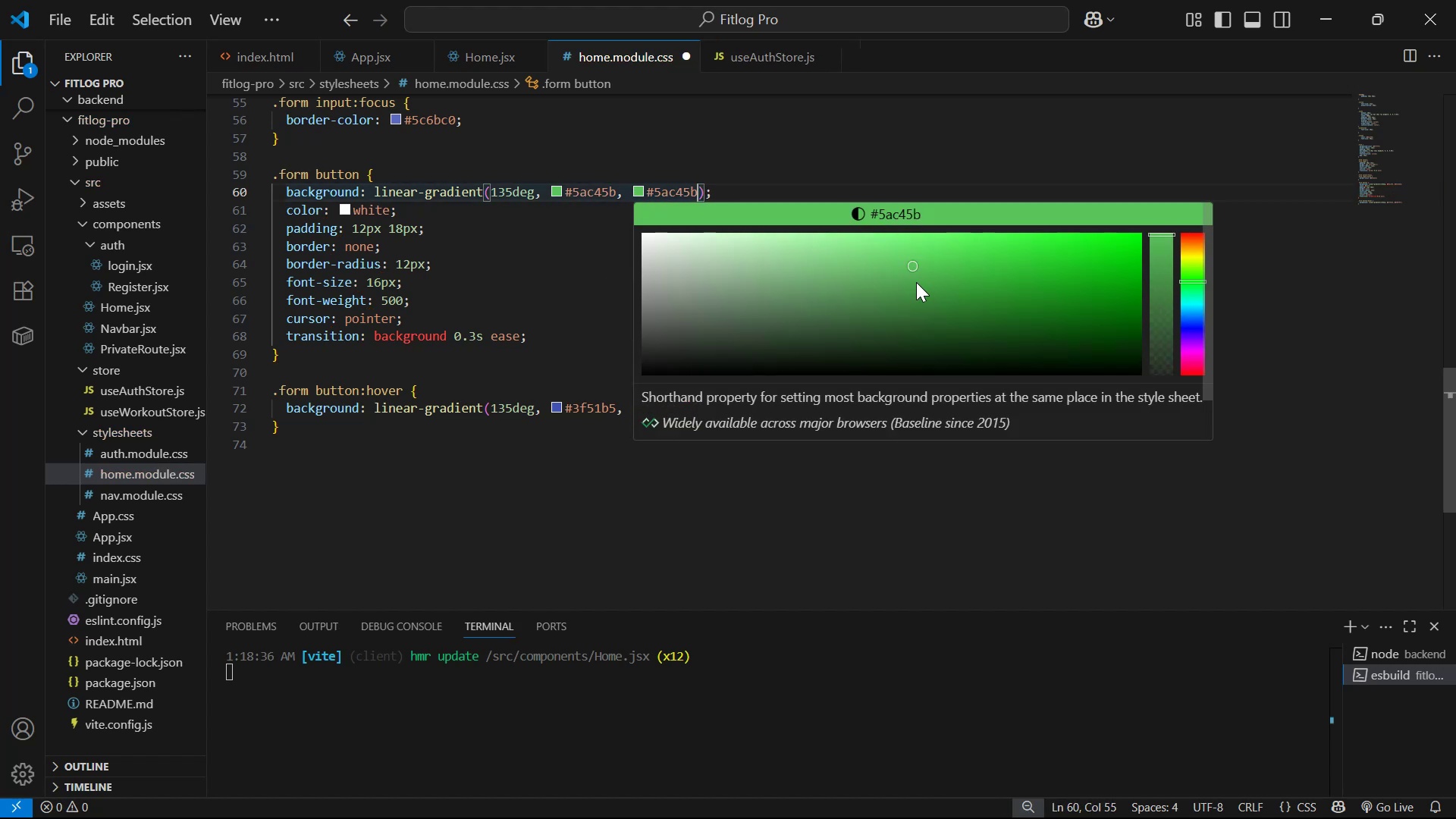 
left_click_drag(start_coordinate=[912, 262], to_coordinate=[911, 212])
 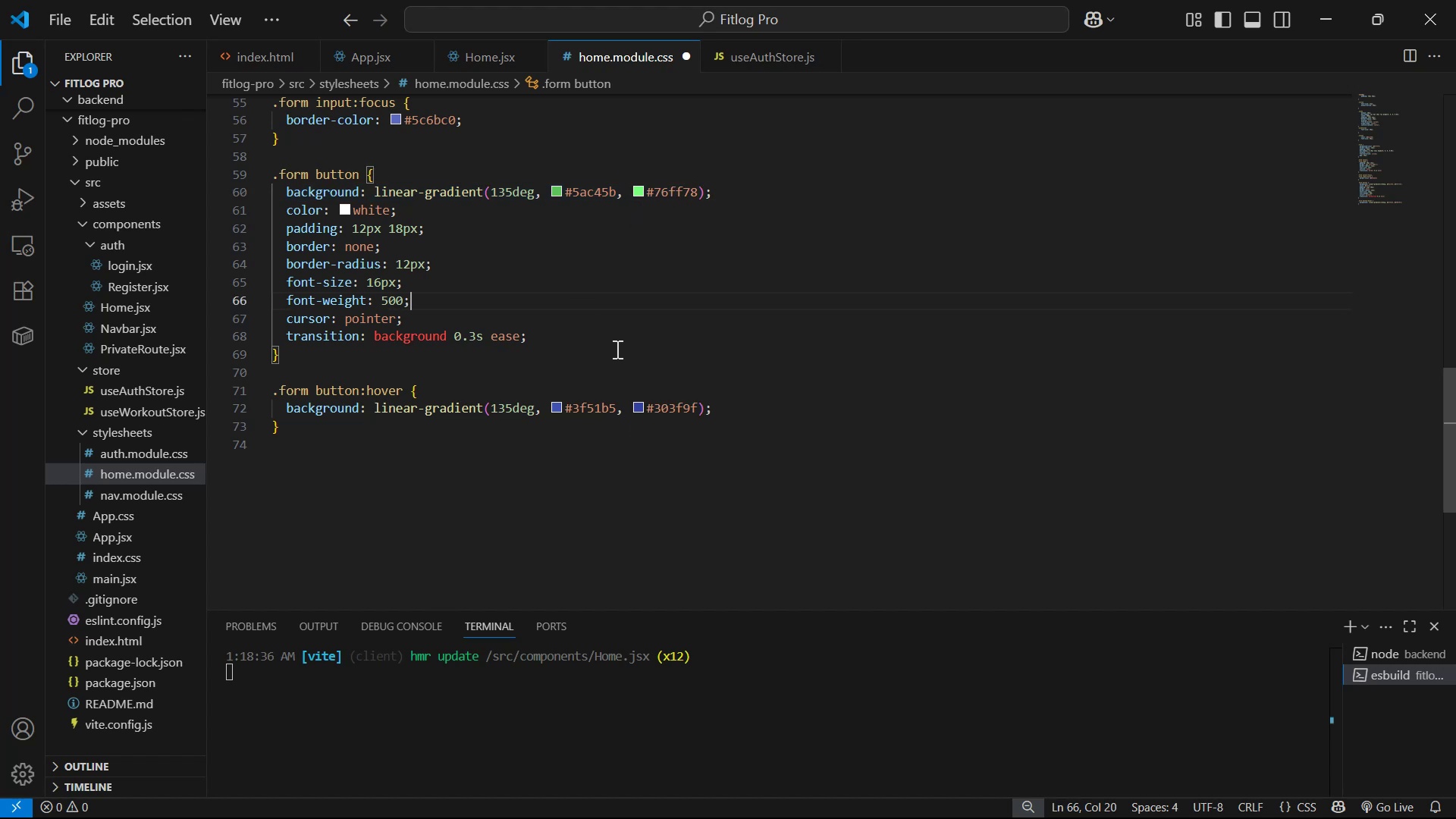 
left_click_drag(start_coordinate=[645, 186], to_coordinate=[696, 190])
 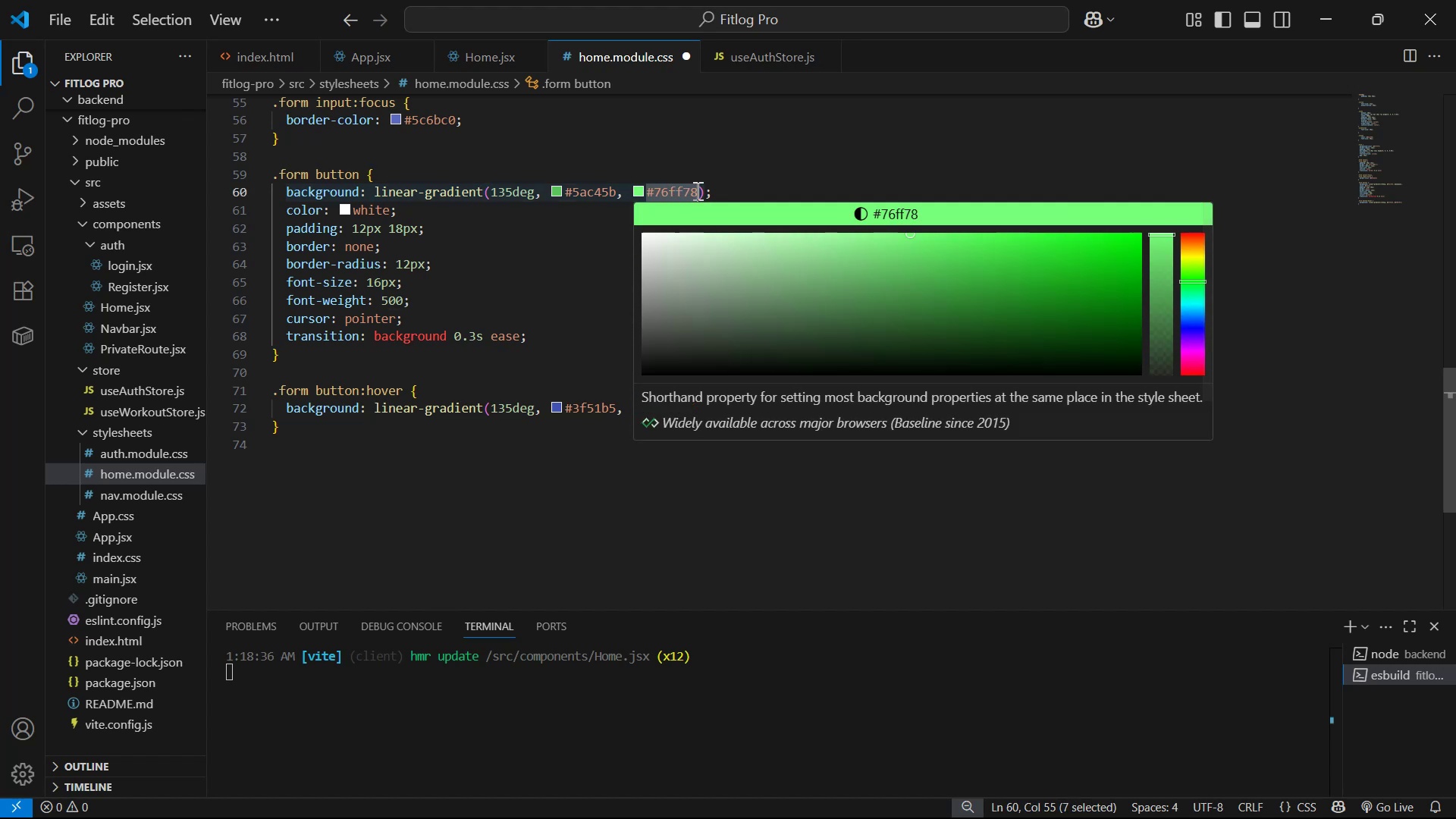 
key(Control+C)
 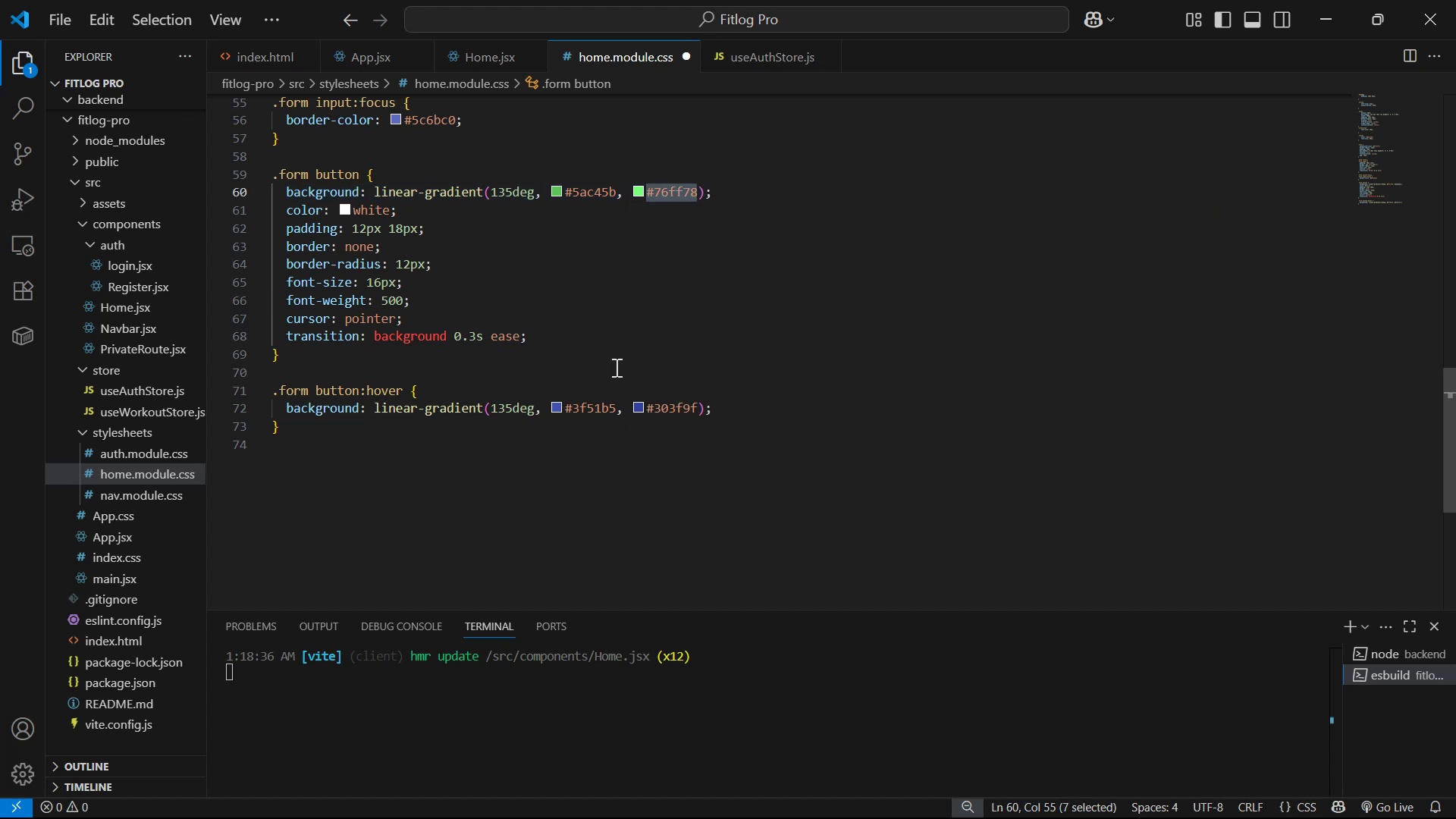 
key(Control+C)
 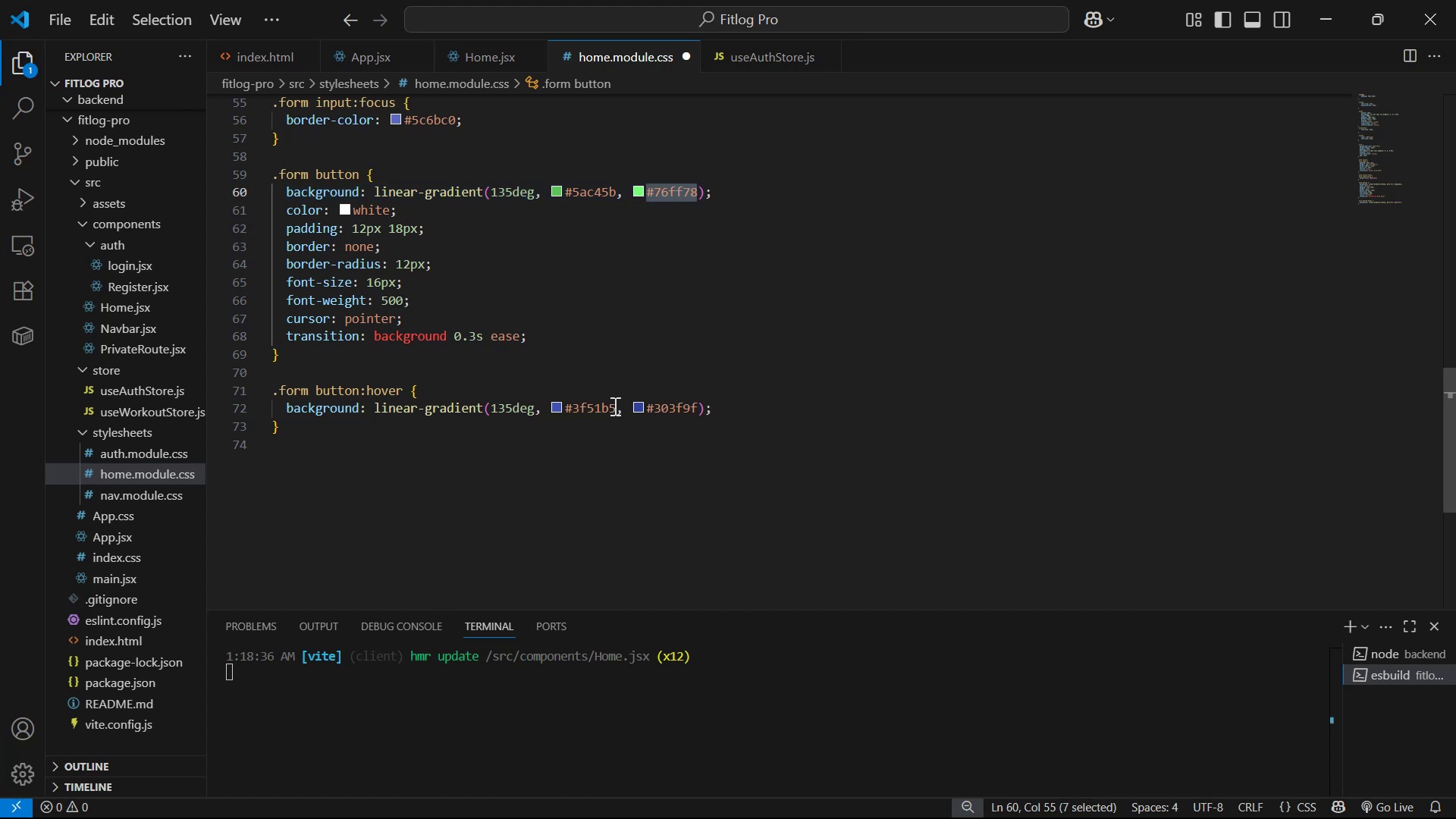 
left_click_drag(start_coordinate=[617, 405], to_coordinate=[562, 402])
 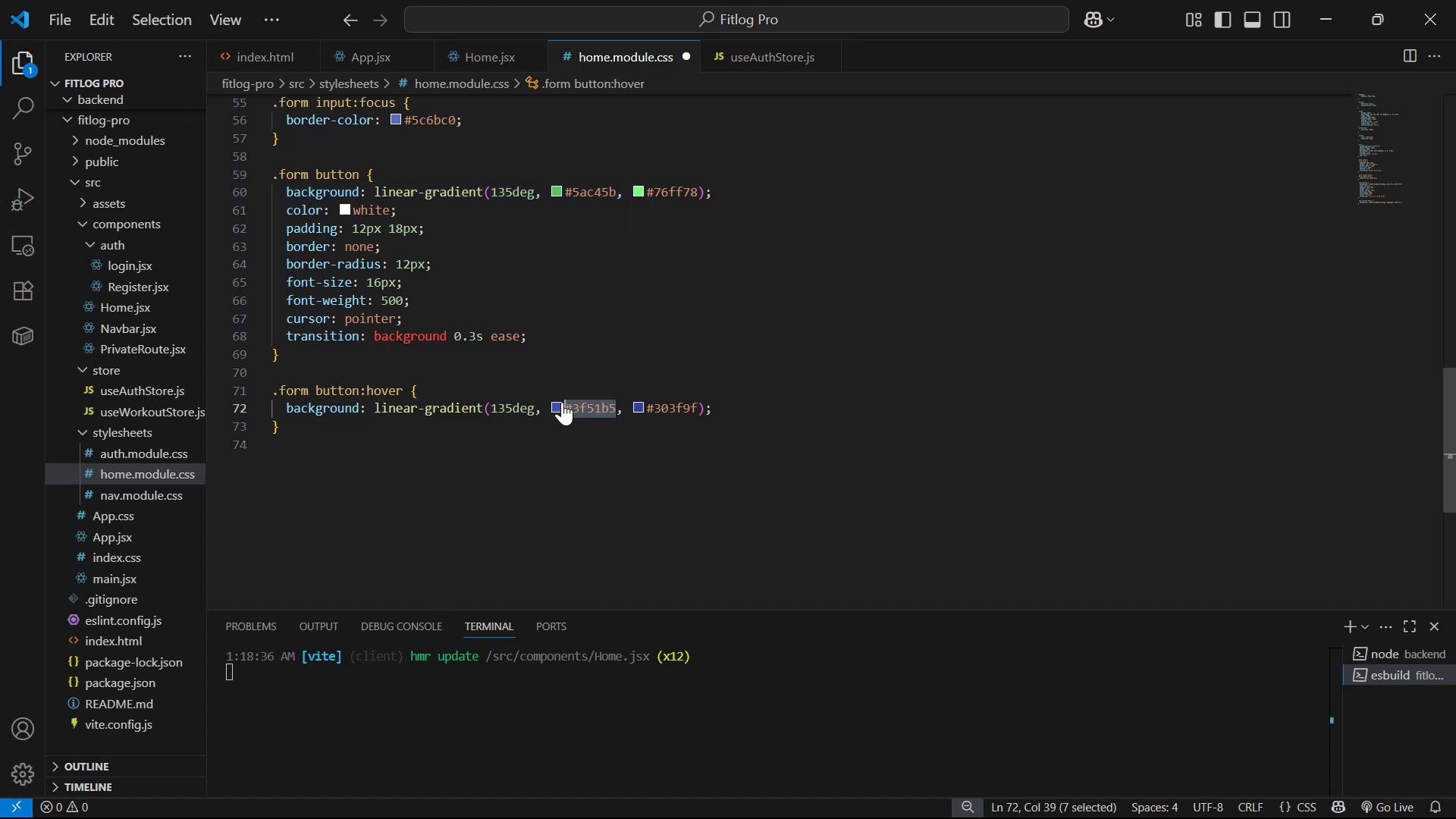 
key(Control+V)
 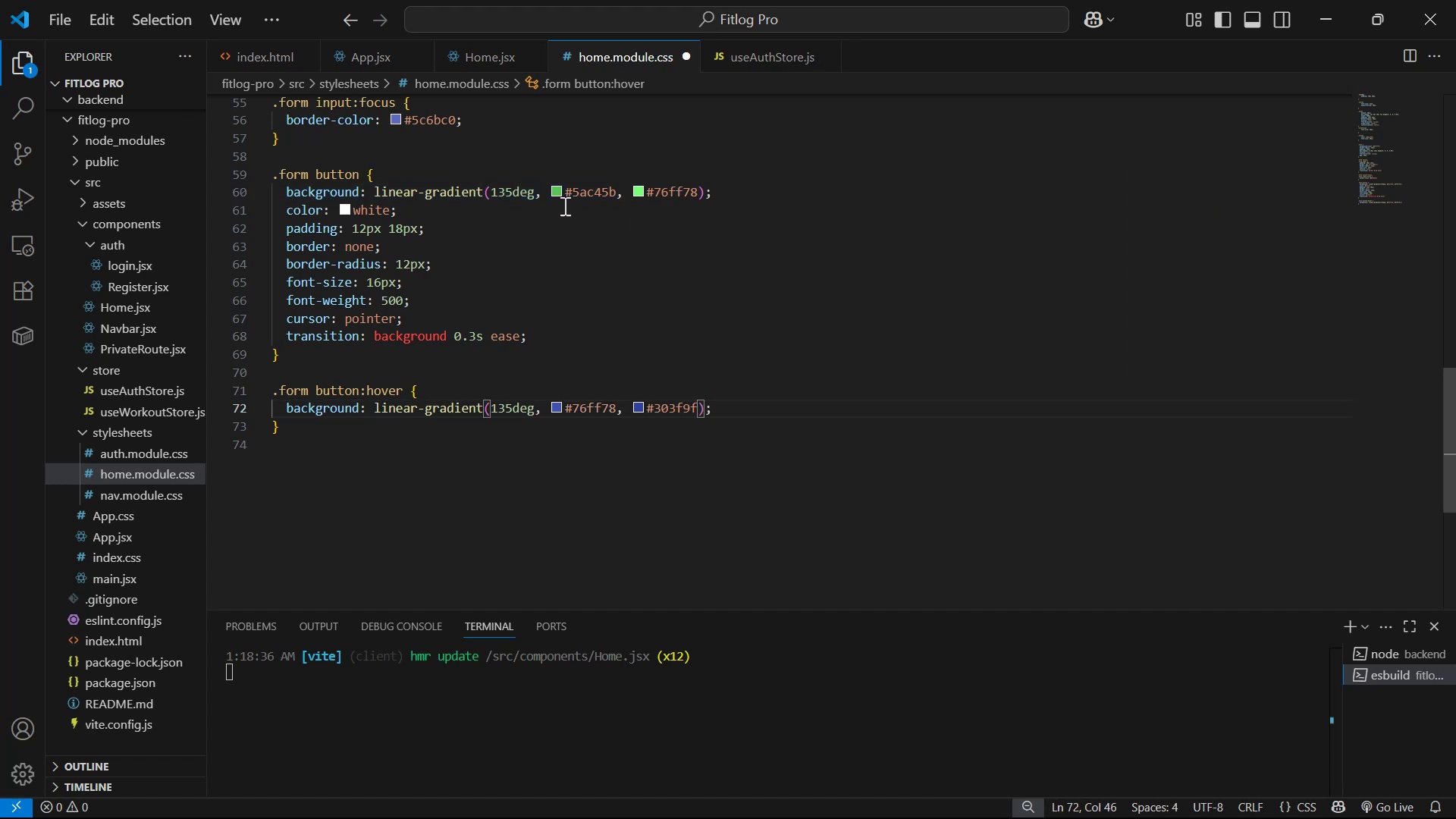 
left_click_drag(start_coordinate=[564, 187], to_coordinate=[614, 187])
 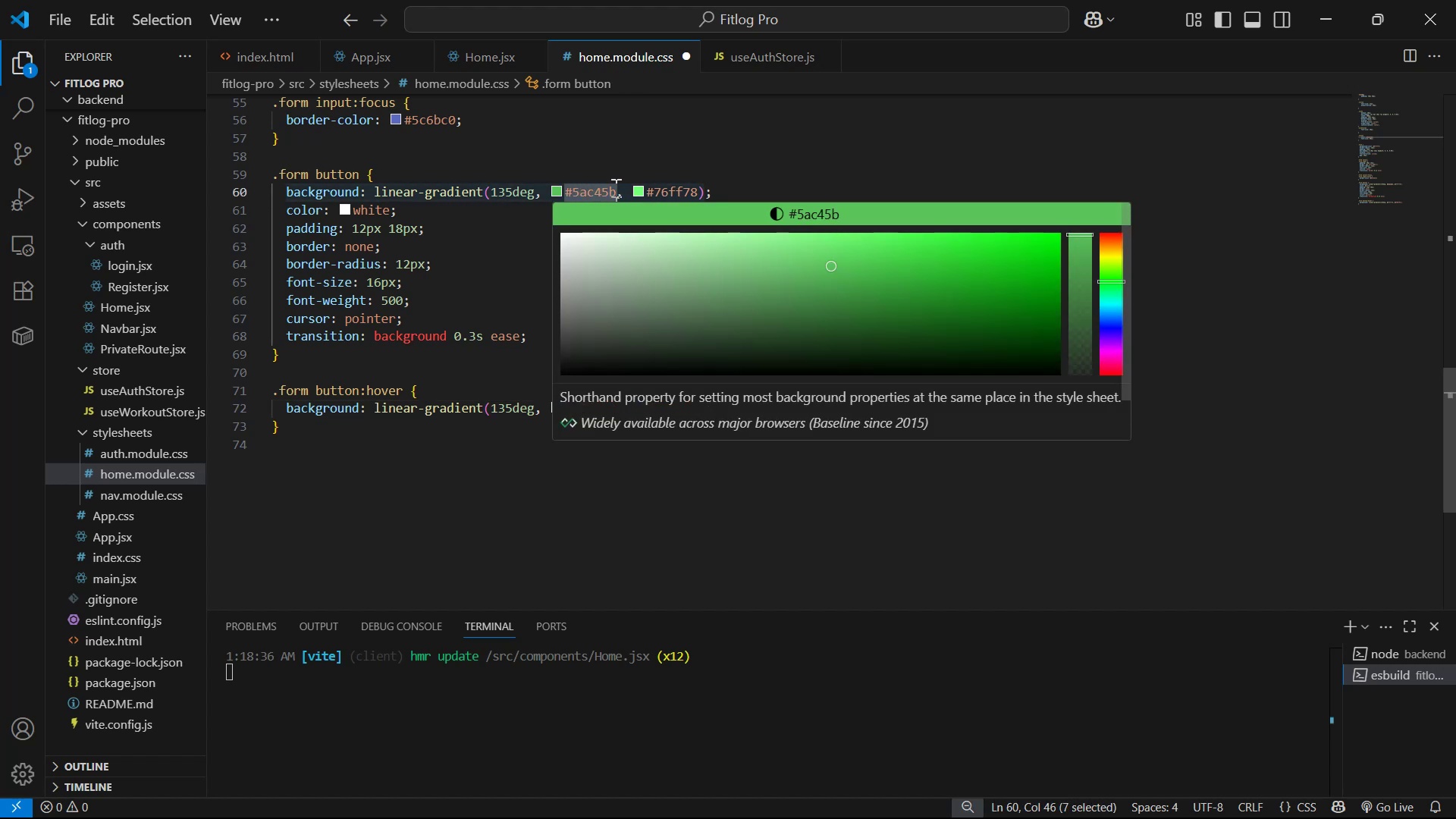 
key(Control+C)
 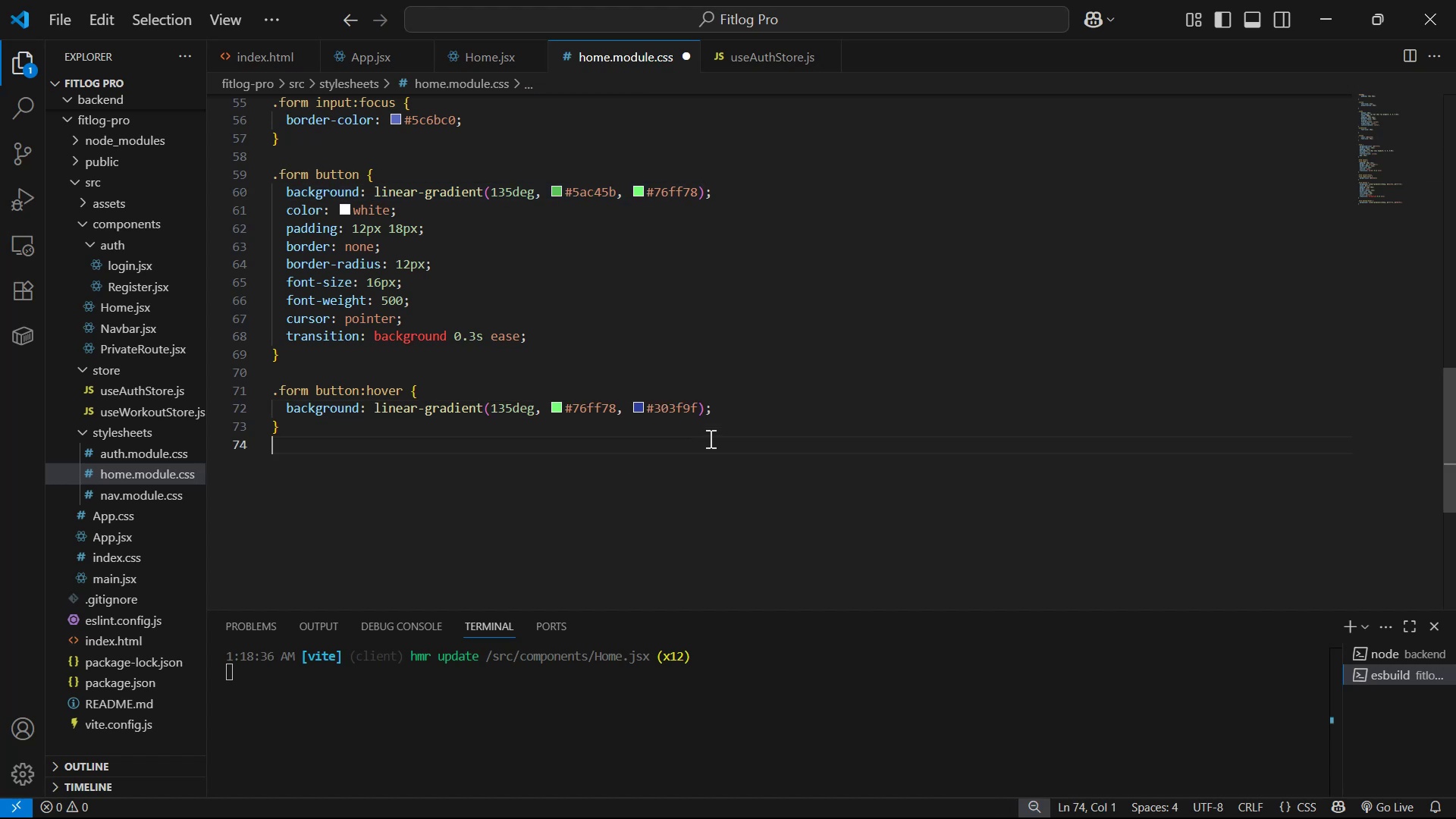 
left_click_drag(start_coordinate=[699, 411], to_coordinate=[641, 406])
 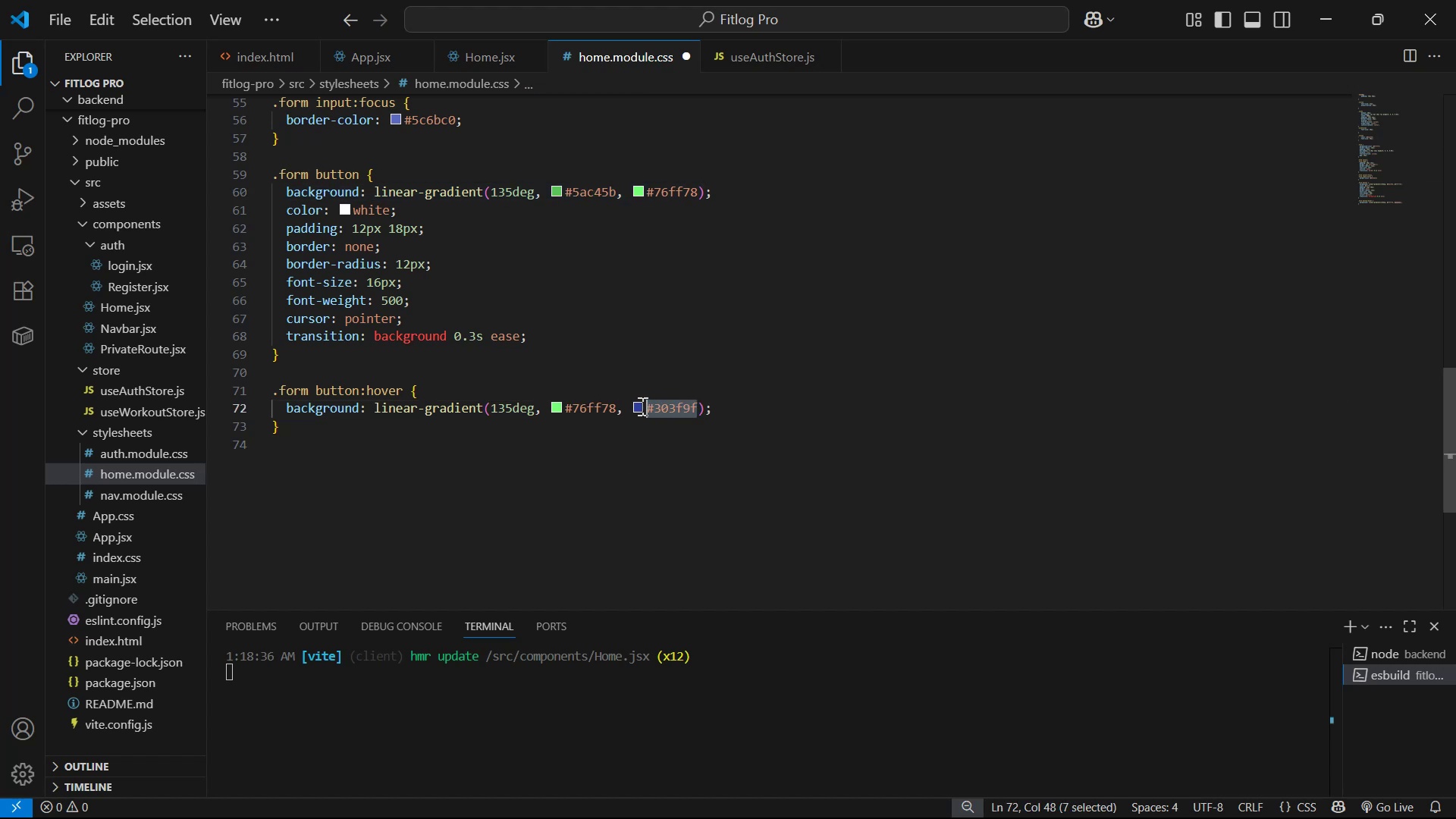 
key(Control+V)
 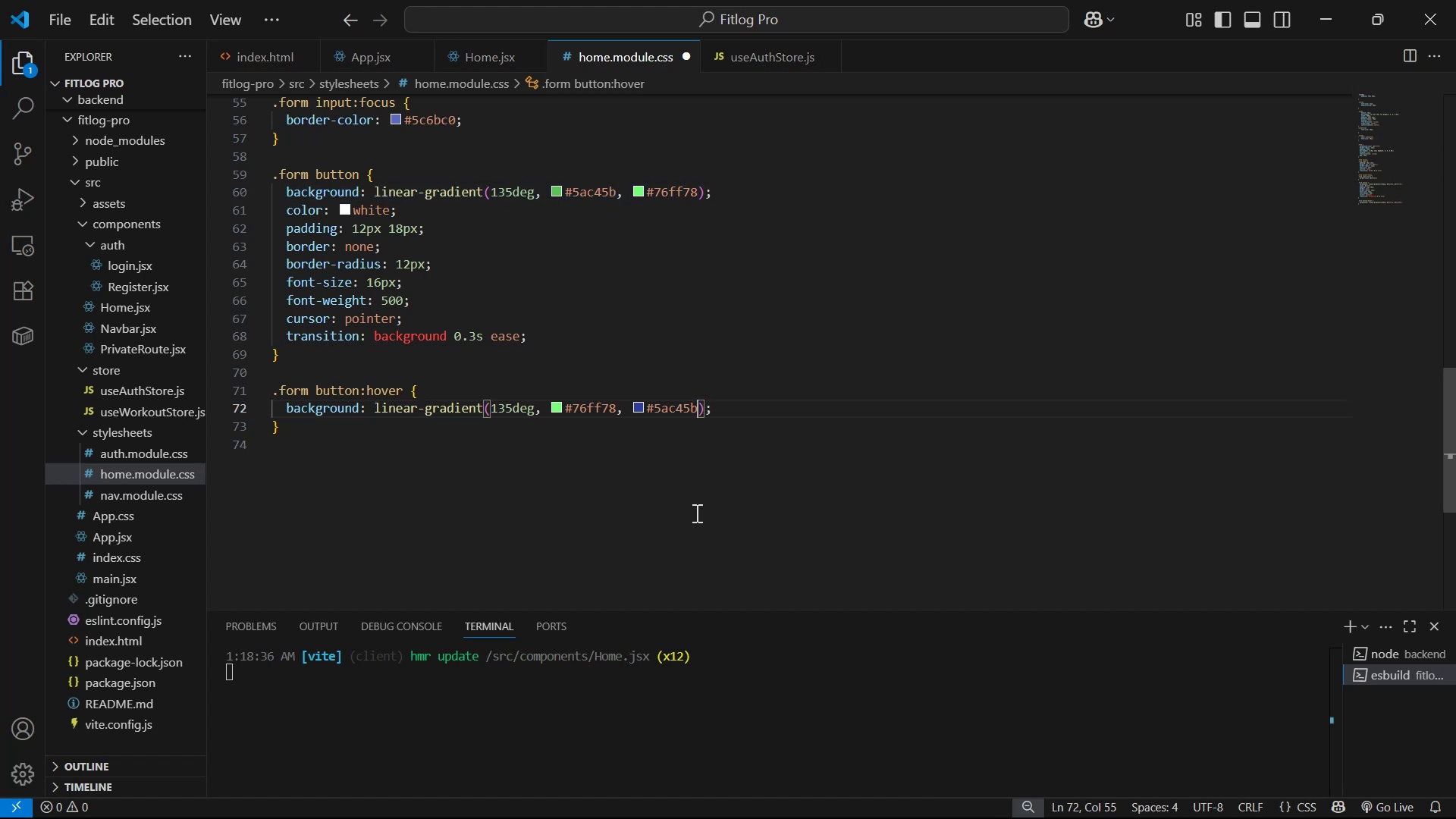 
key(Control+S)
 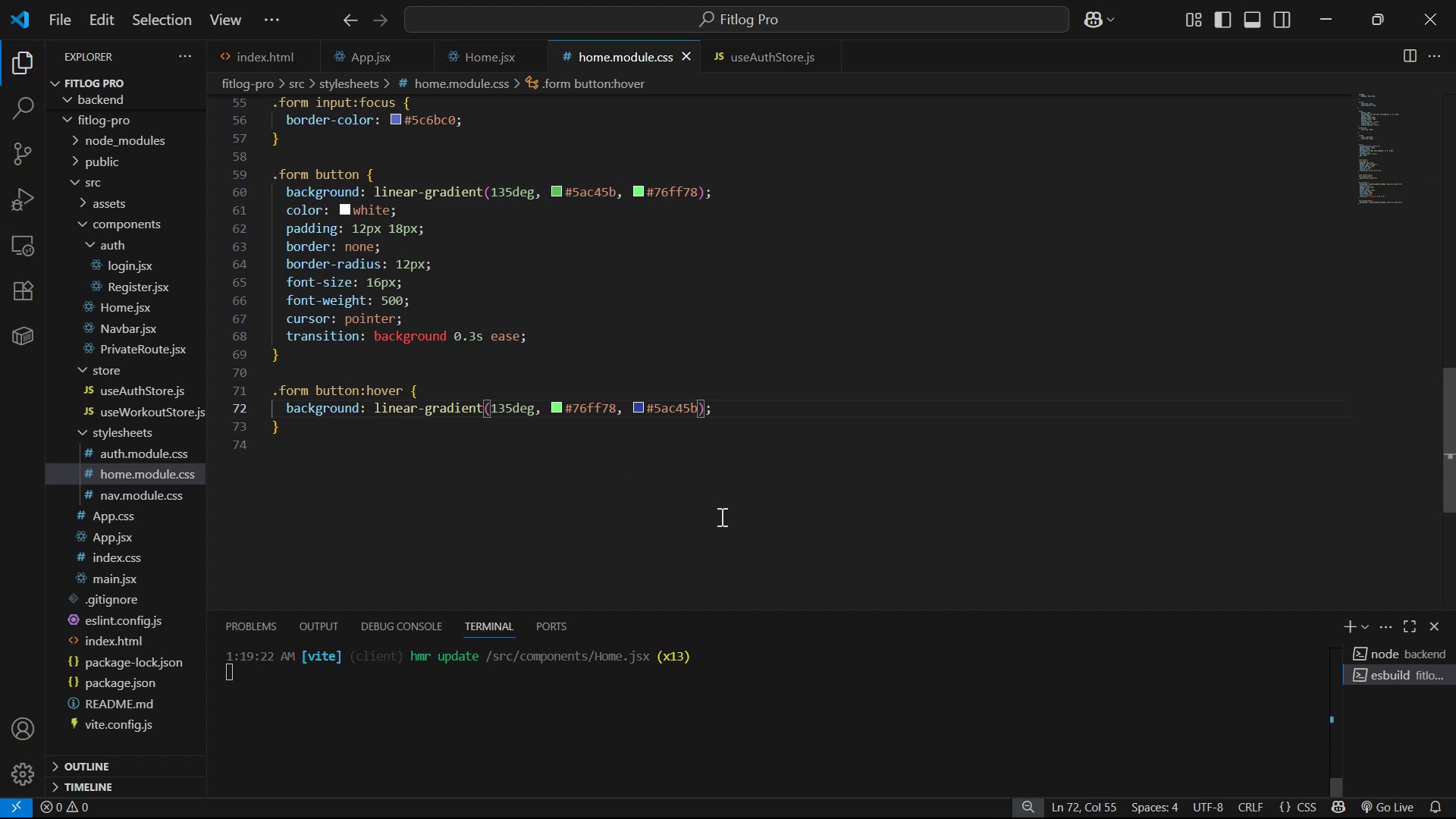 
key(Control+S)
 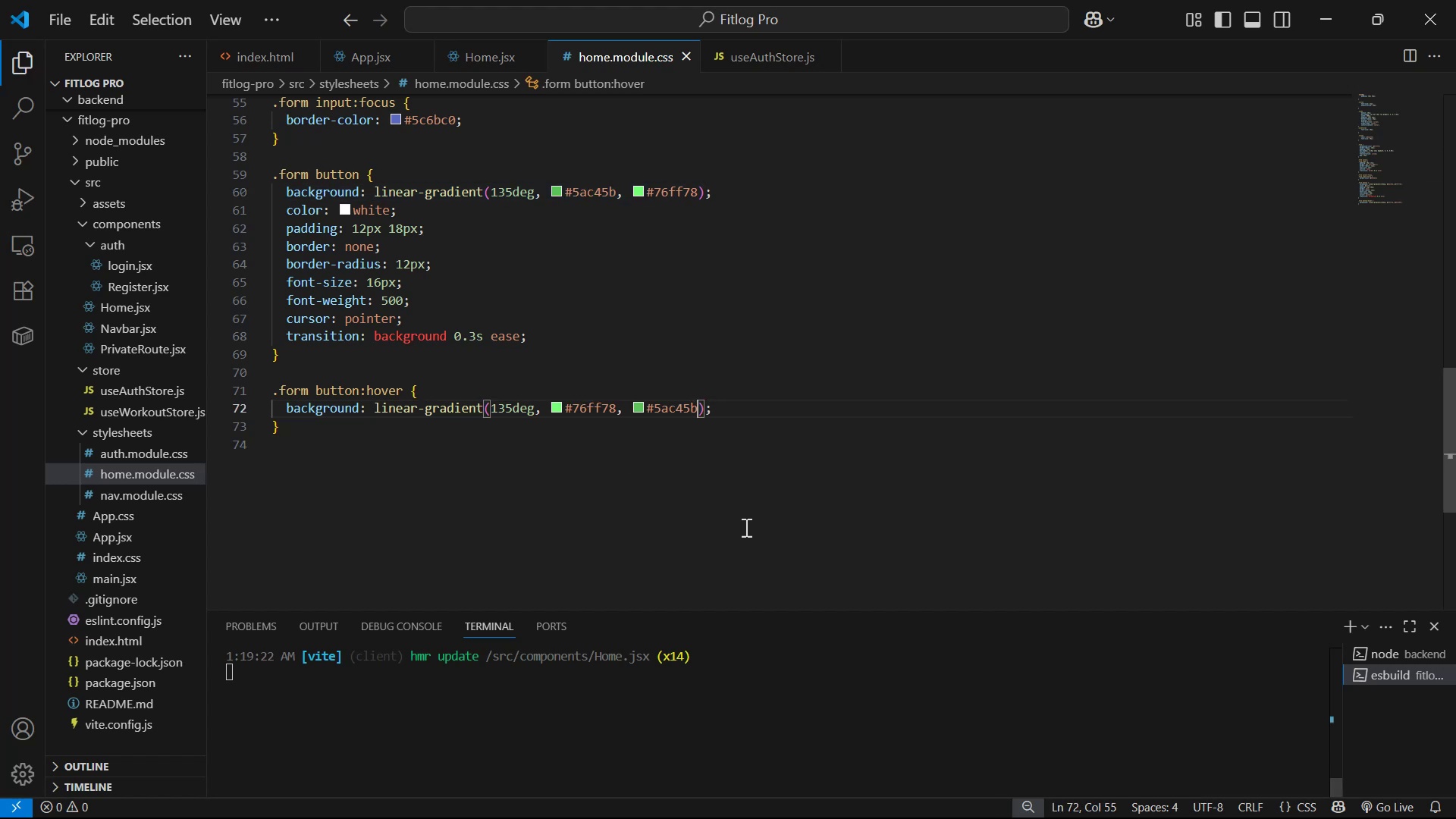 
key(Alt+AltLeft)
 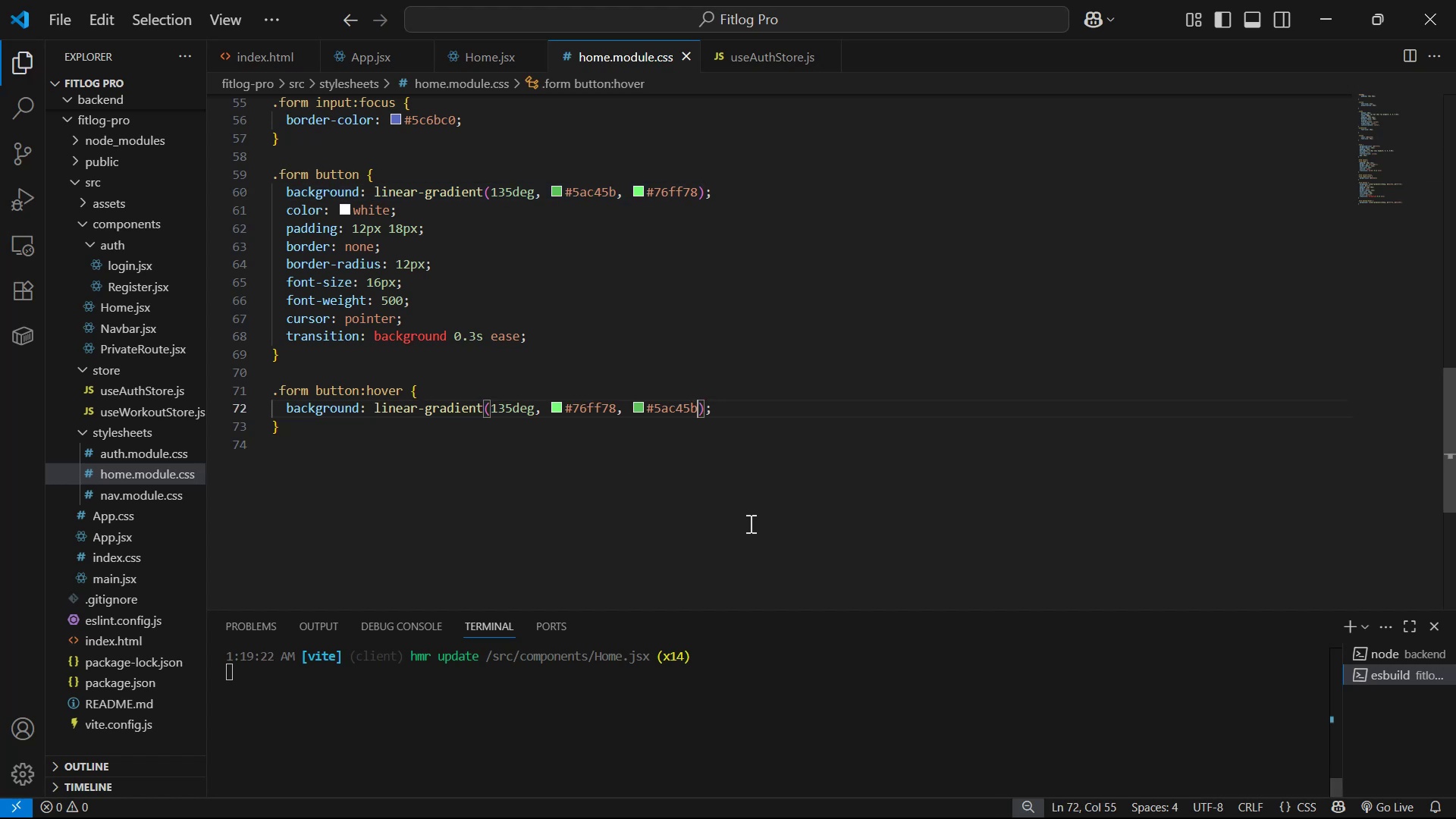 
key(Alt+Tab)
 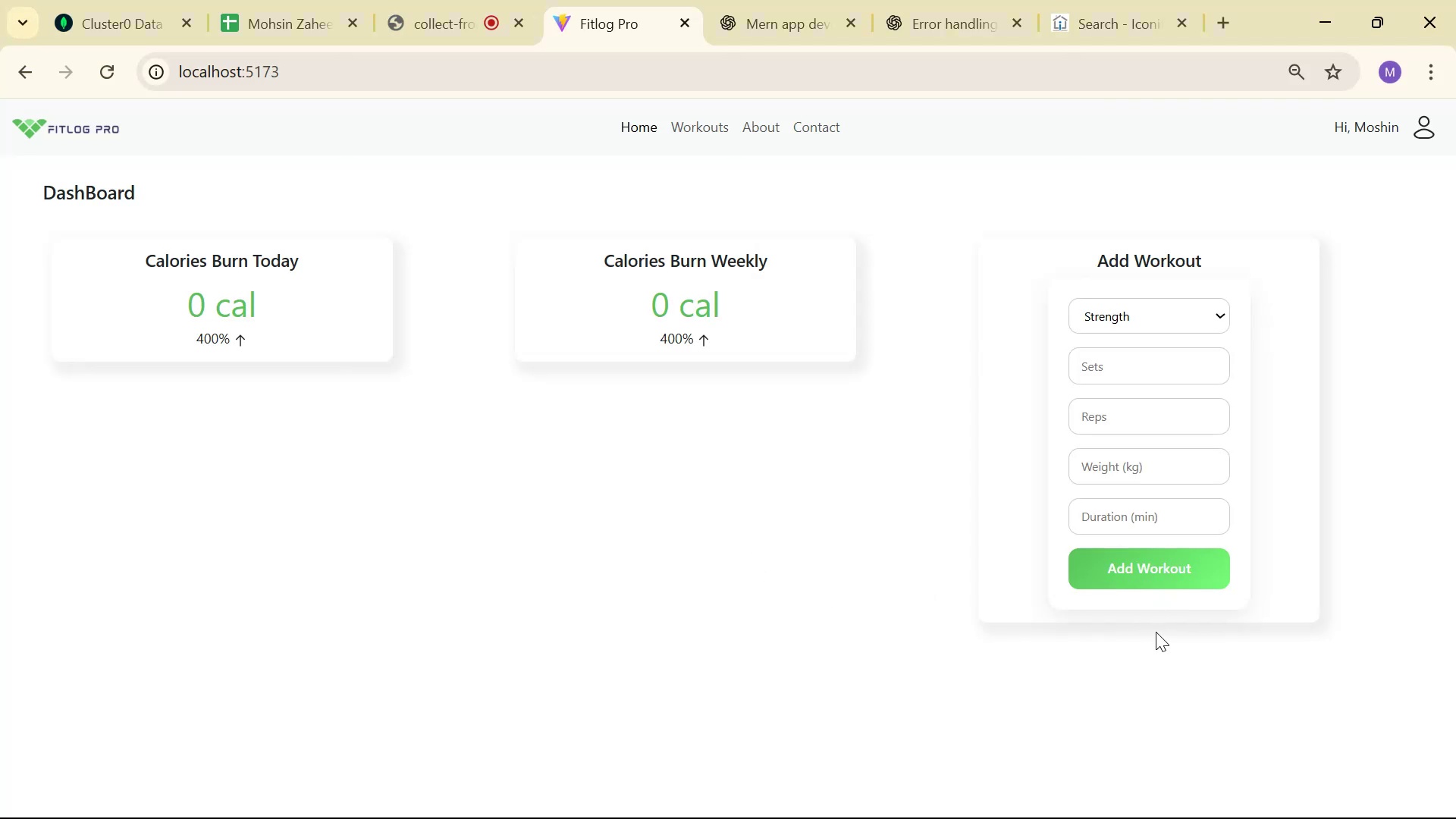 
key(Alt+AltLeft)
 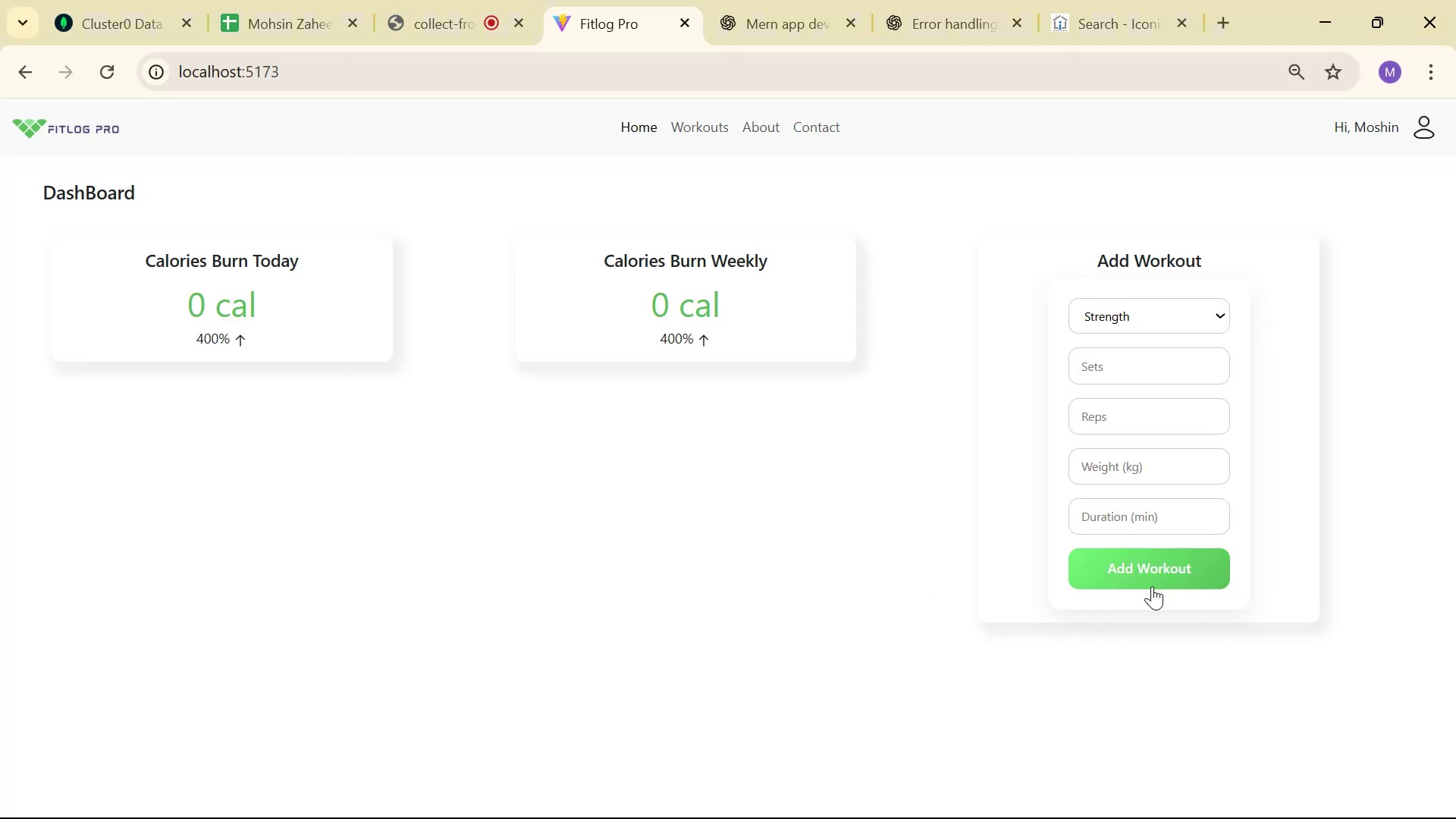 
key(Alt+Tab)
 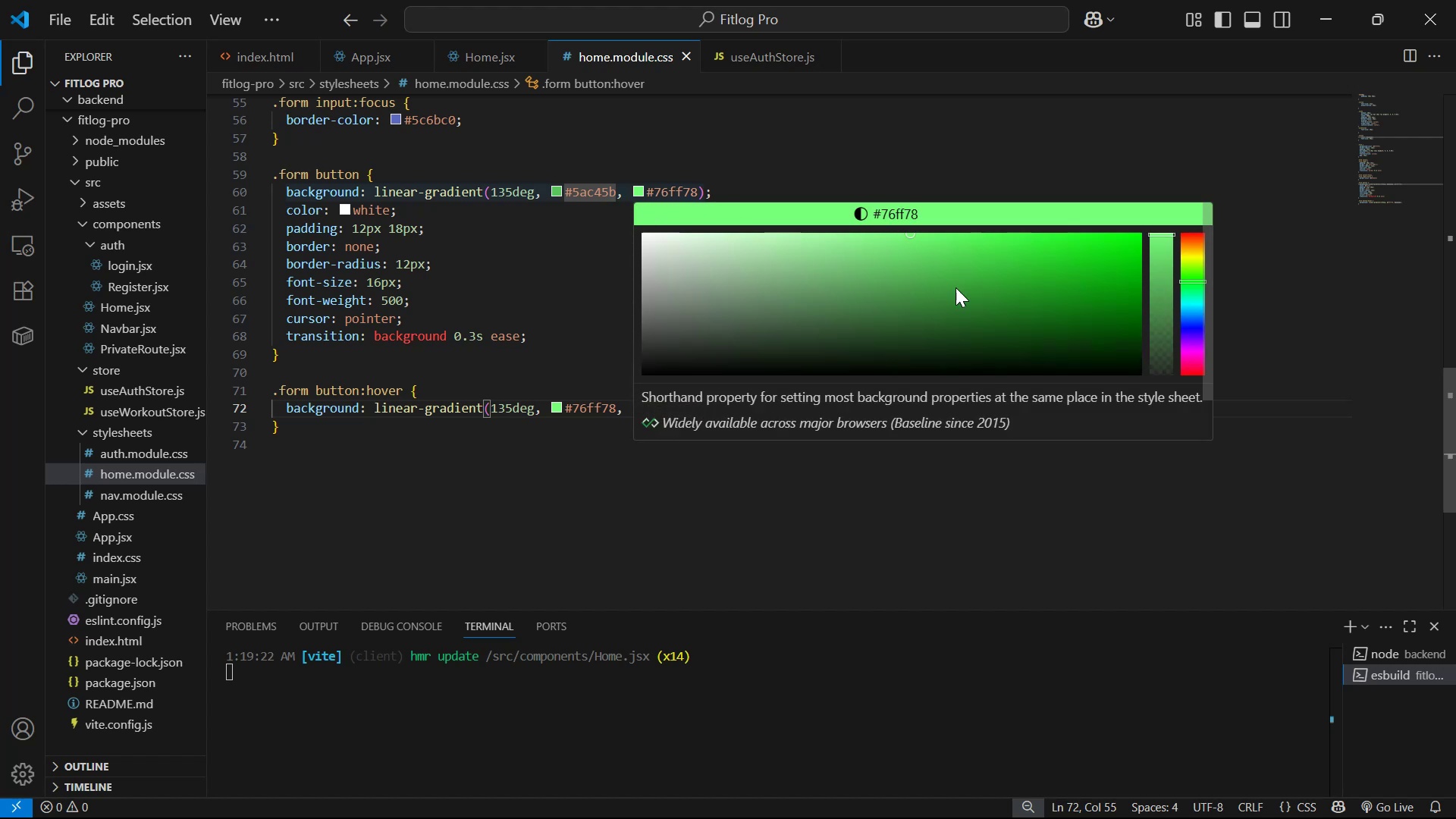 
wait(5.25)
 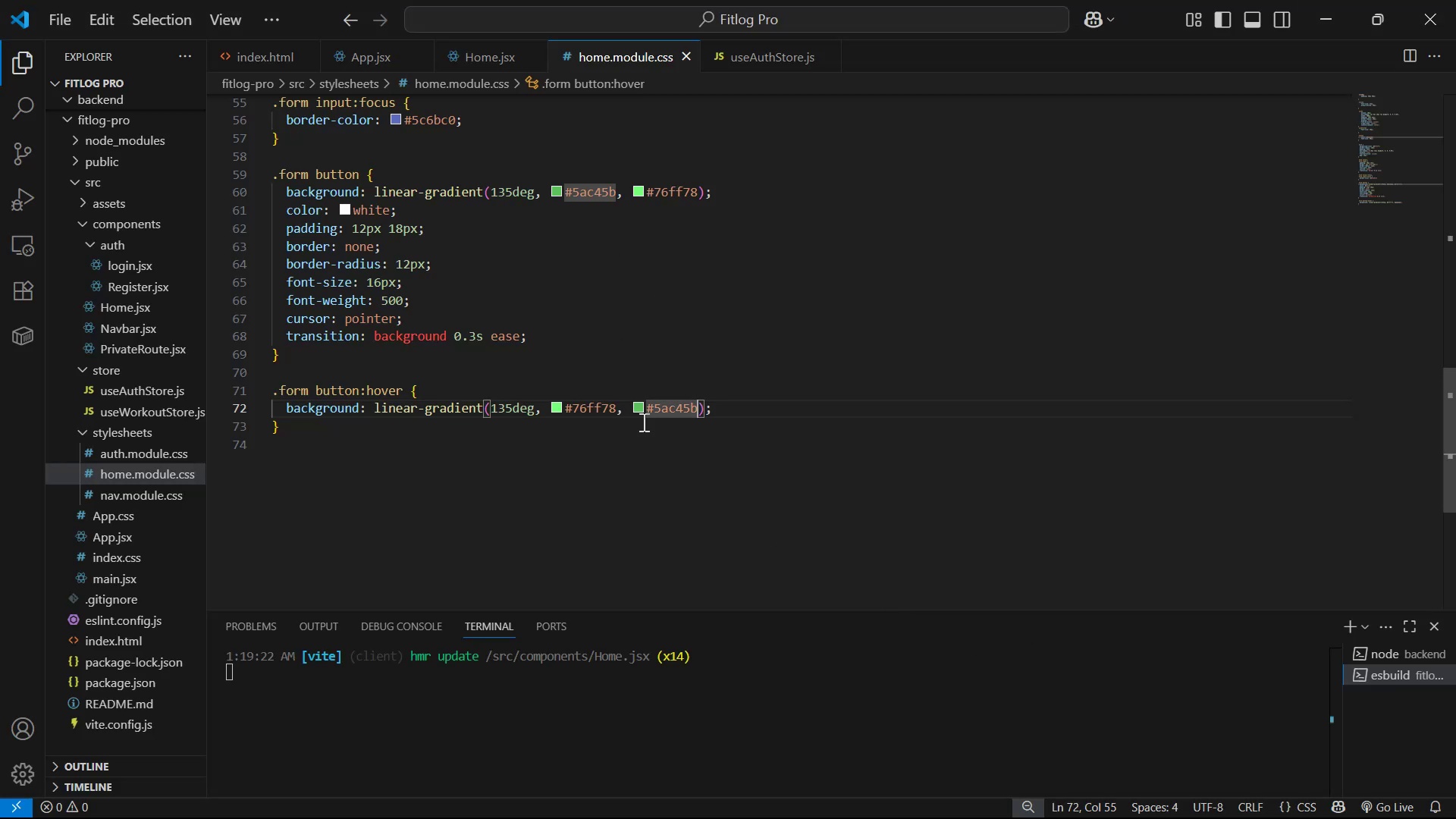 
left_click_drag(start_coordinate=[908, 238], to_coordinate=[910, 268])
 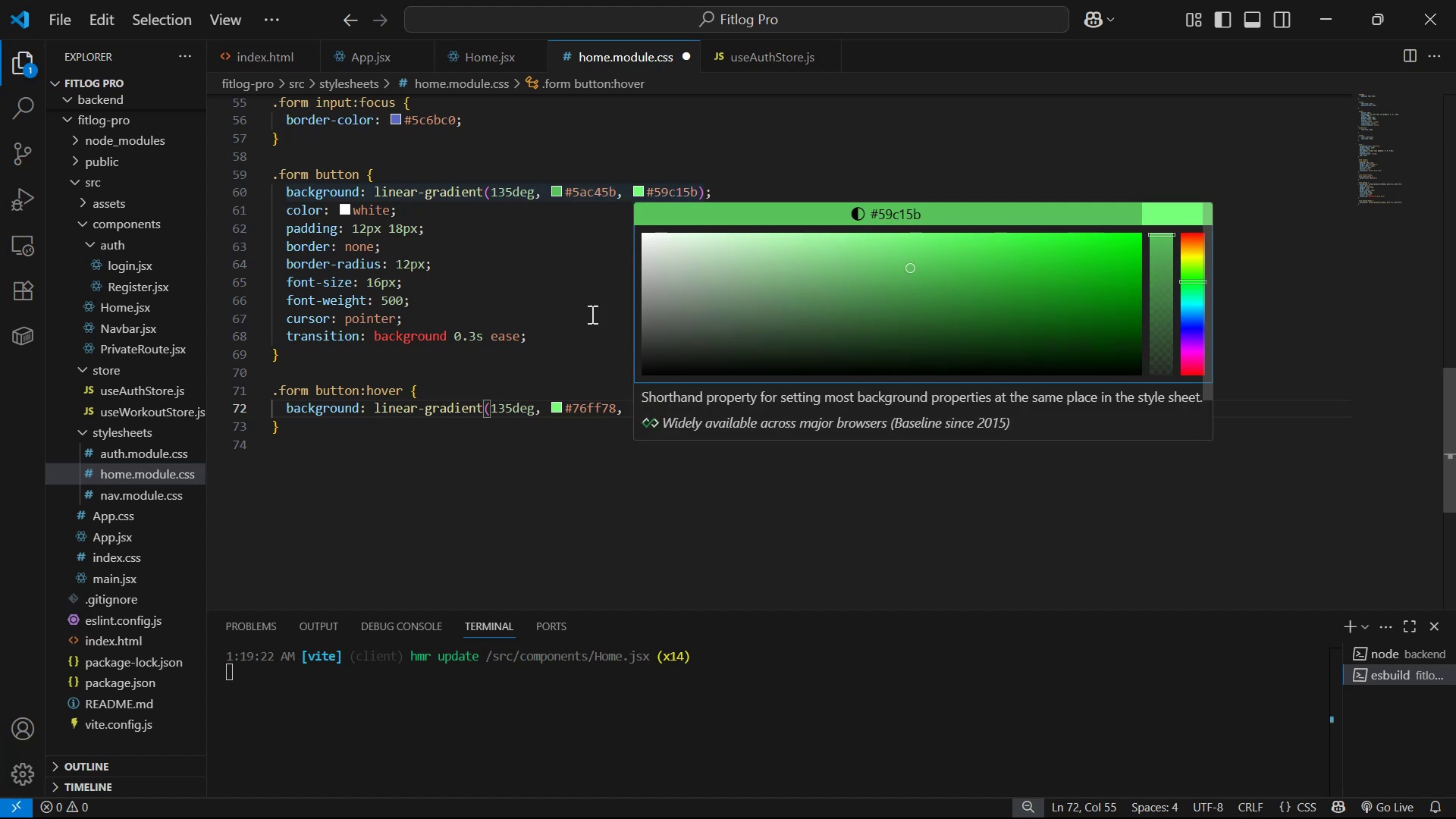 
left_click([557, 279])
 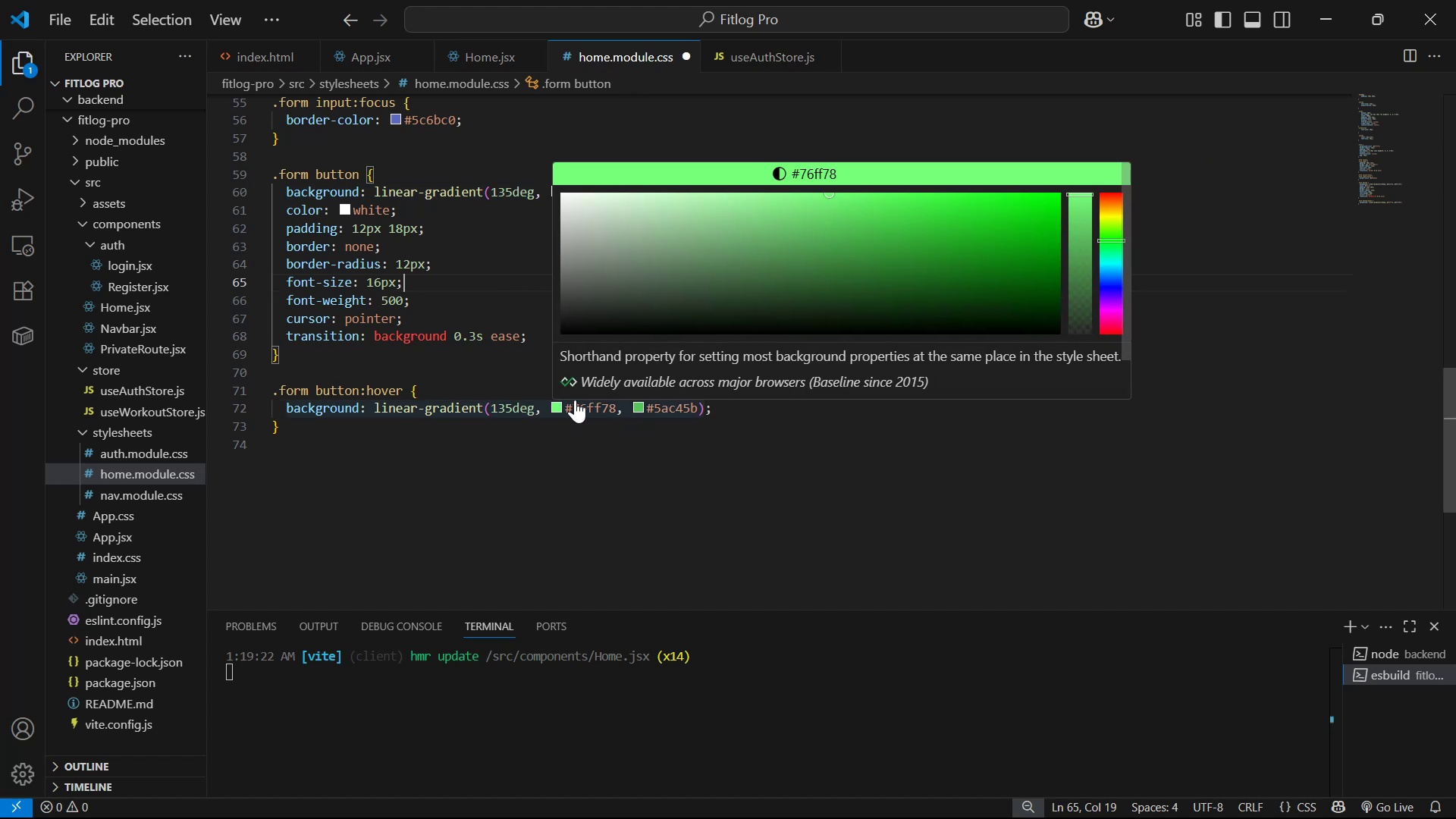 
left_click_drag(start_coordinate=[832, 196], to_coordinate=[831, 227])
 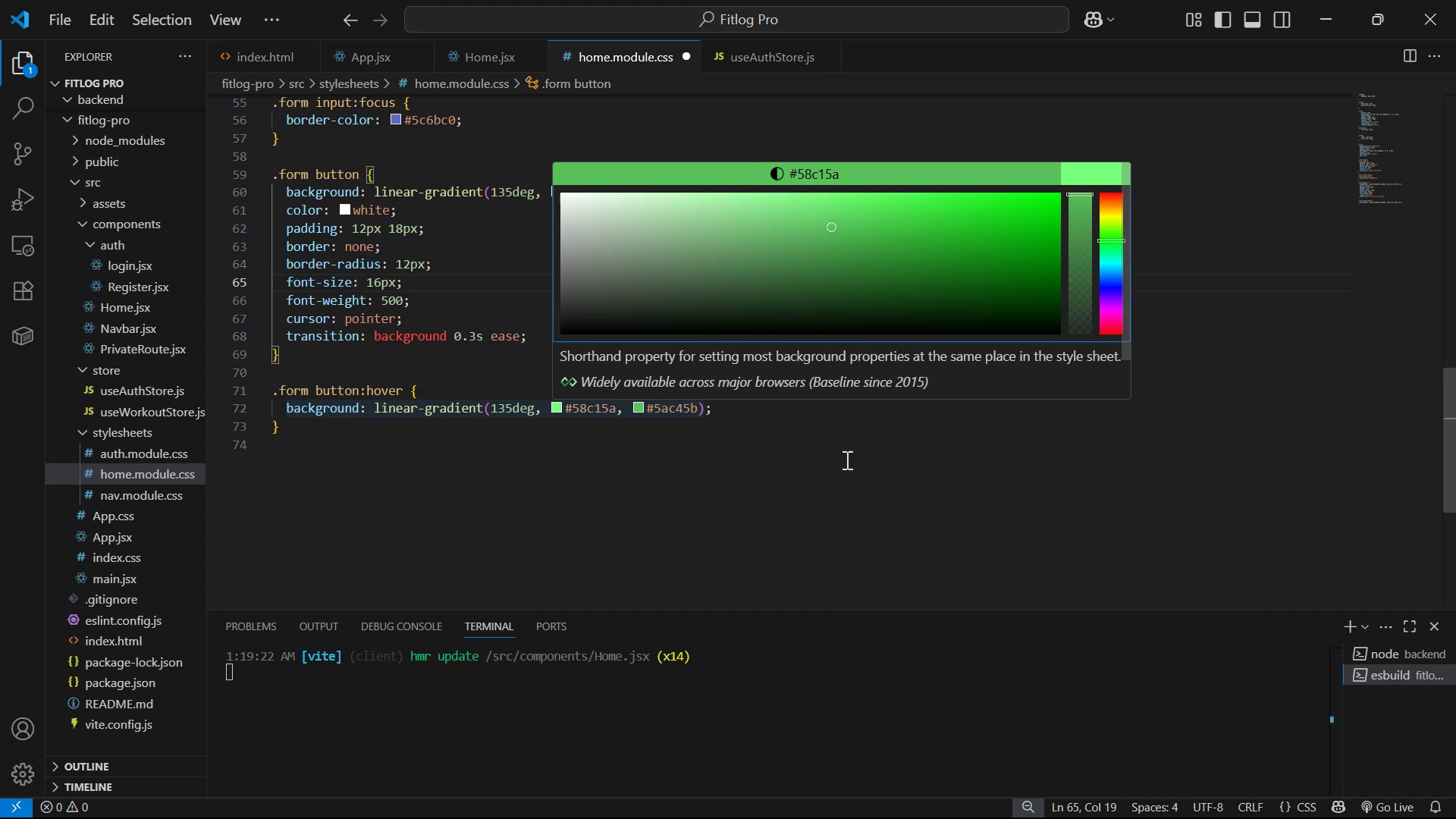 
key(Control+S)
 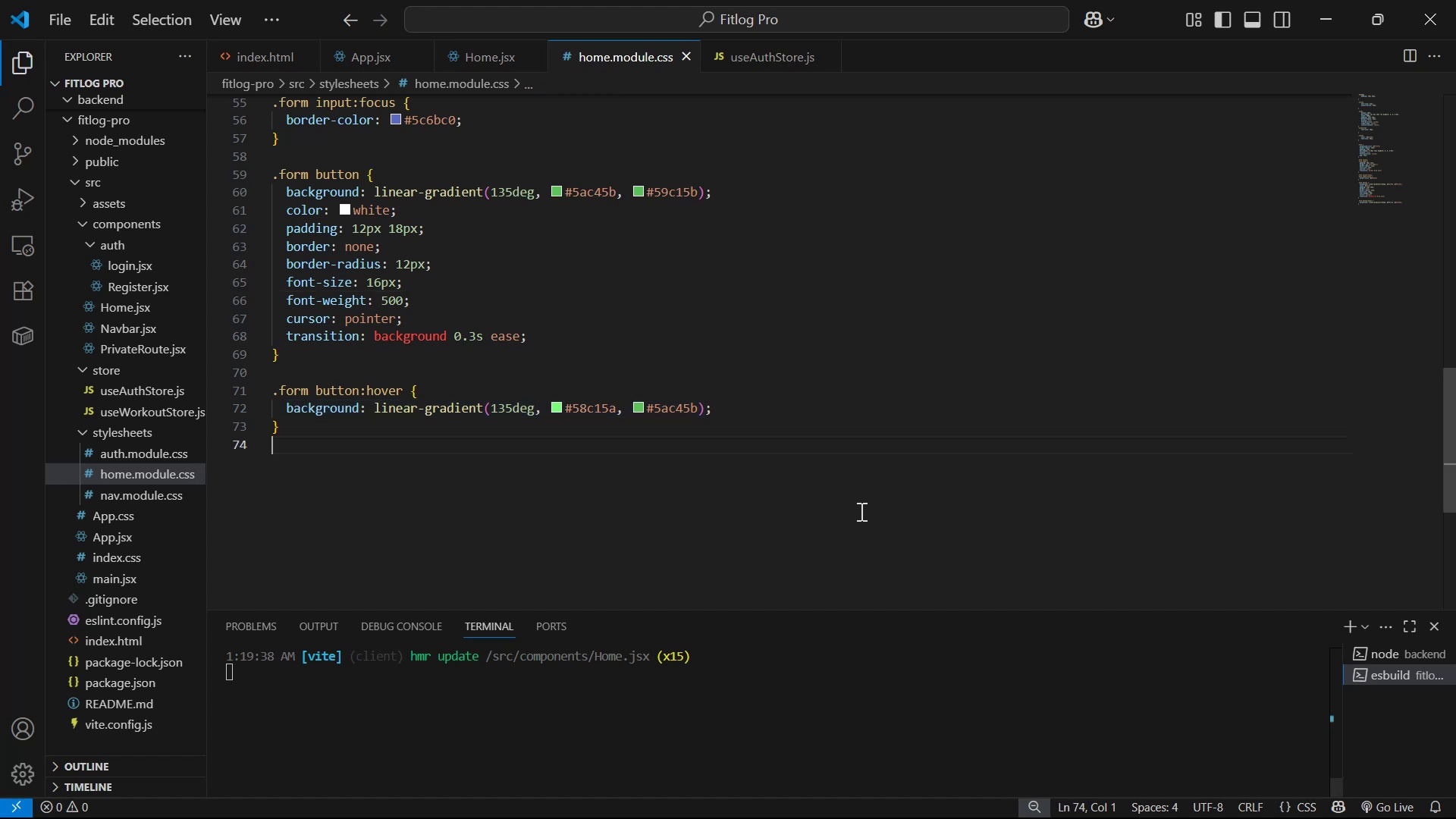 
key(Alt+AltLeft)
 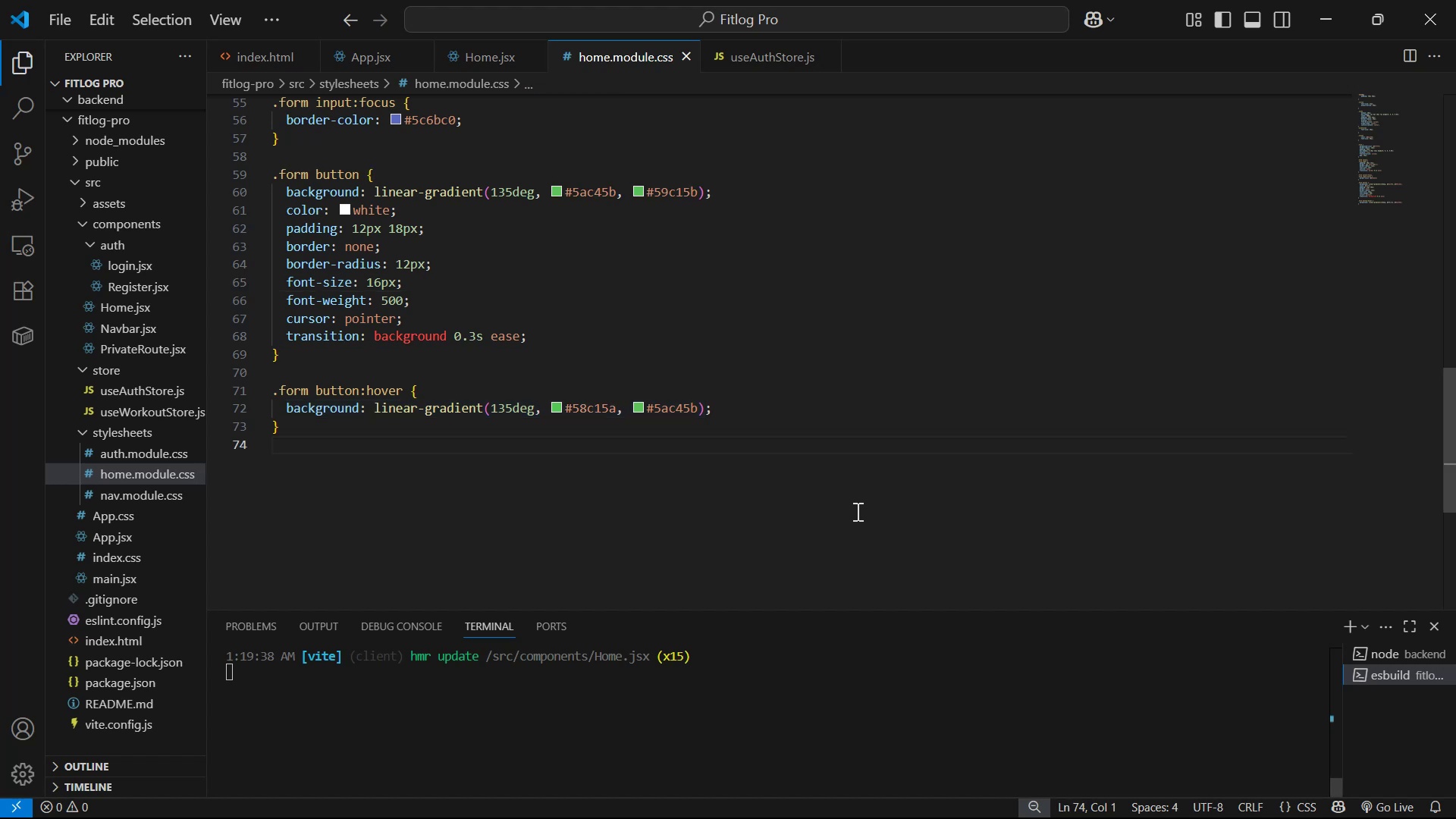 
key(Alt+Tab)
 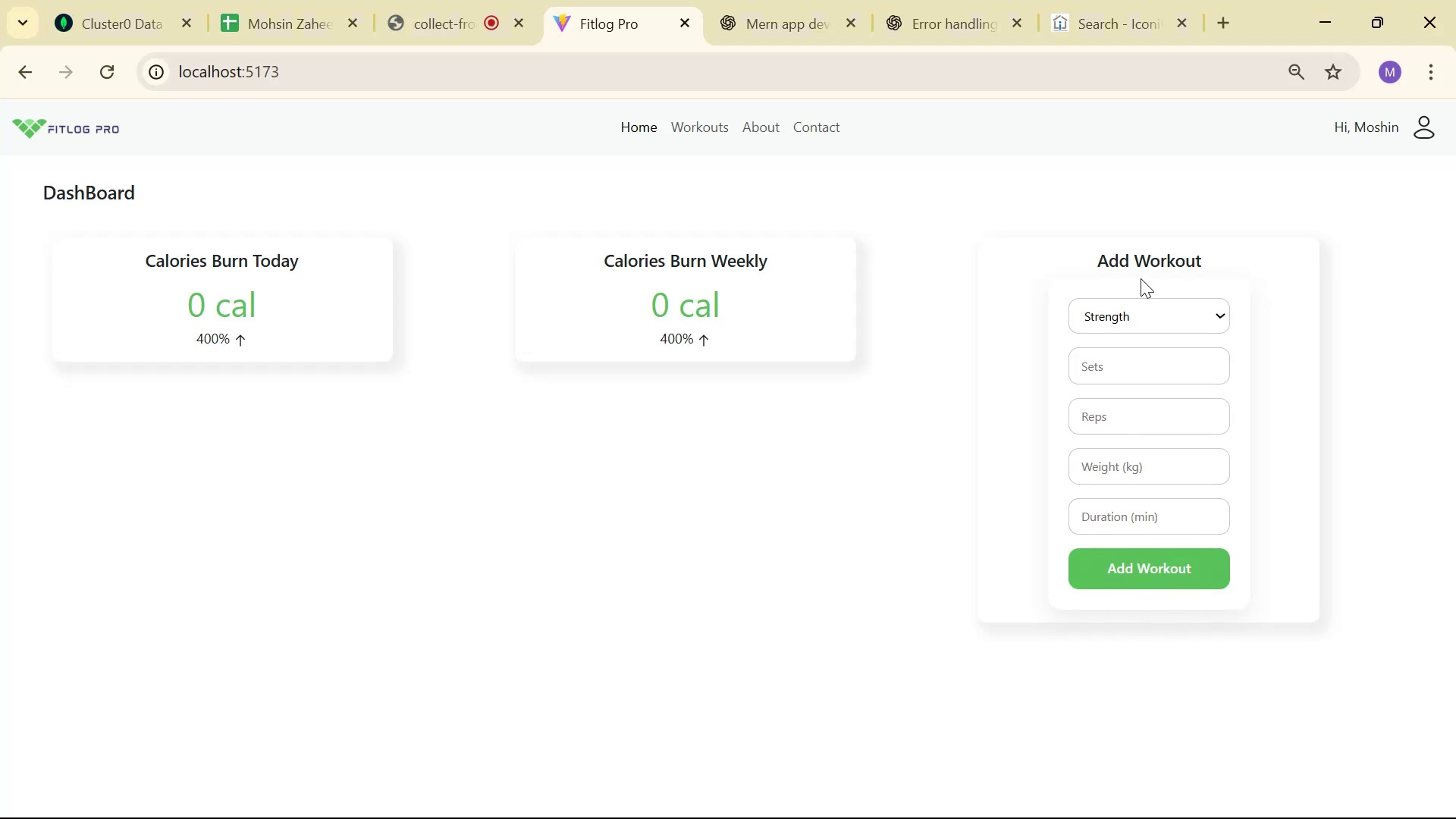 
wait(7.72)
 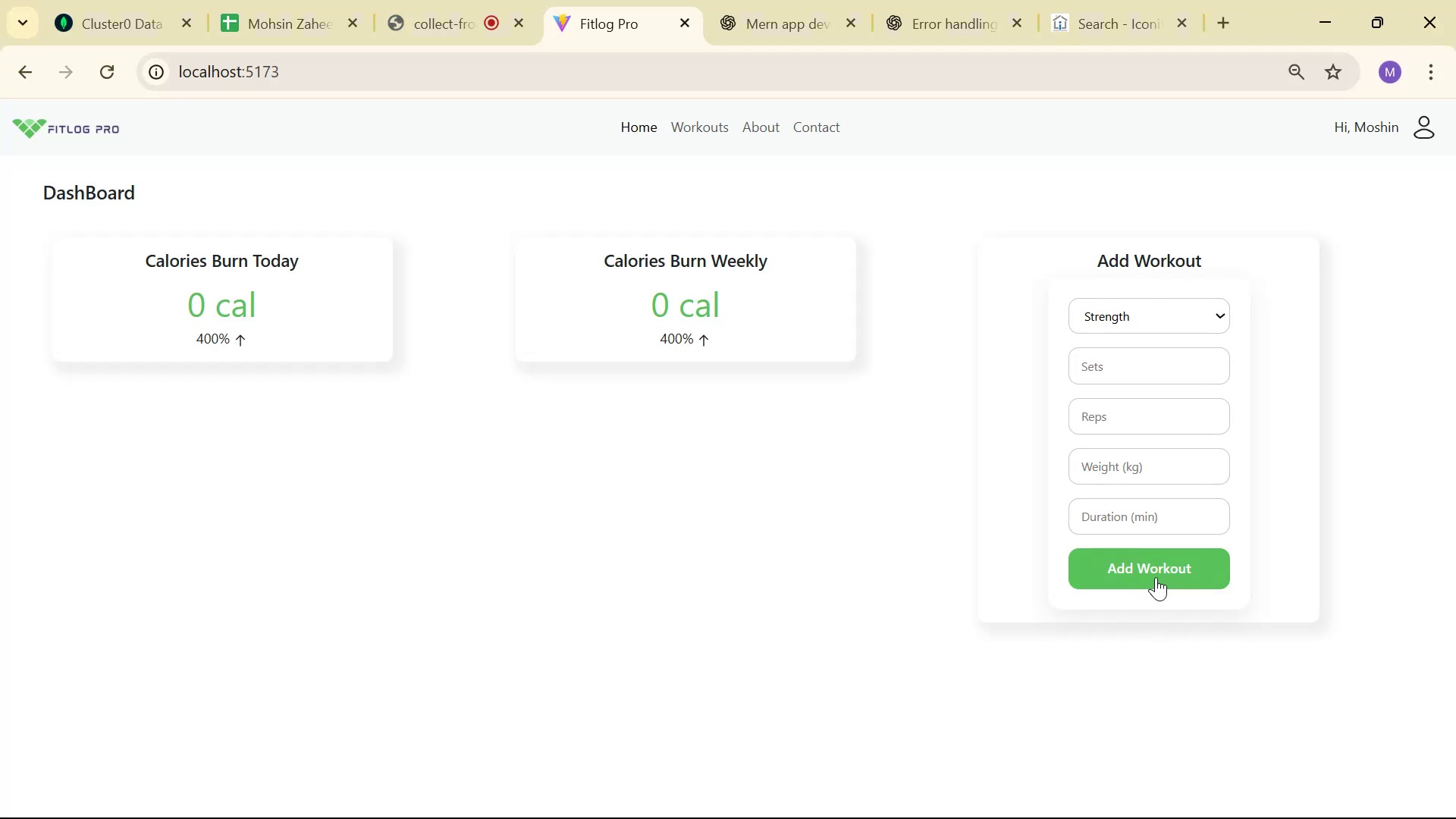 
double_click([1156, 375])
 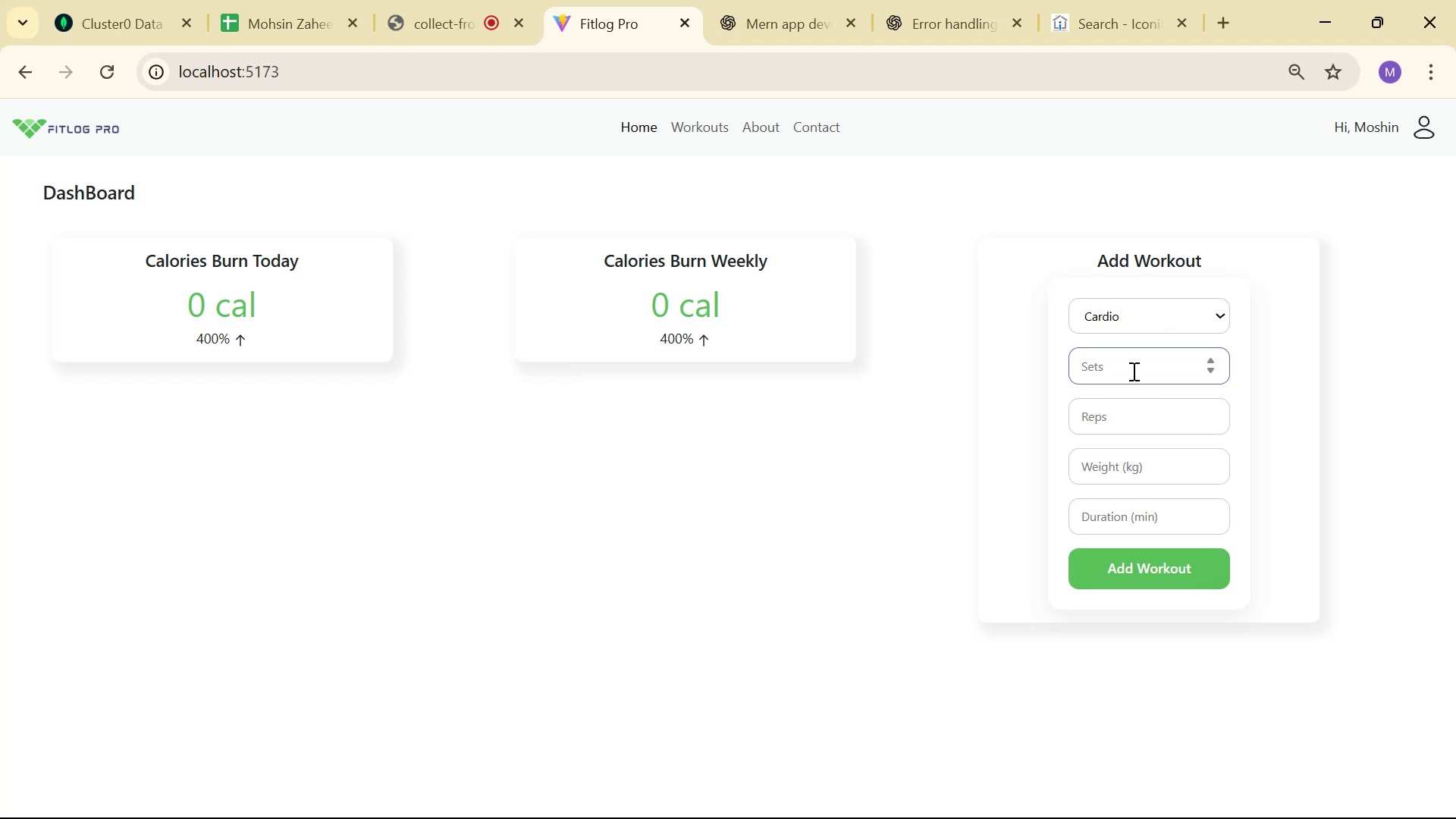 
right_click([595, 540])
 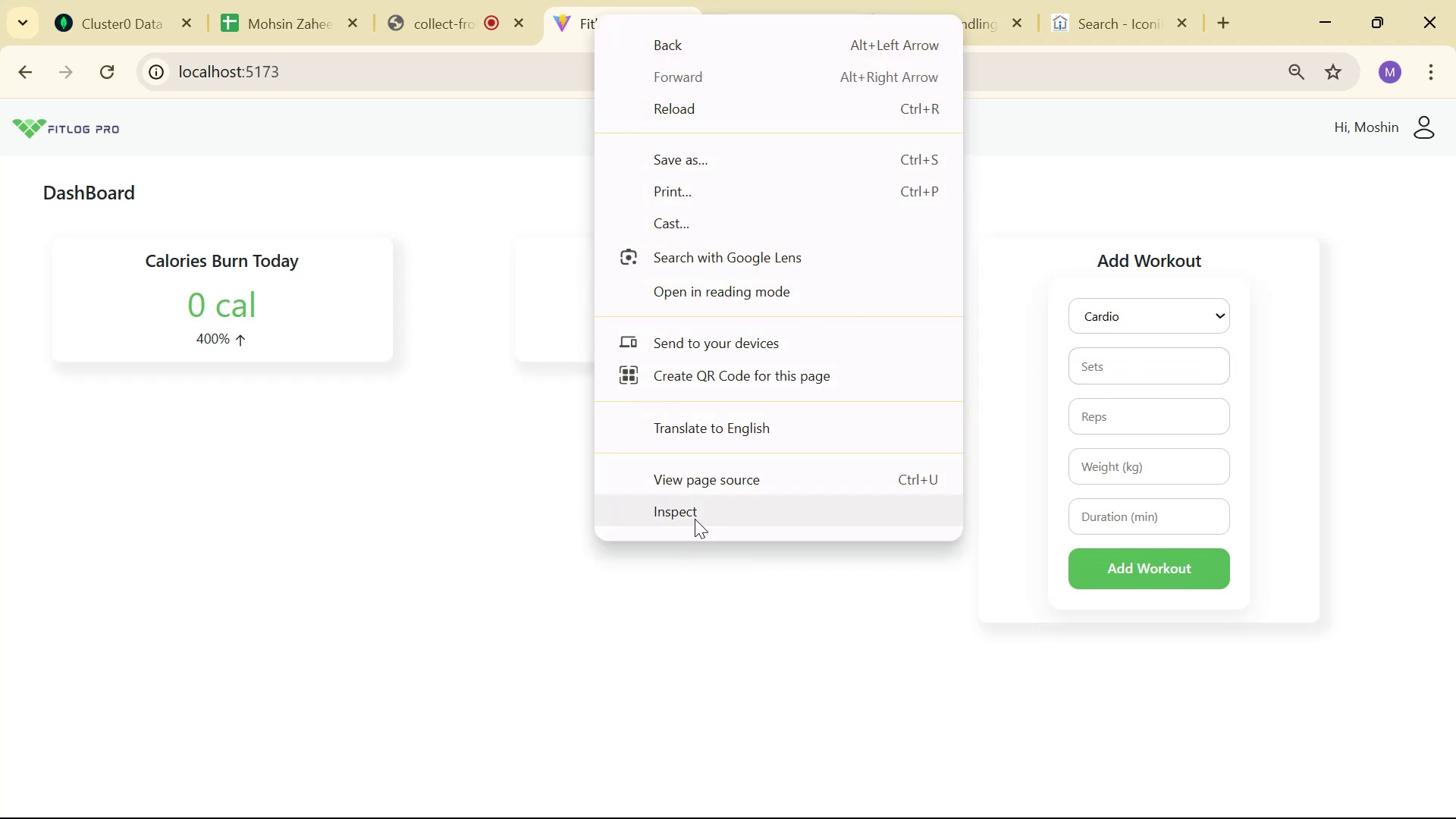 
left_click([698, 504])
 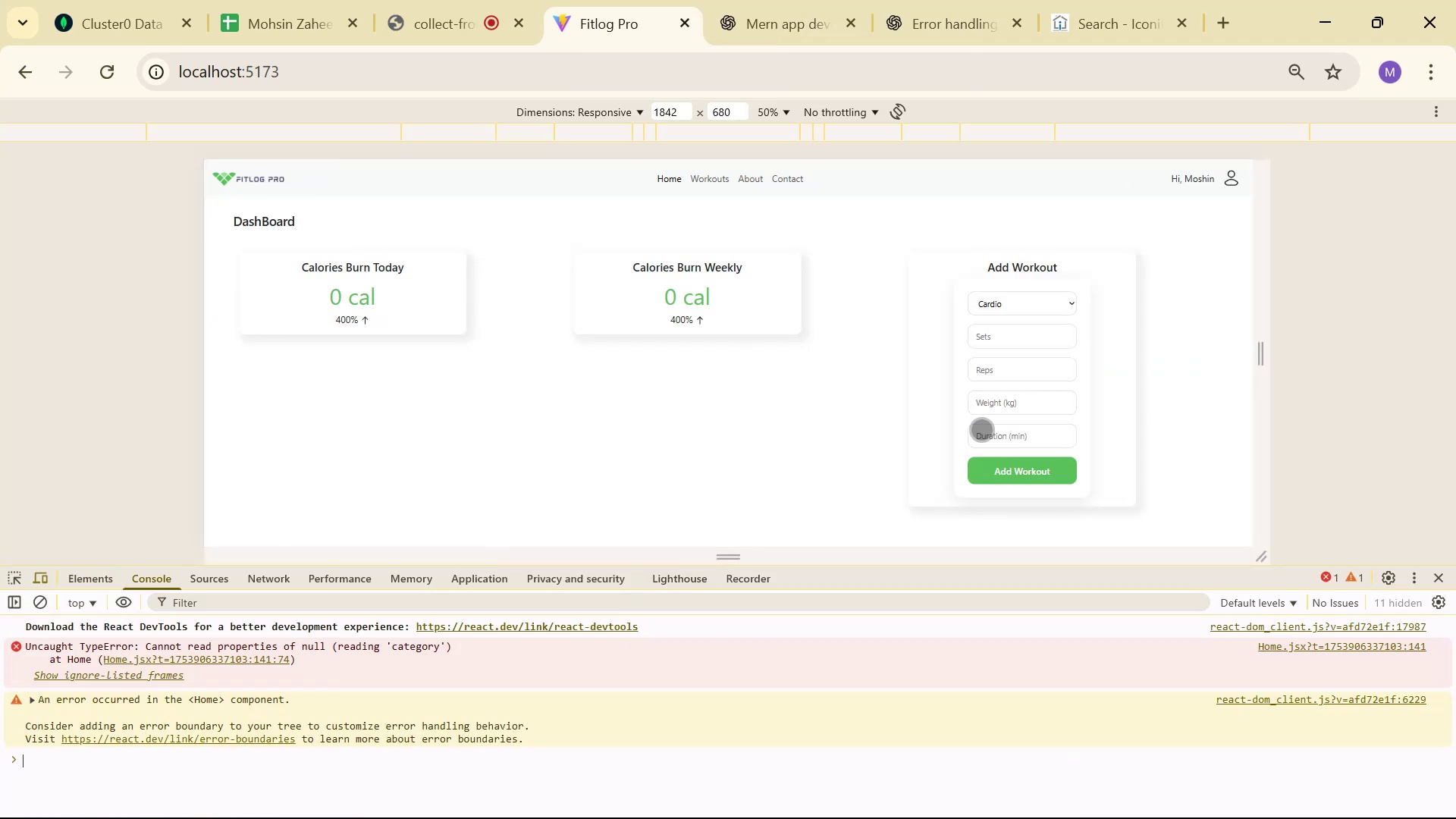 
wait(5.15)
 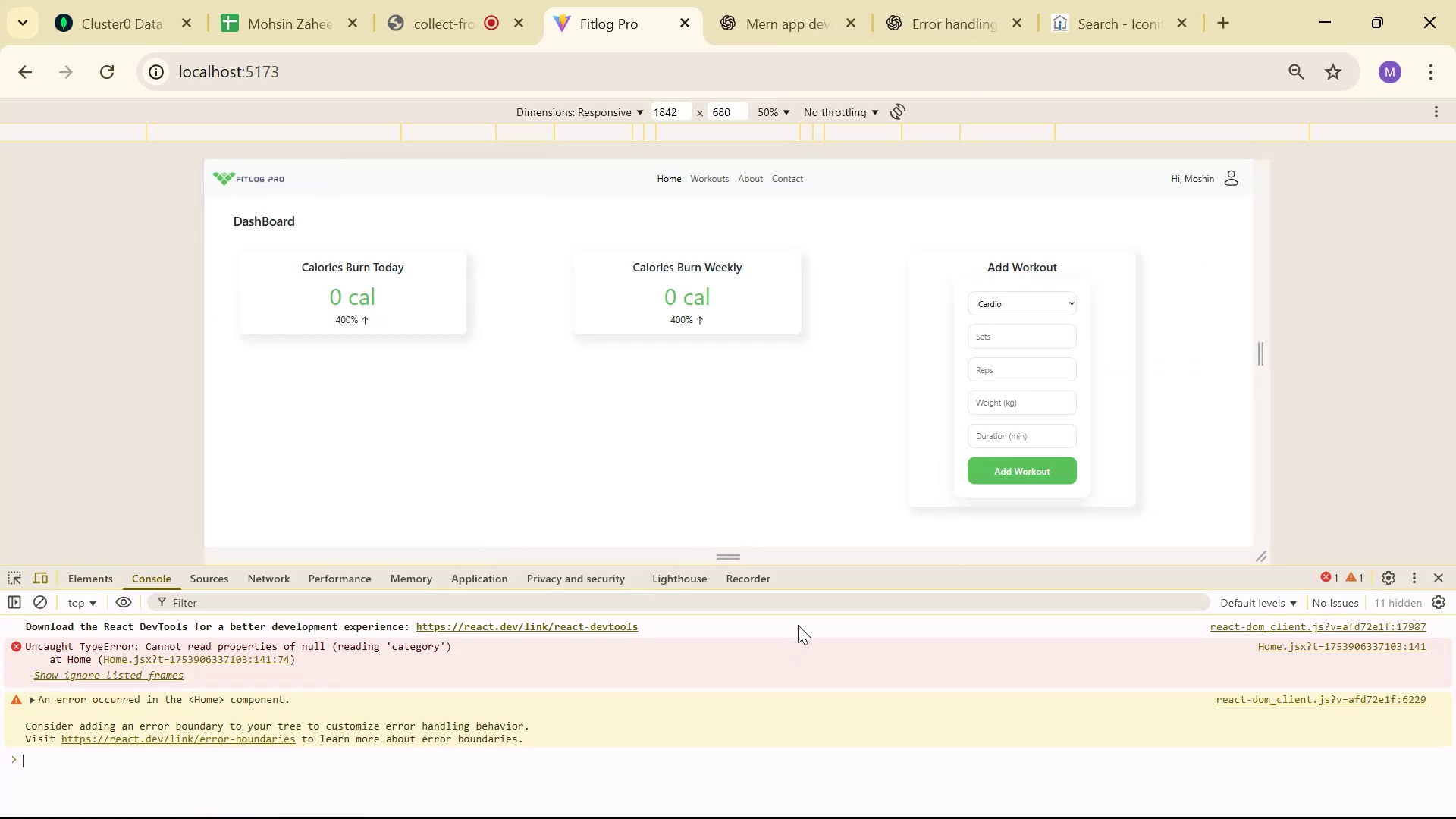 
key(Control+Shift+R)
 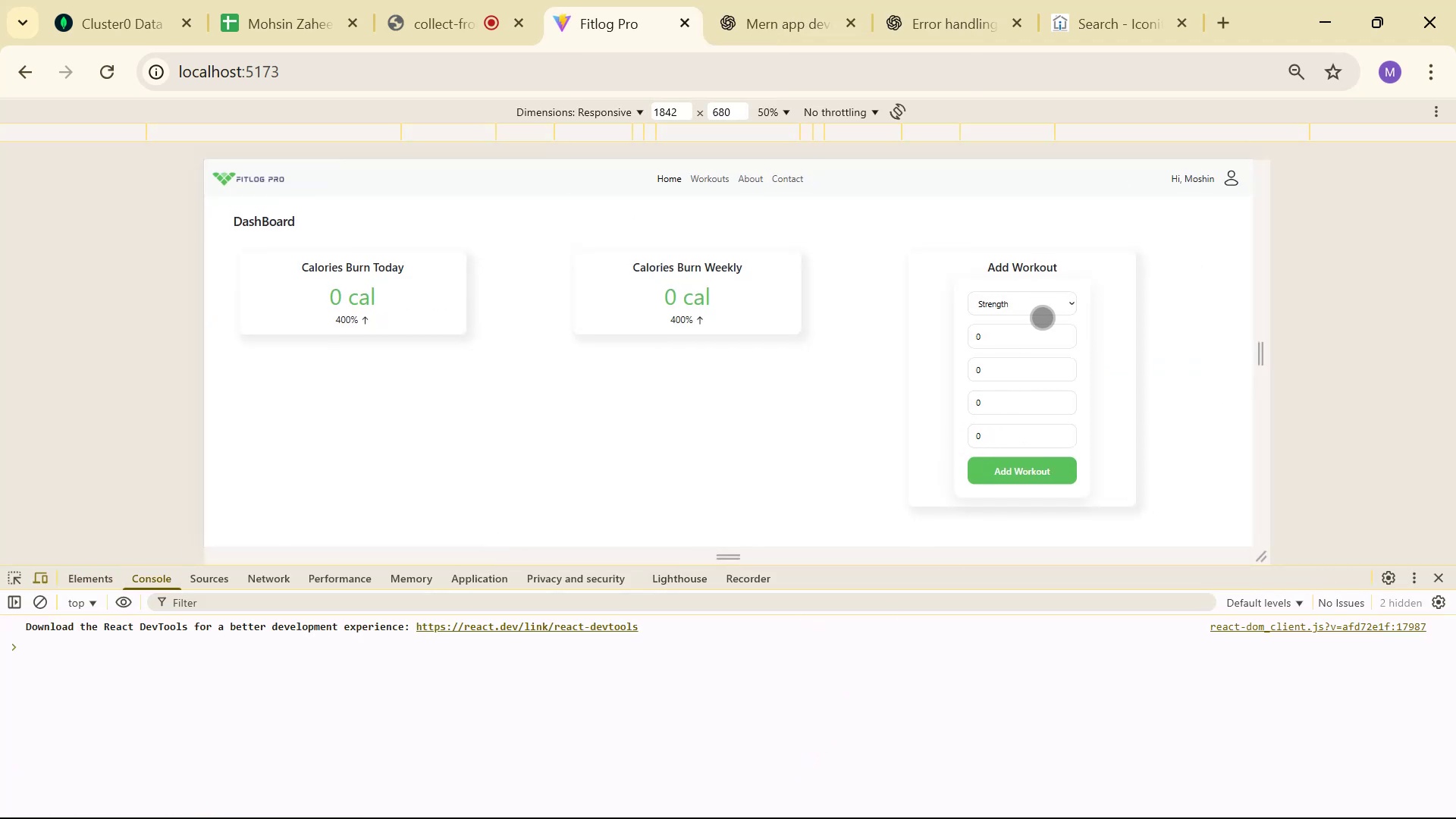 
left_click([1042, 359])
 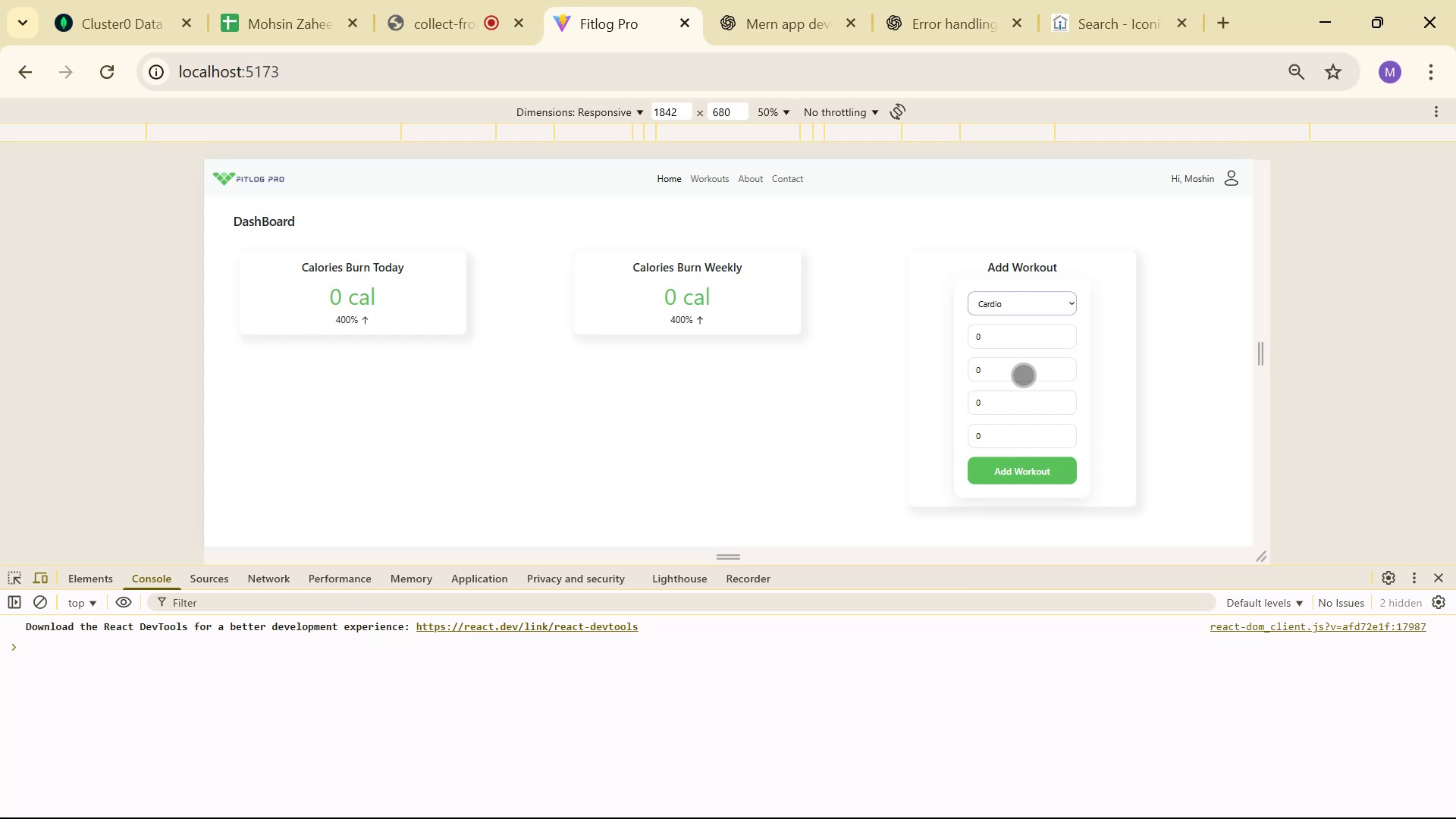 
left_click([1012, 344])
 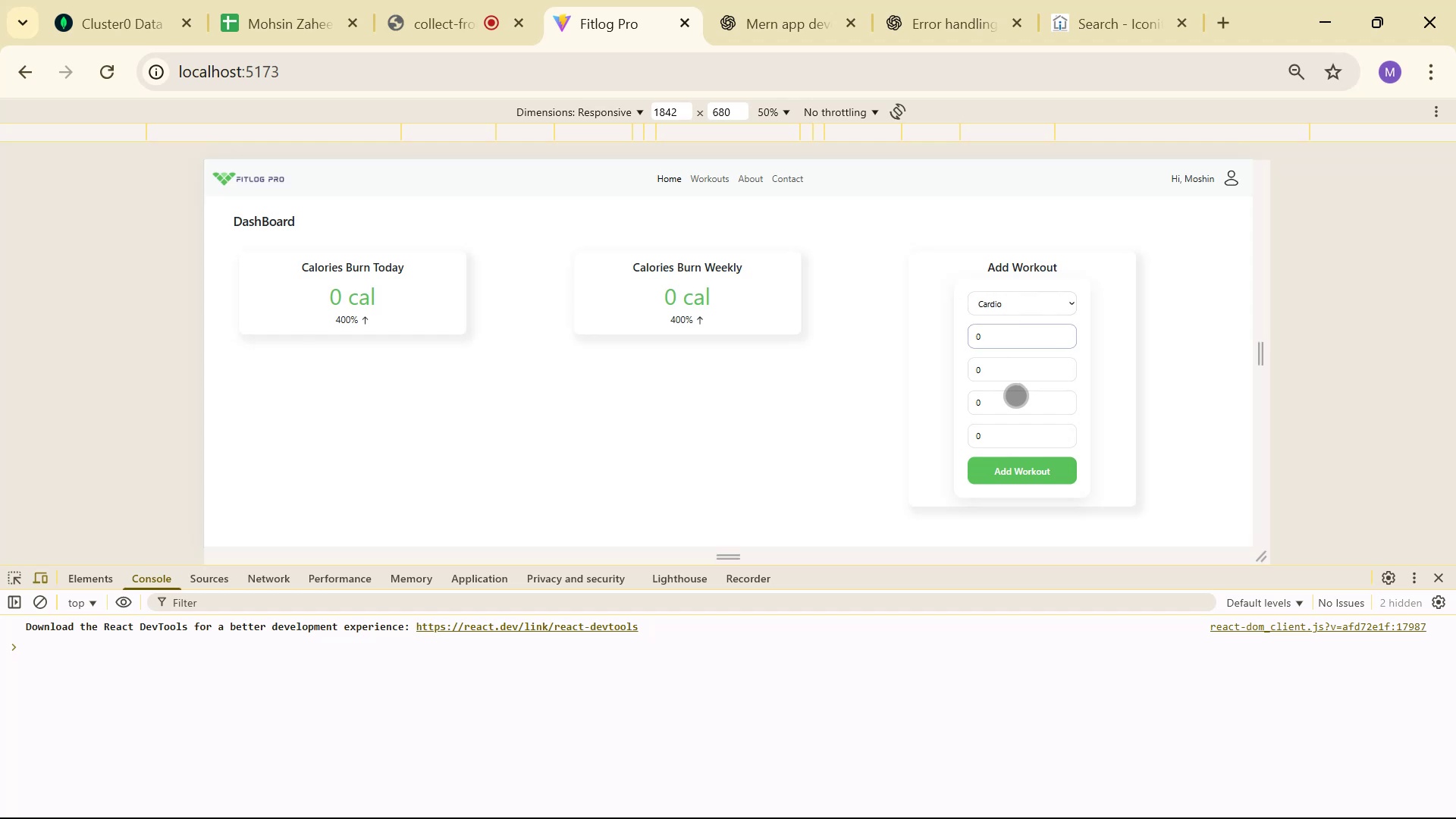 
wait(23.72)
 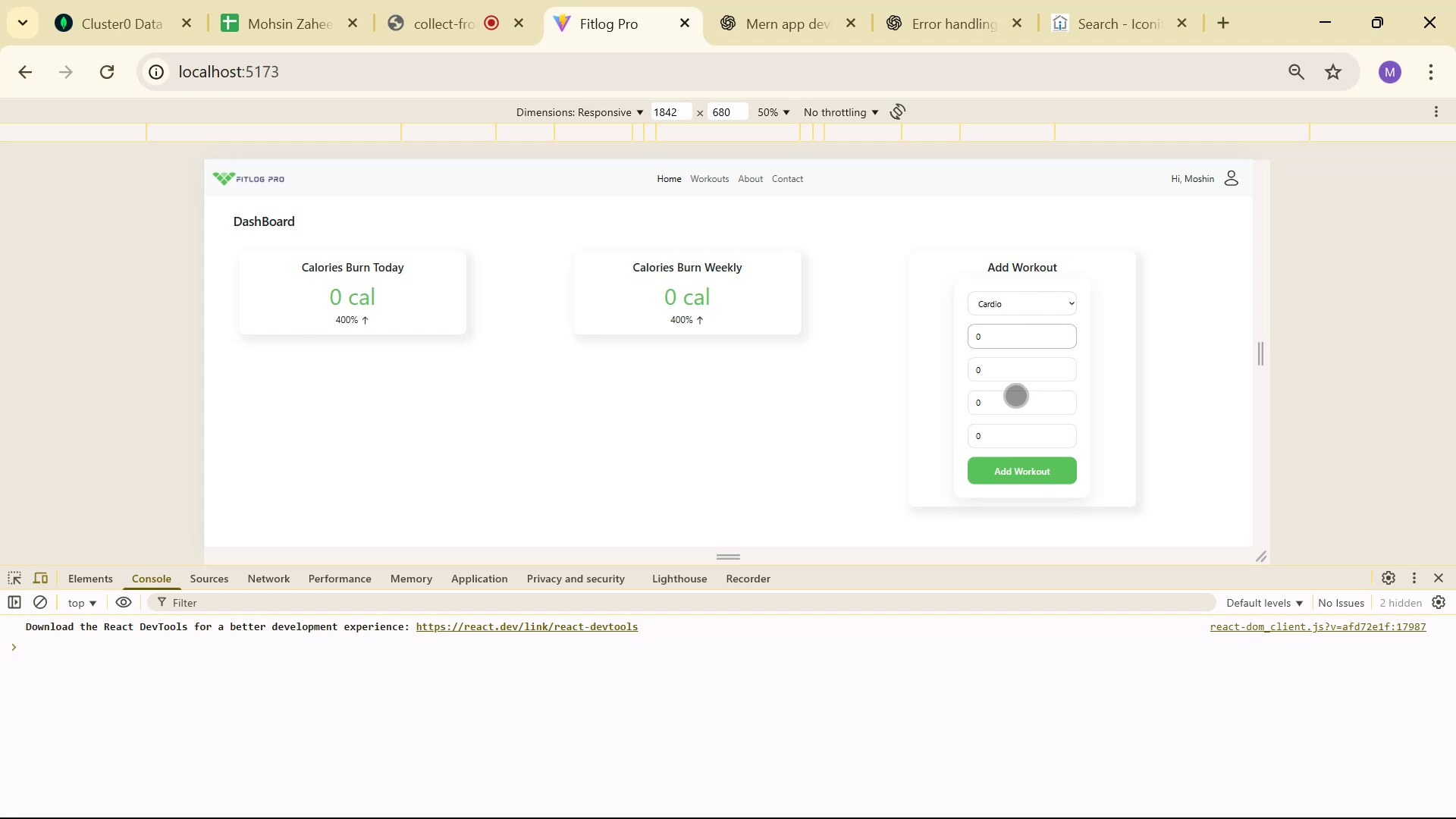 
key(Alt+AltLeft)
 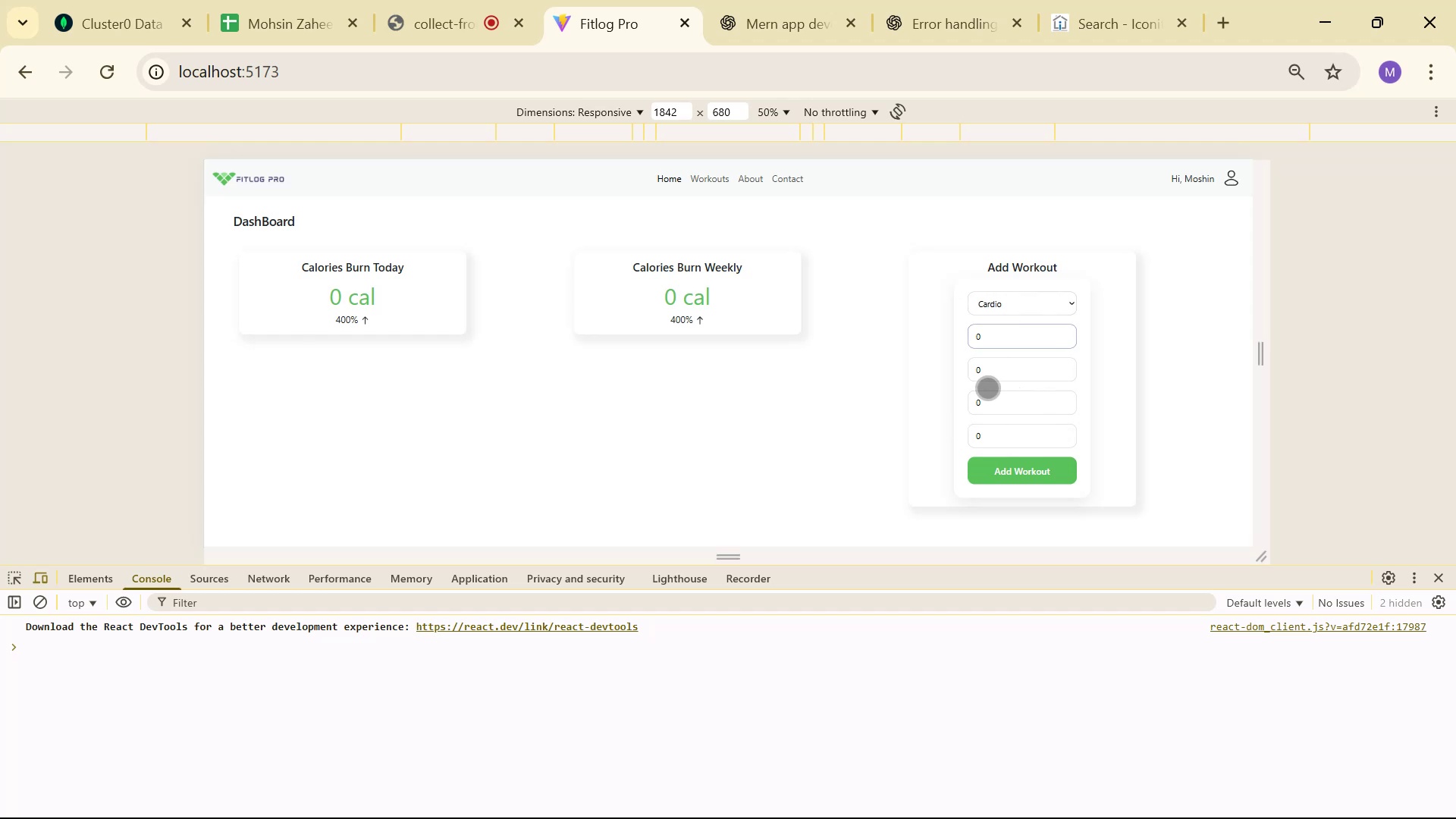 
key(Alt+Tab)
 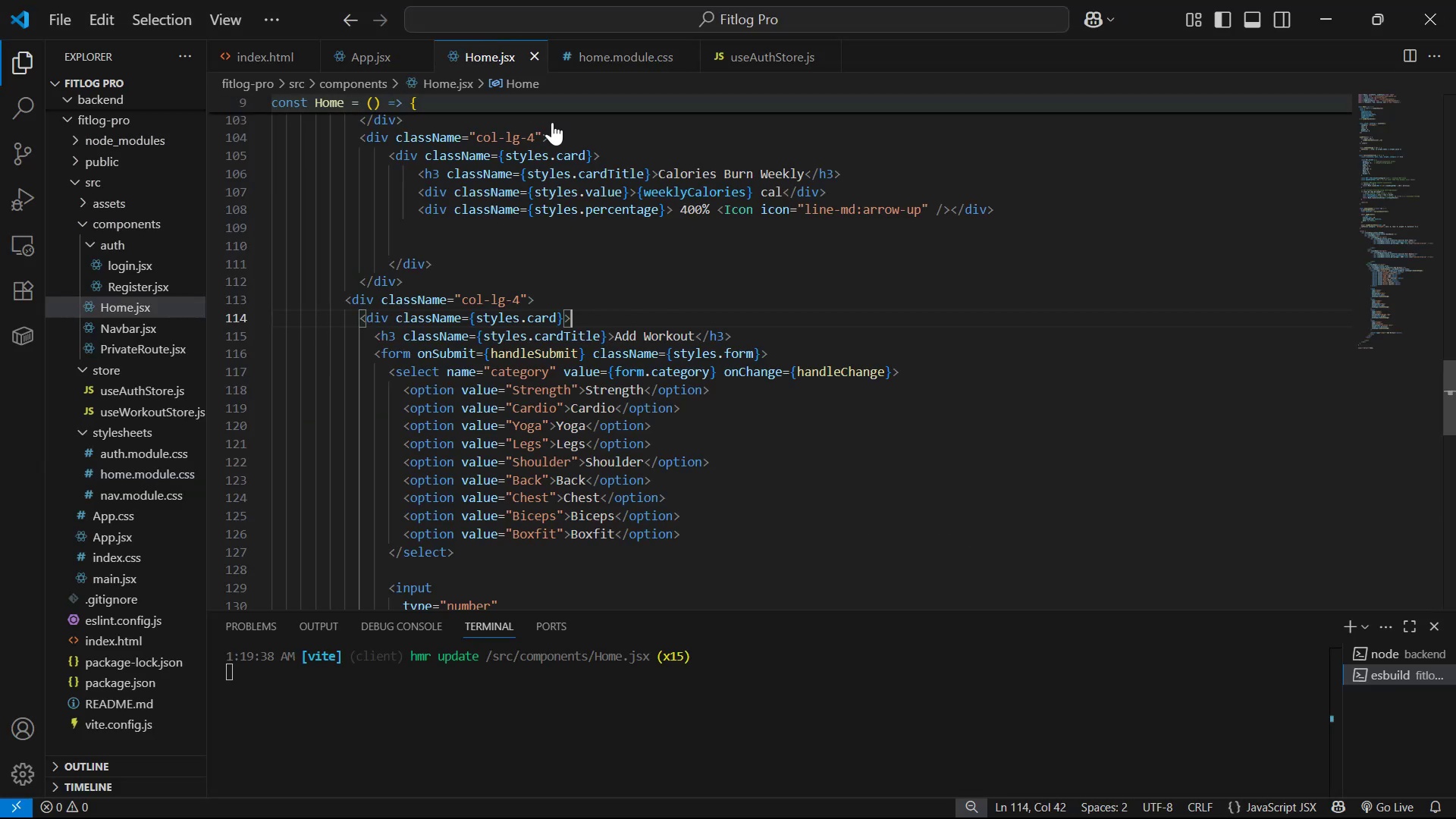 
scroll: coordinate [949, 365], scroll_direction: down, amount: 4.0
 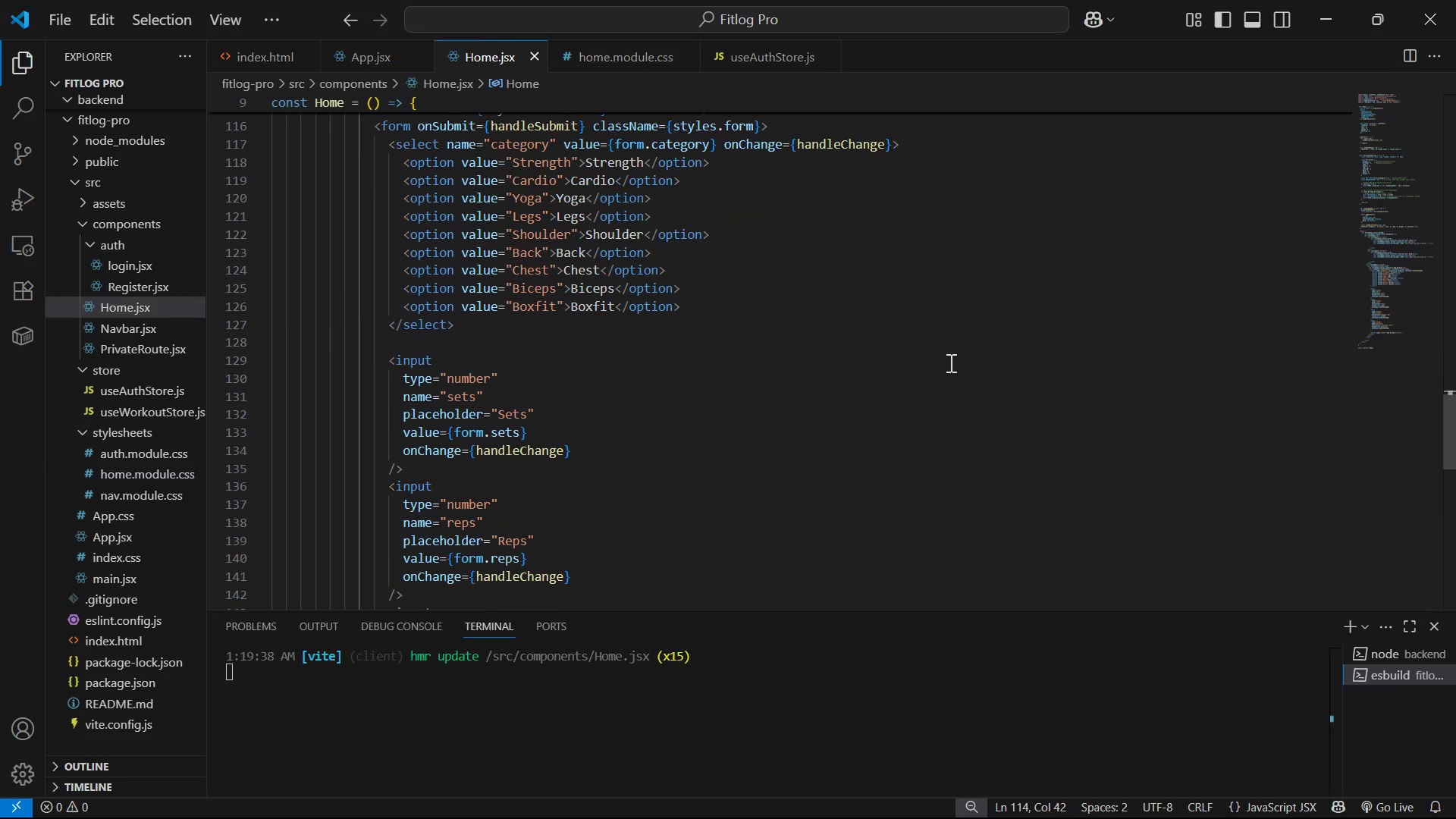 
key(Alt+AltLeft)
 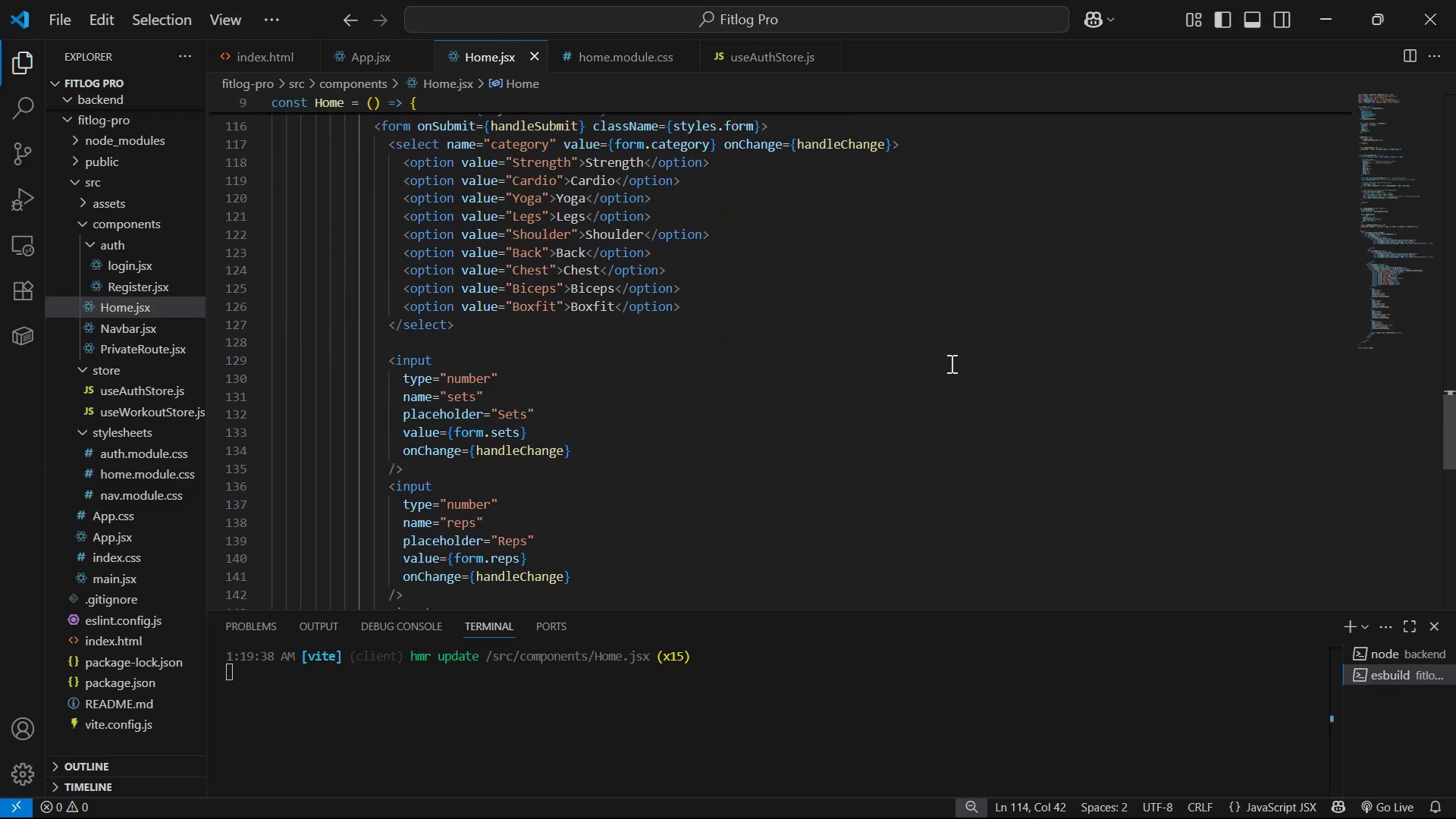 
key(Alt+Tab)
 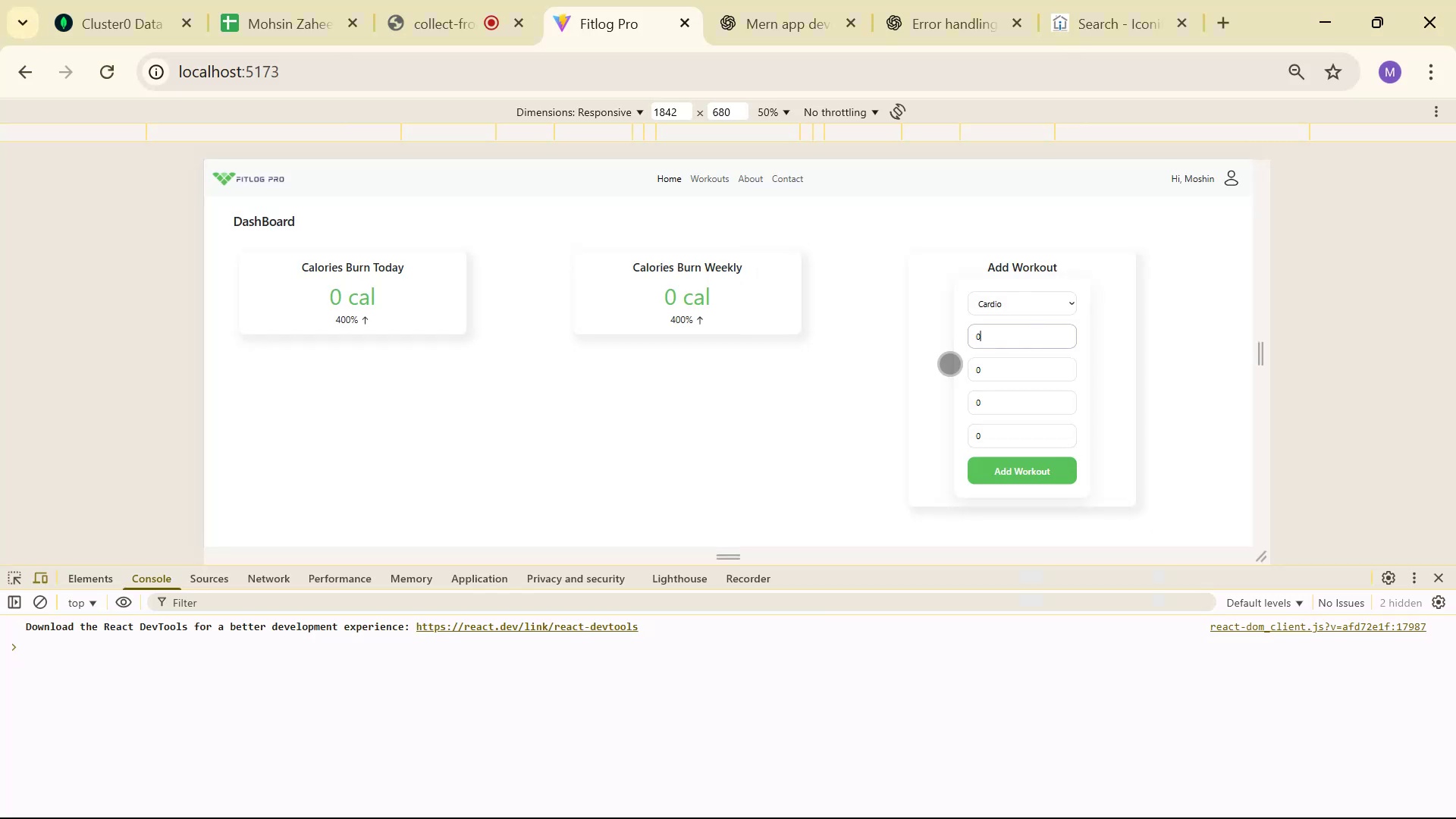 
key(BracketRight)
 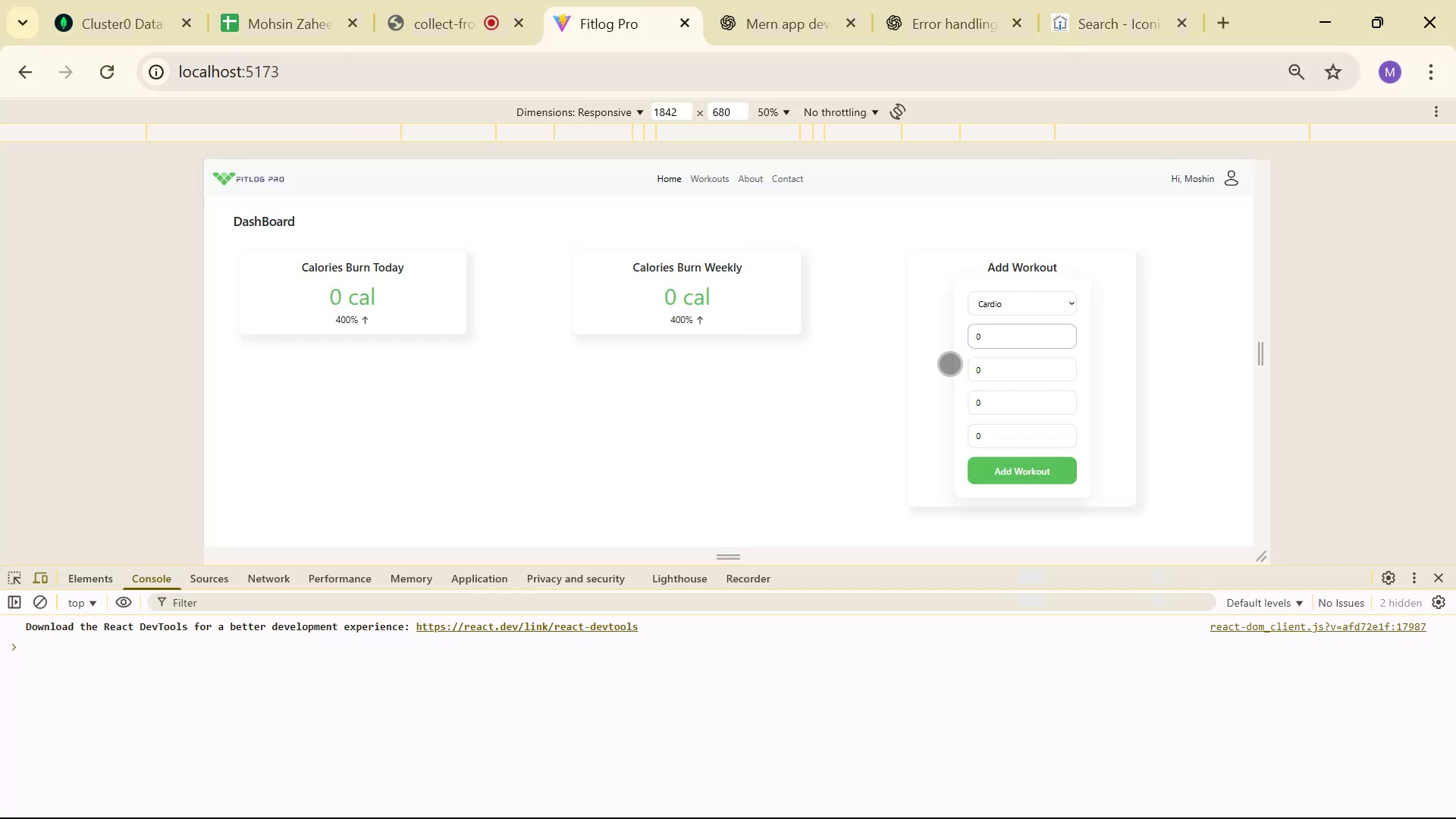 
key(Backspace)
 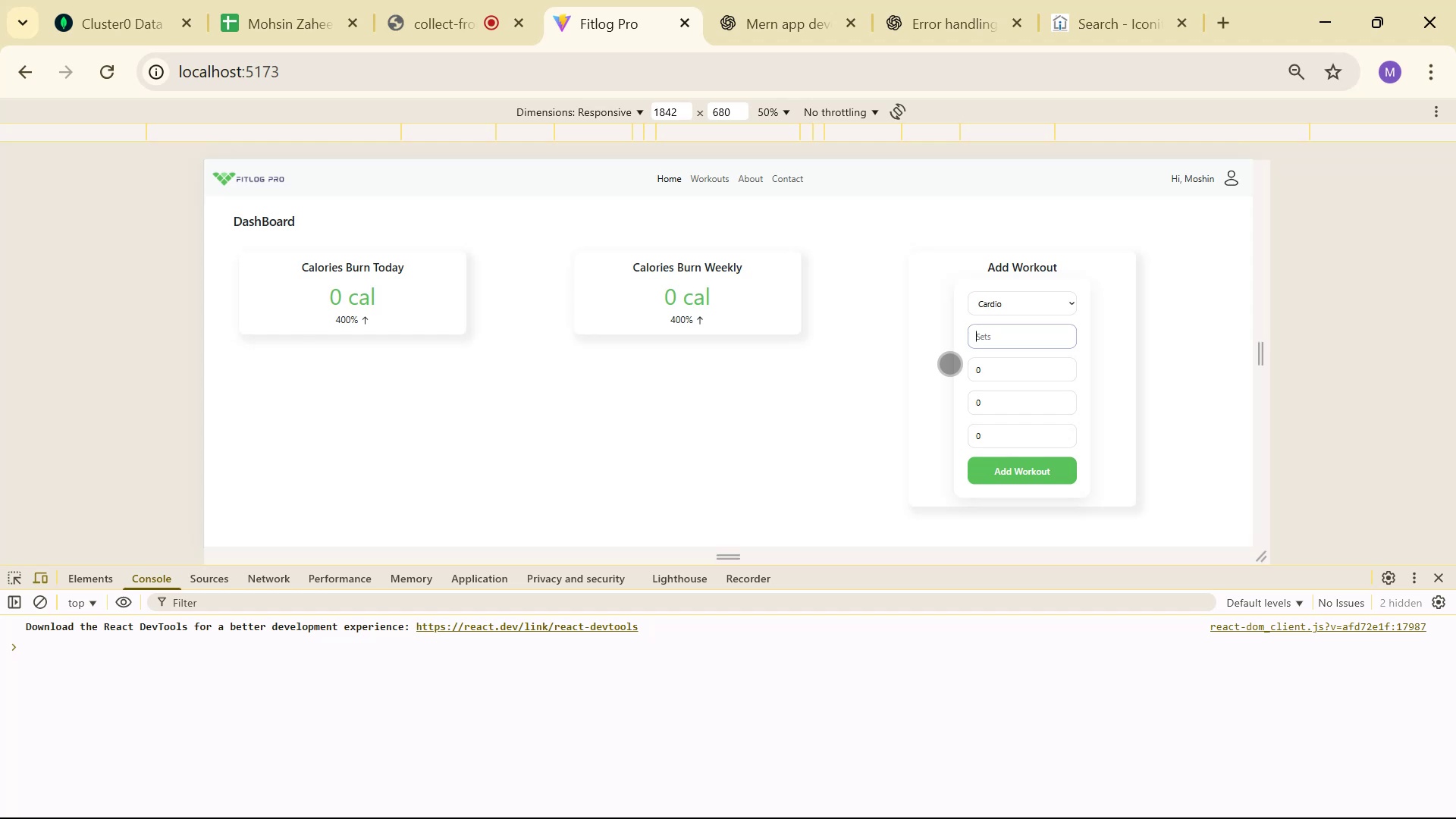 
key(3)
 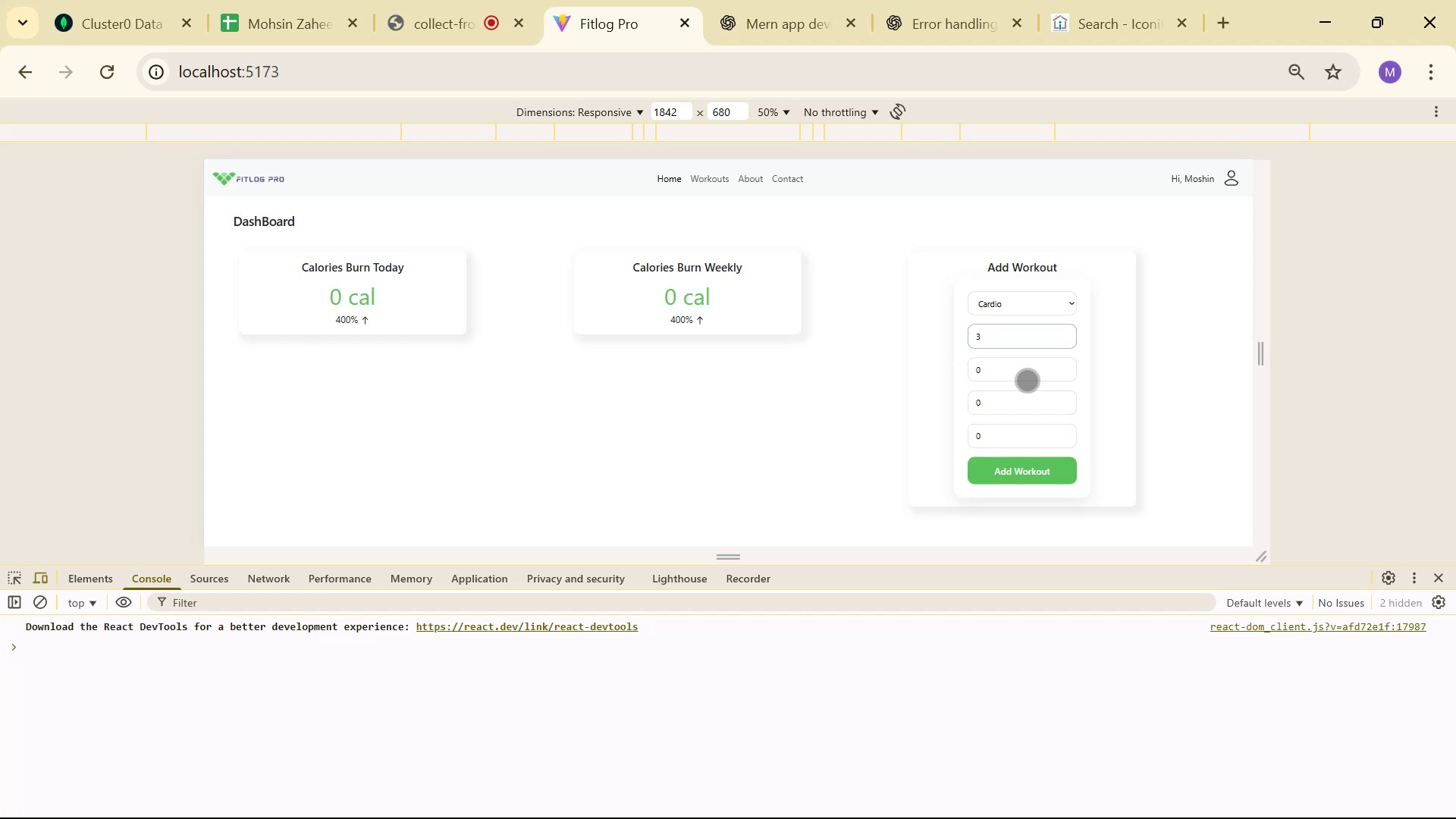 
left_click([1032, 369])
 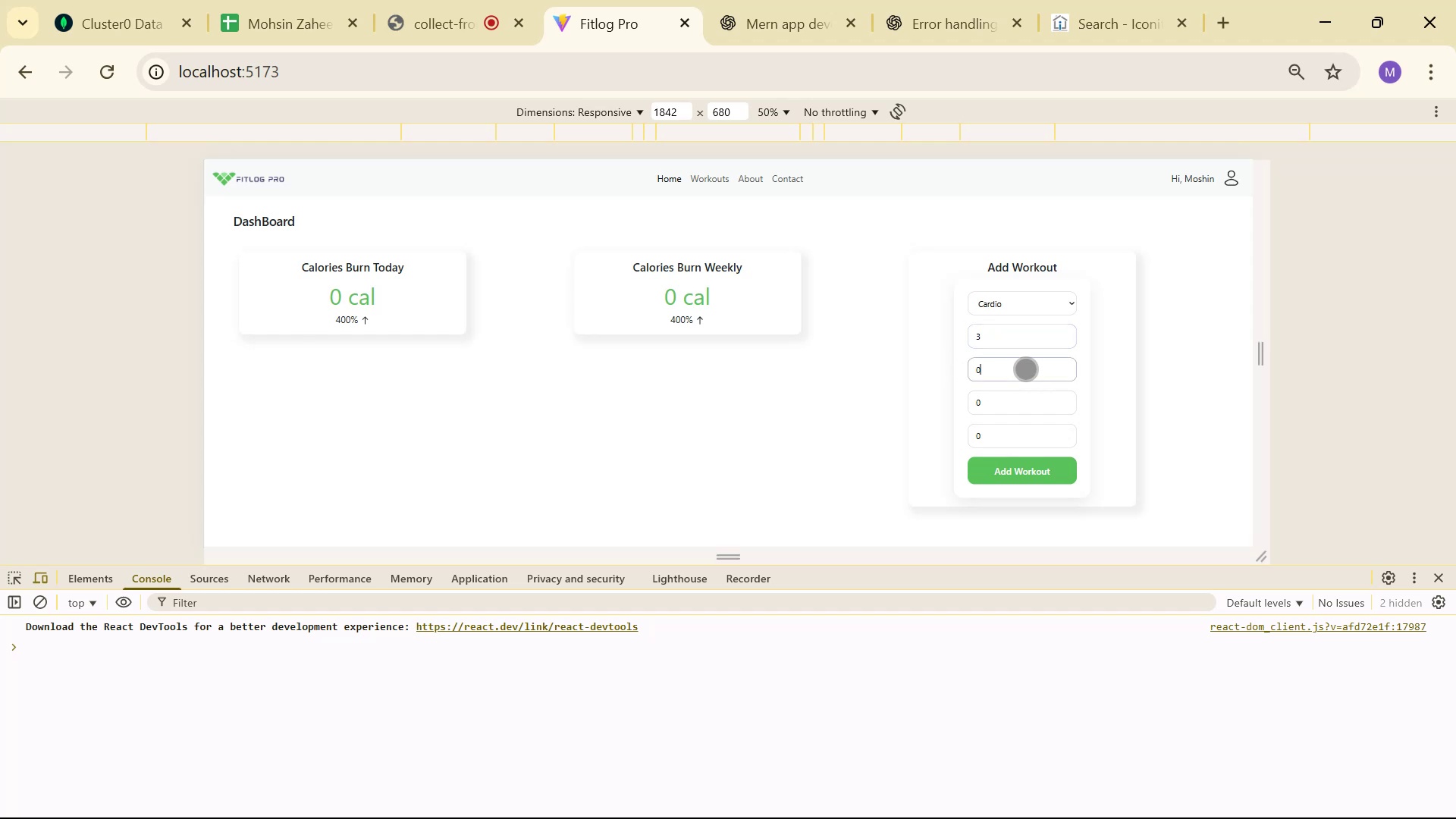 
key(Backspace)
type(13)
key(Backspace)
type(5)
 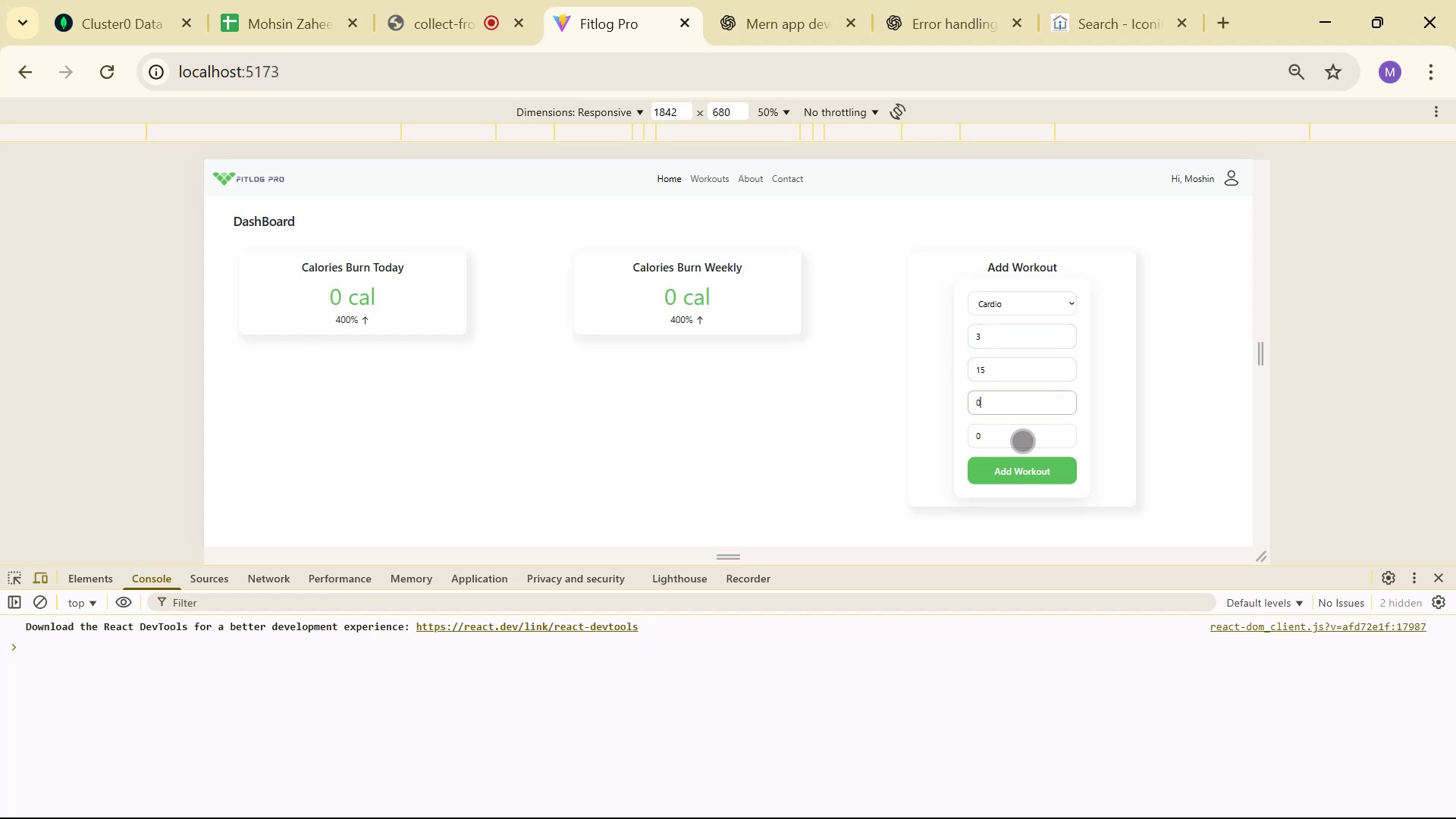 
key(Backspace)
type(30)
key(Backspace)
type(30)
 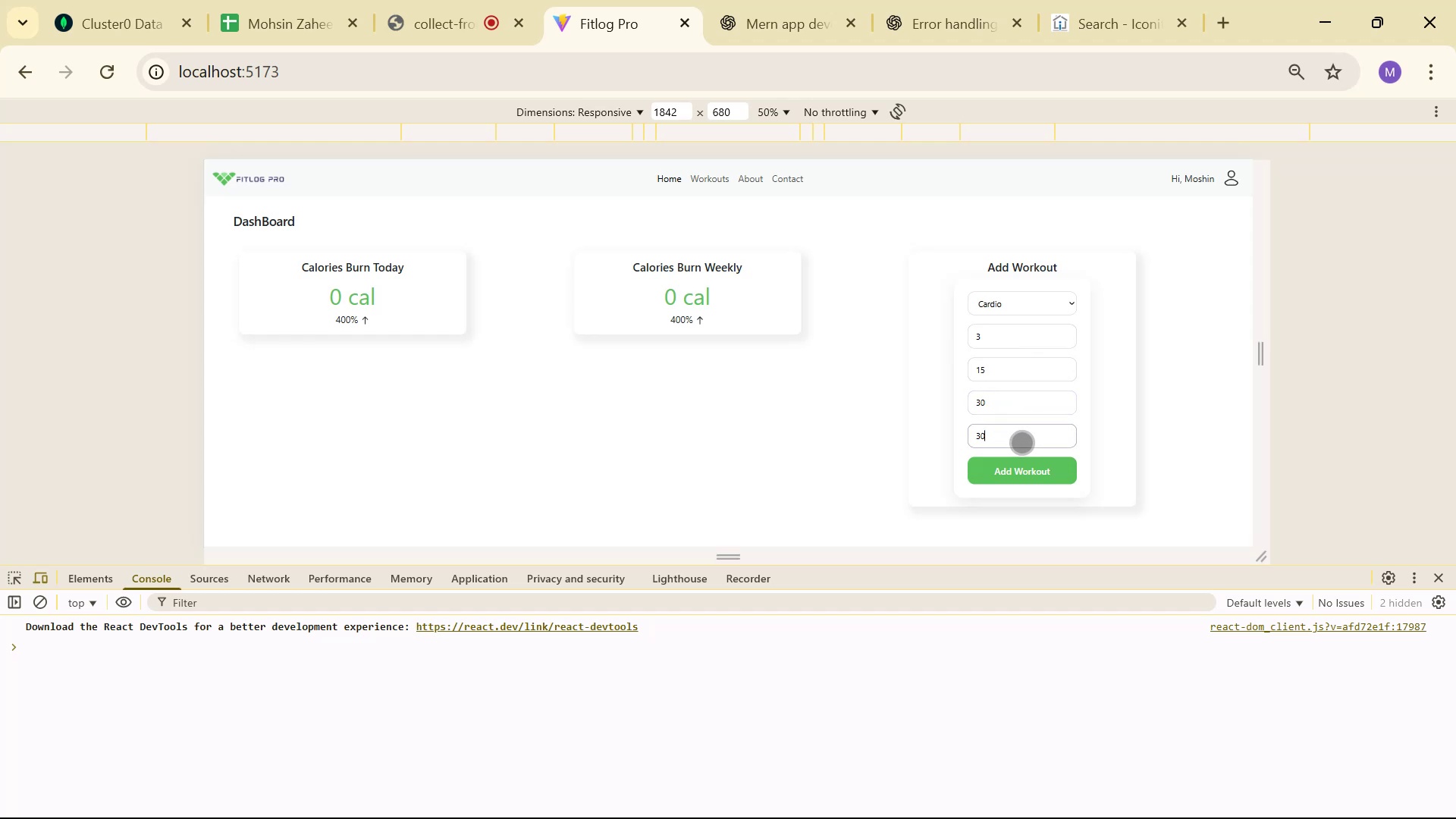 
left_click_drag(start_coordinate=[1027, 441], to_coordinate=[1022, 443])
 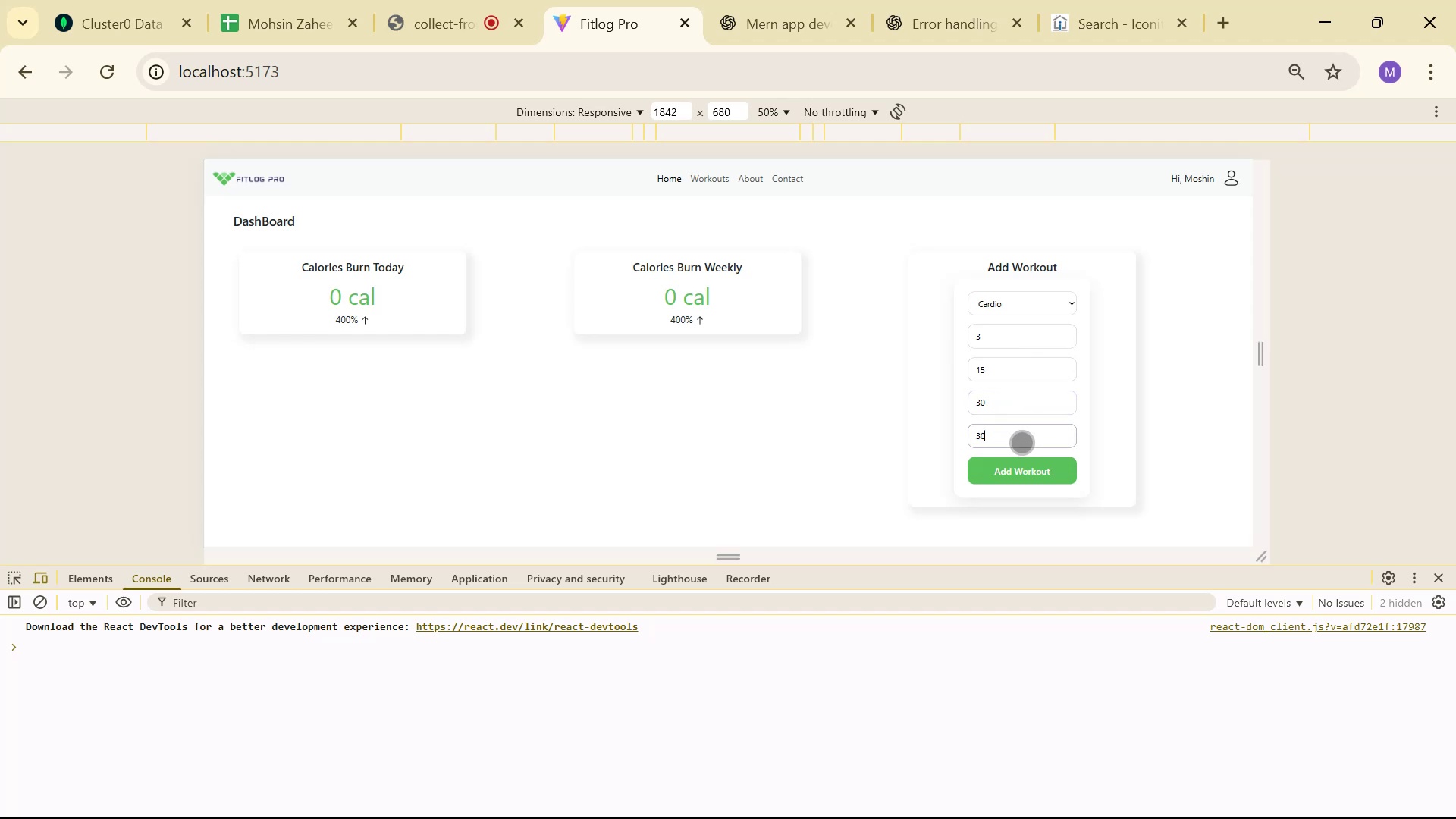 
left_click([1019, 479])
 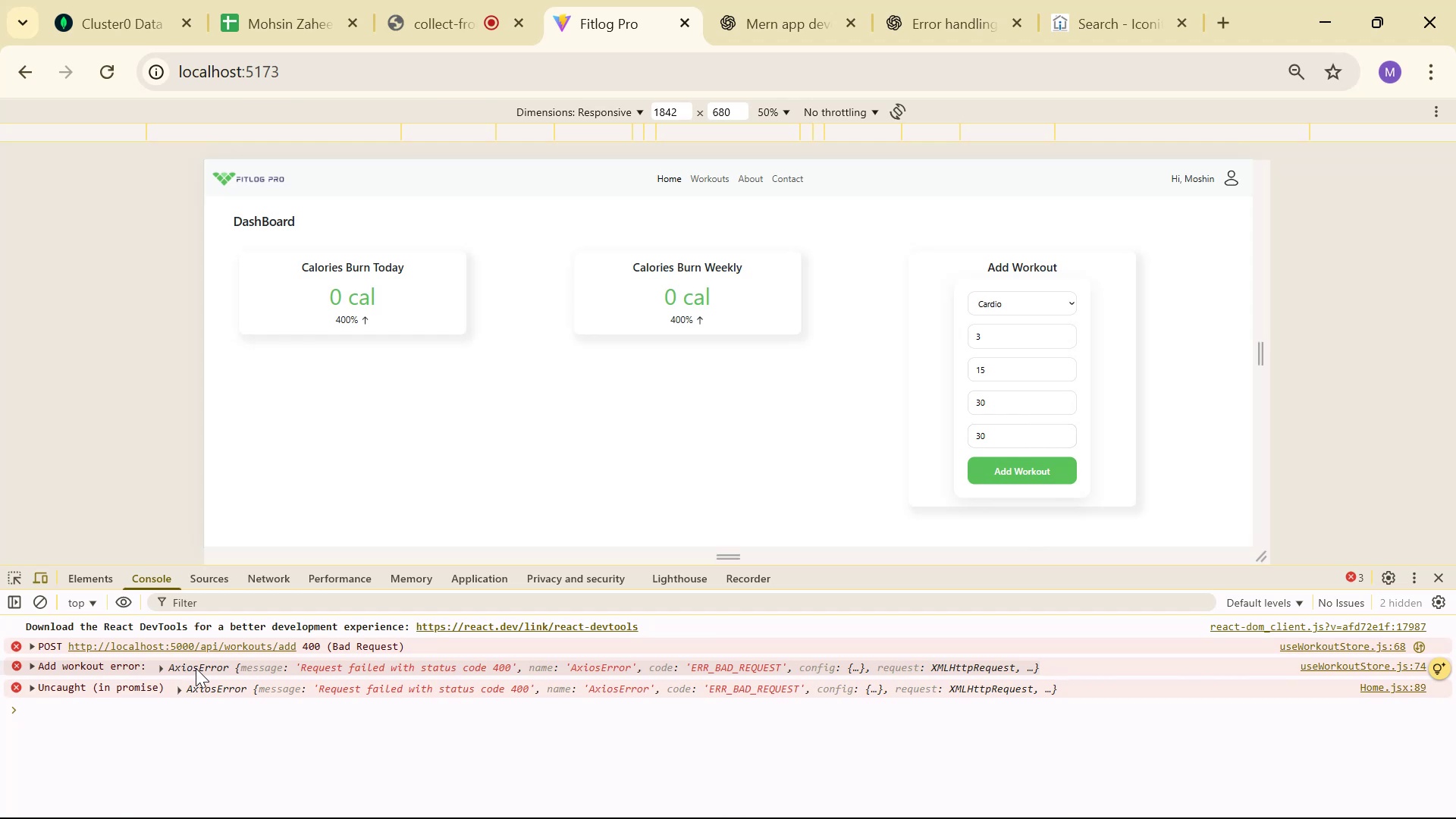 
left_click([163, 665])
 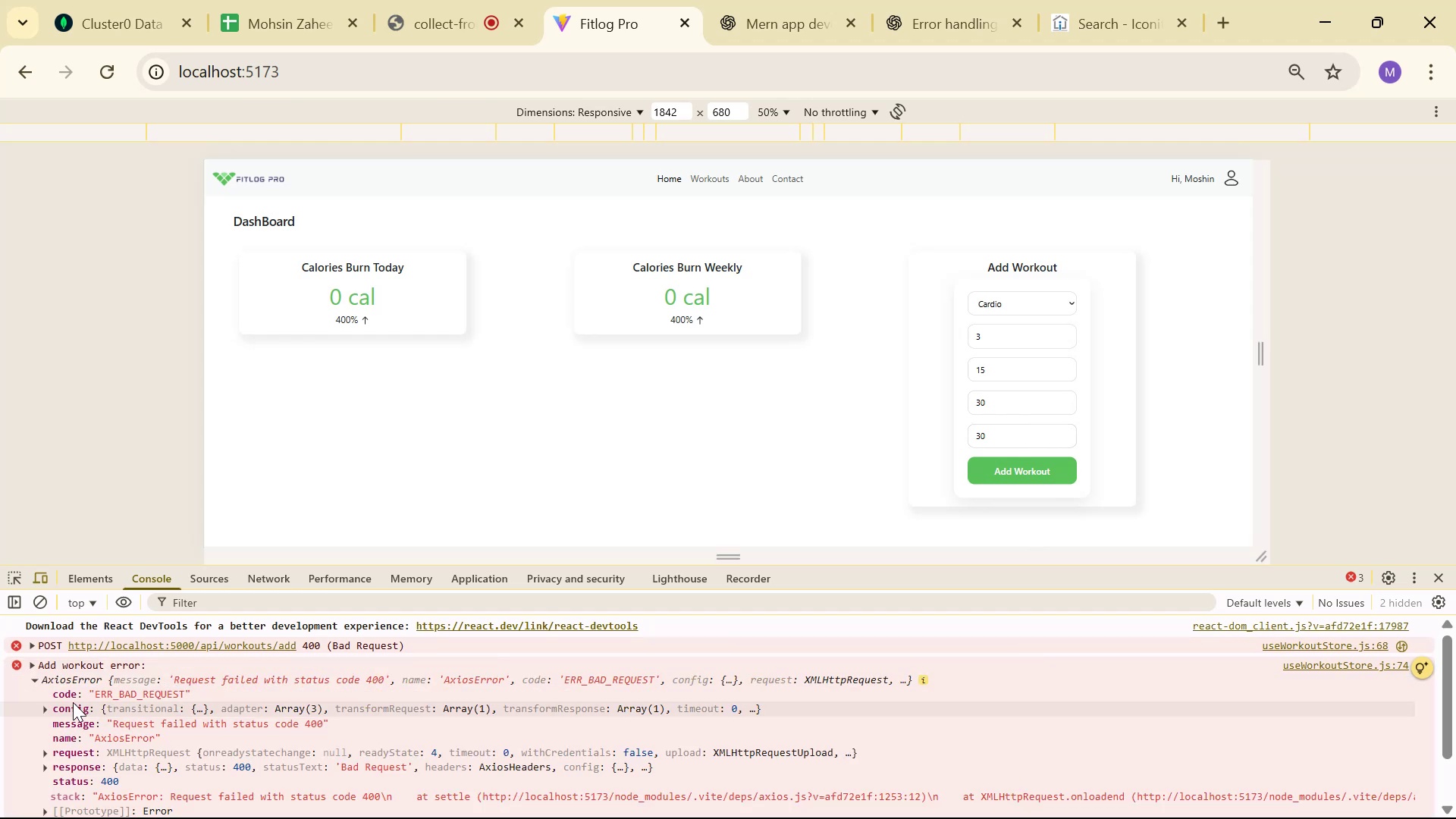 
right_click([184, 664])
 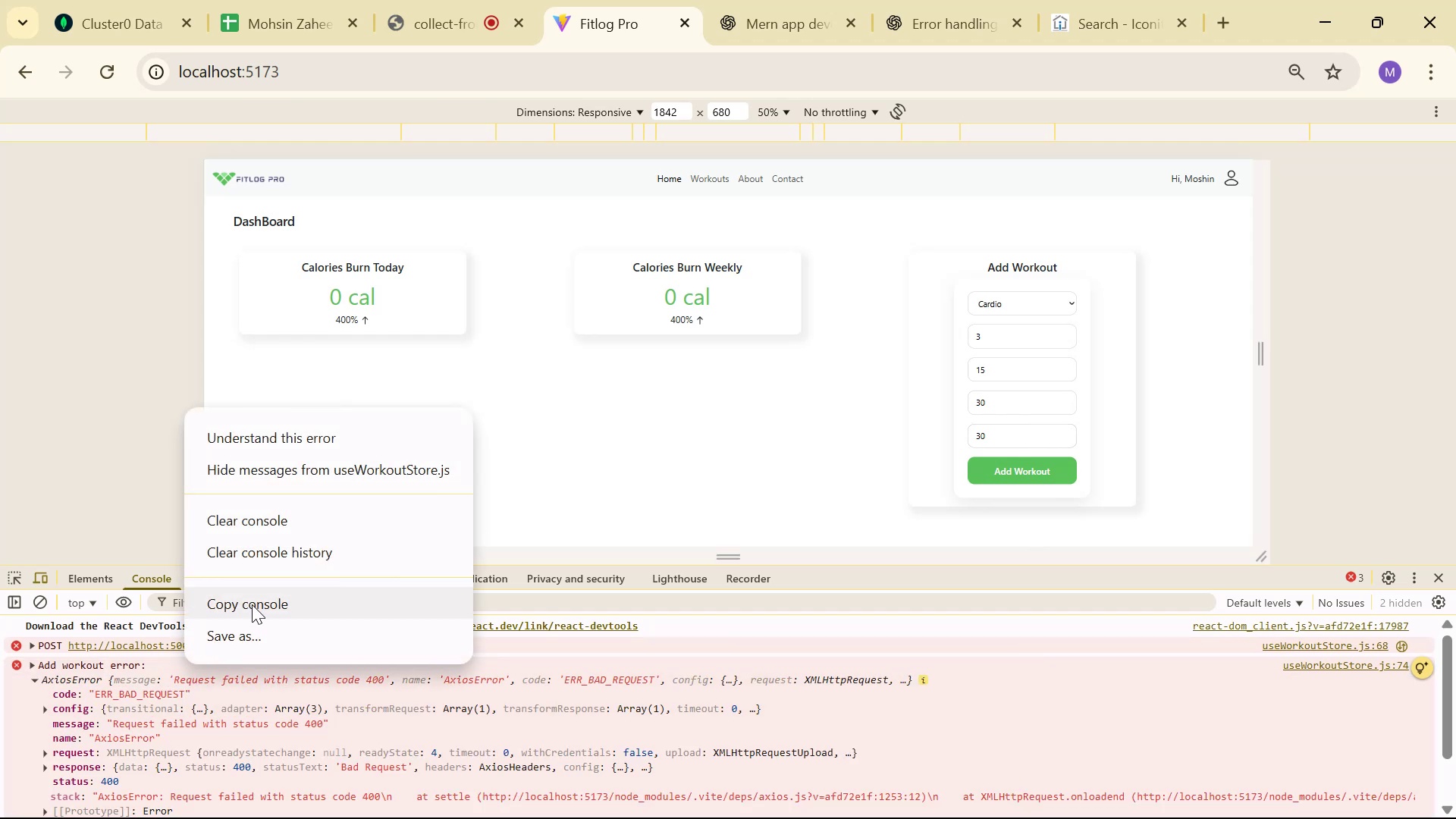 
left_click([253, 603])
 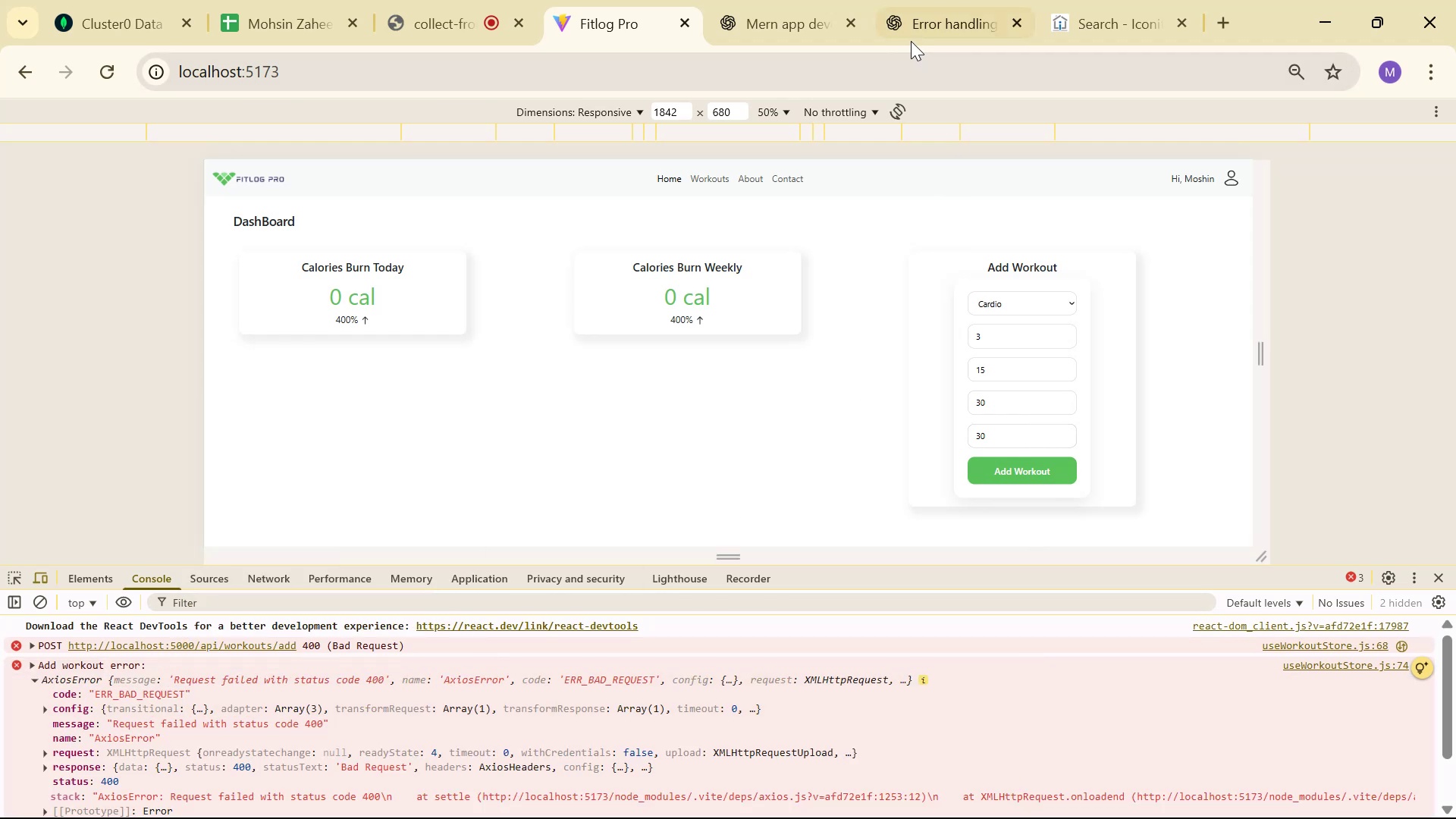 
left_click([928, 18])
 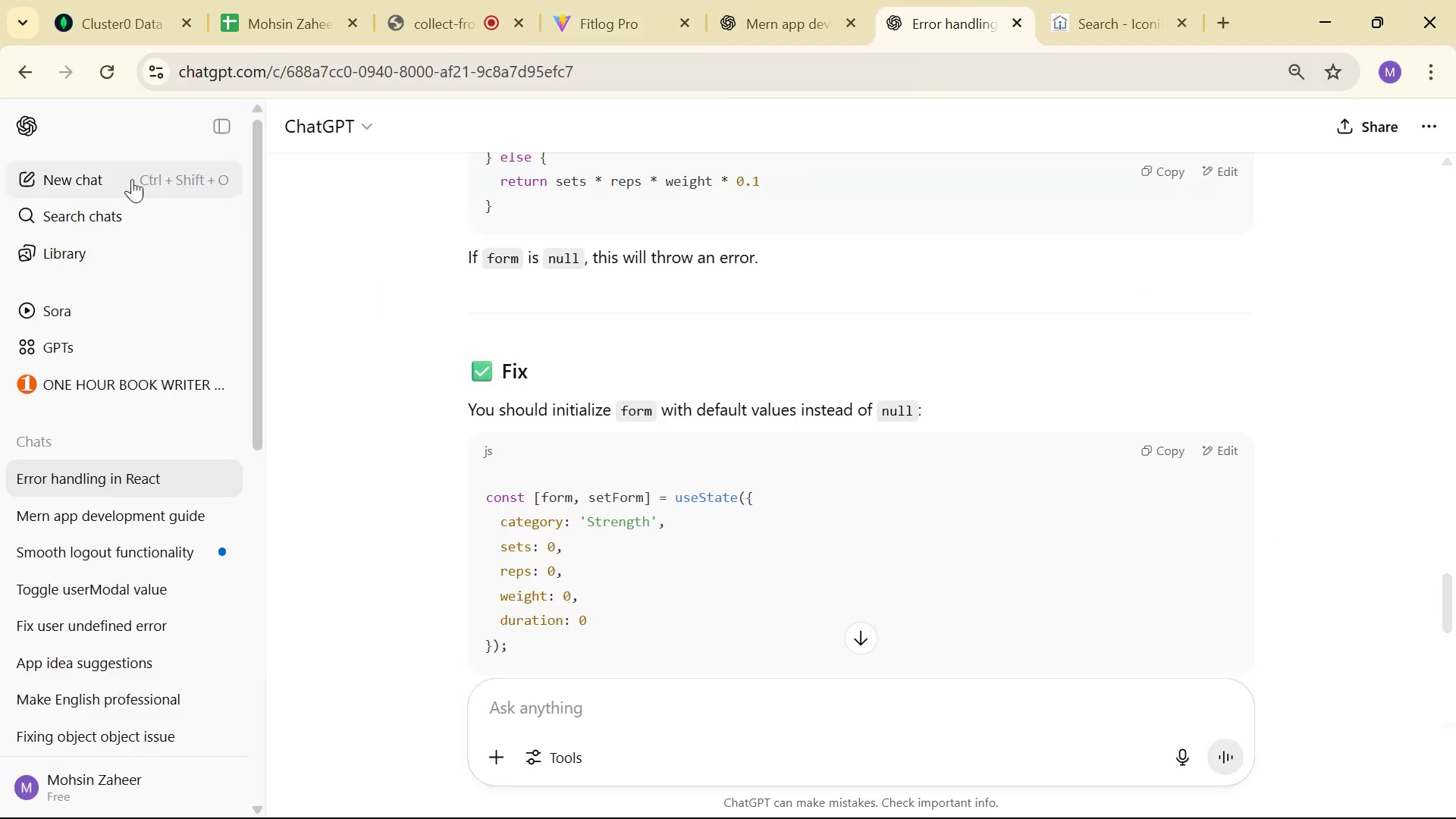 
left_click([107, 177])
 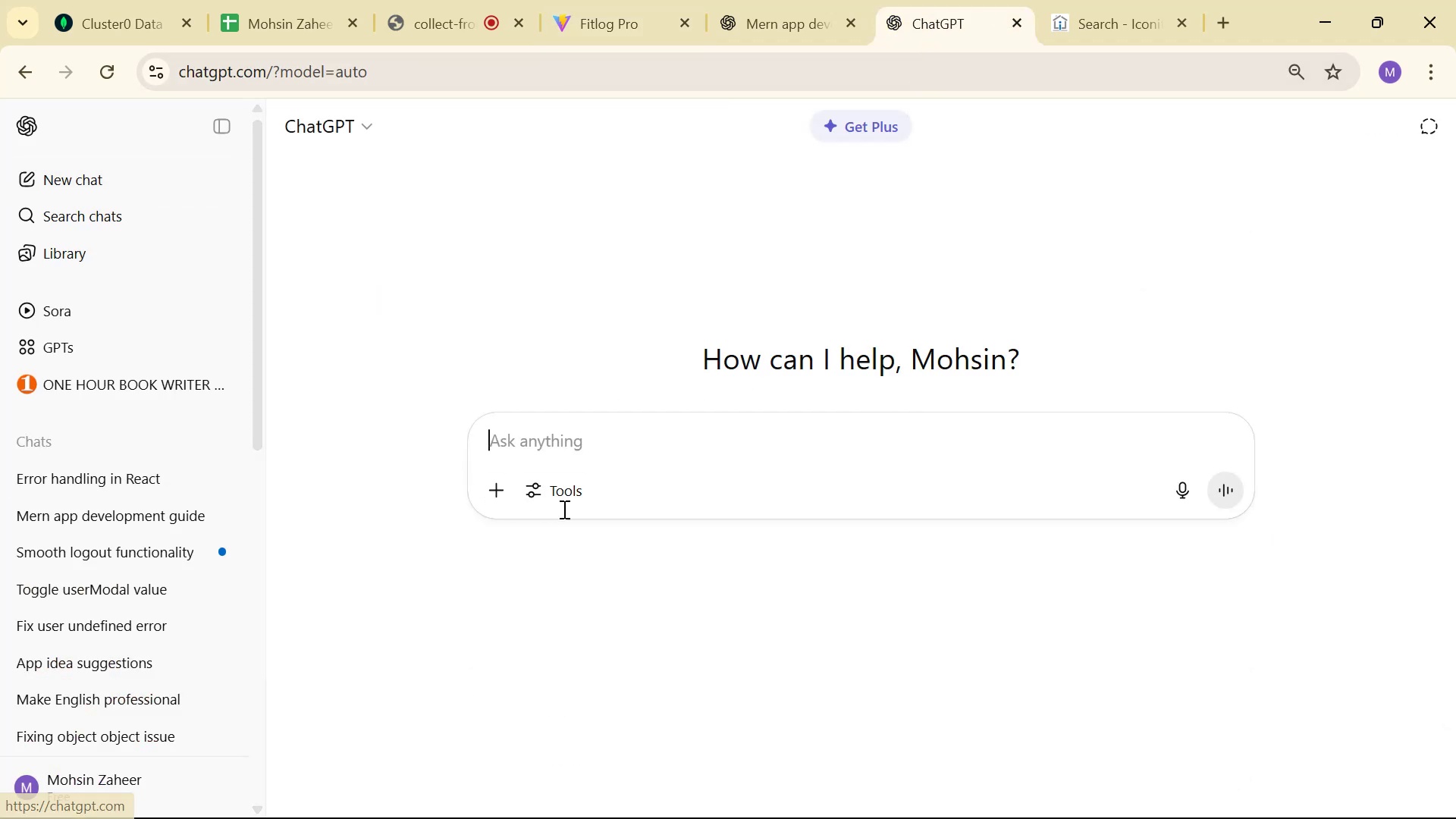 
left_click([682, 436])
 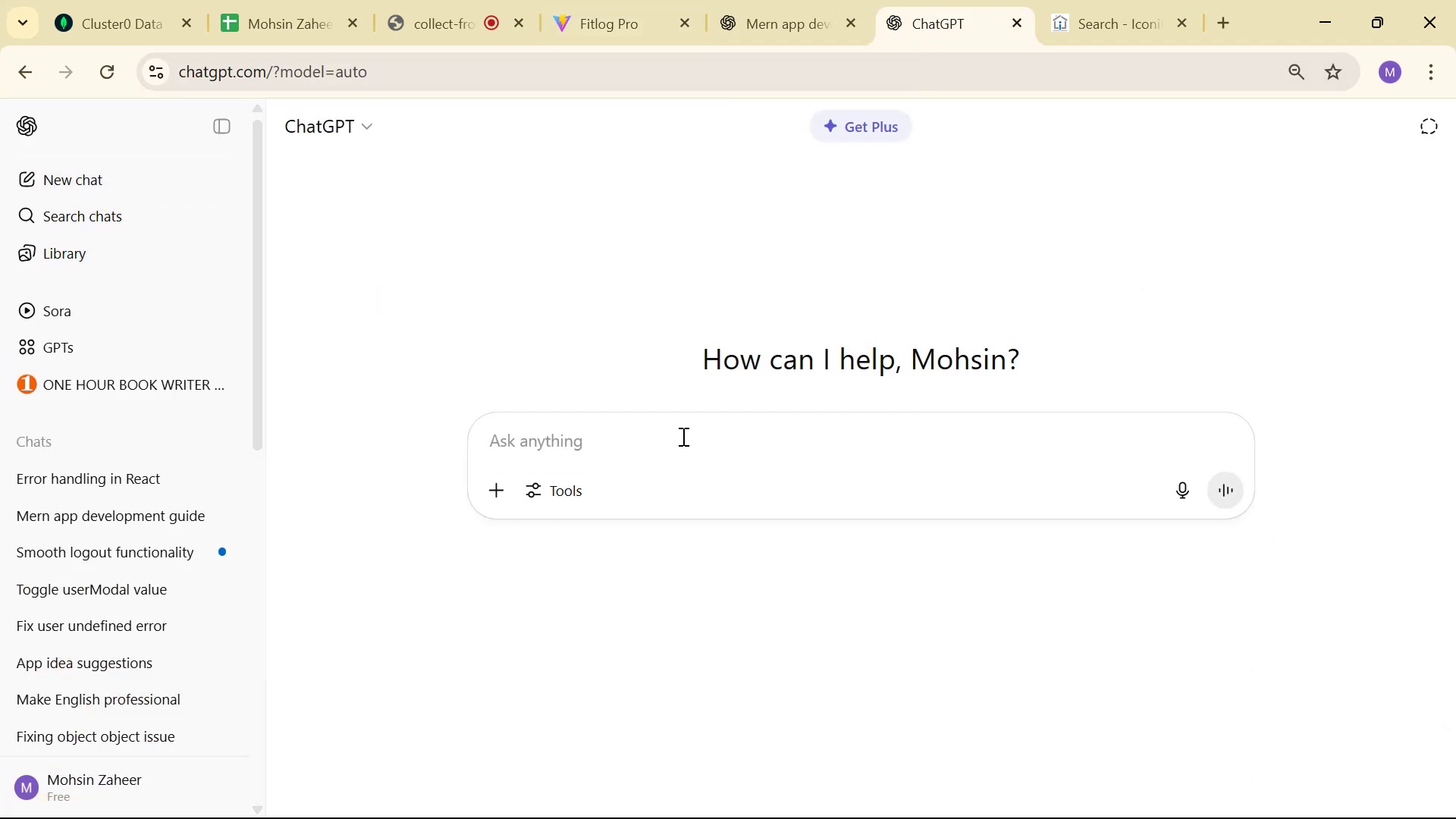 
key(Control+V)
 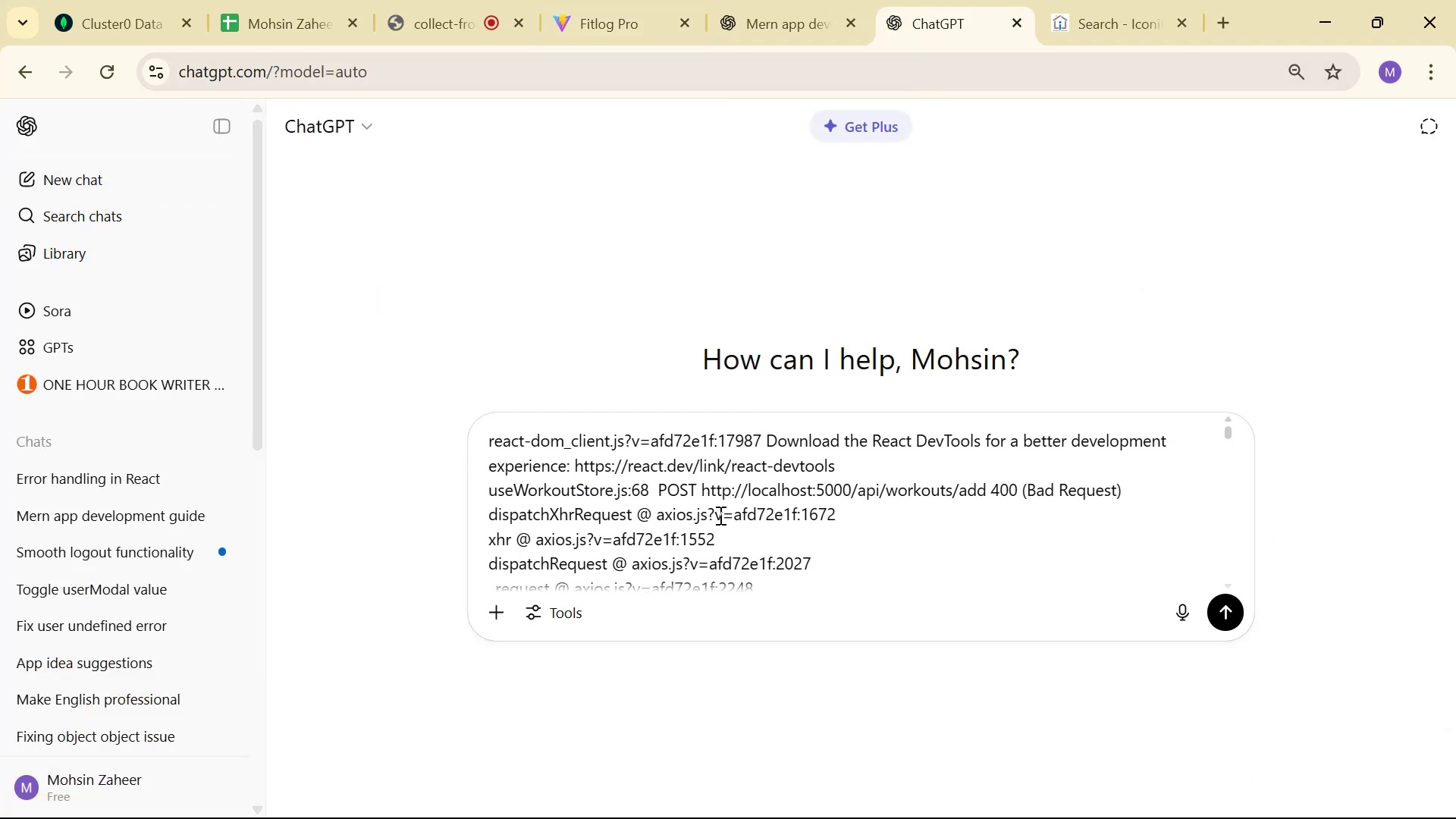 
scroll: coordinate [937, 539], scroll_direction: down, amount: 45.0
 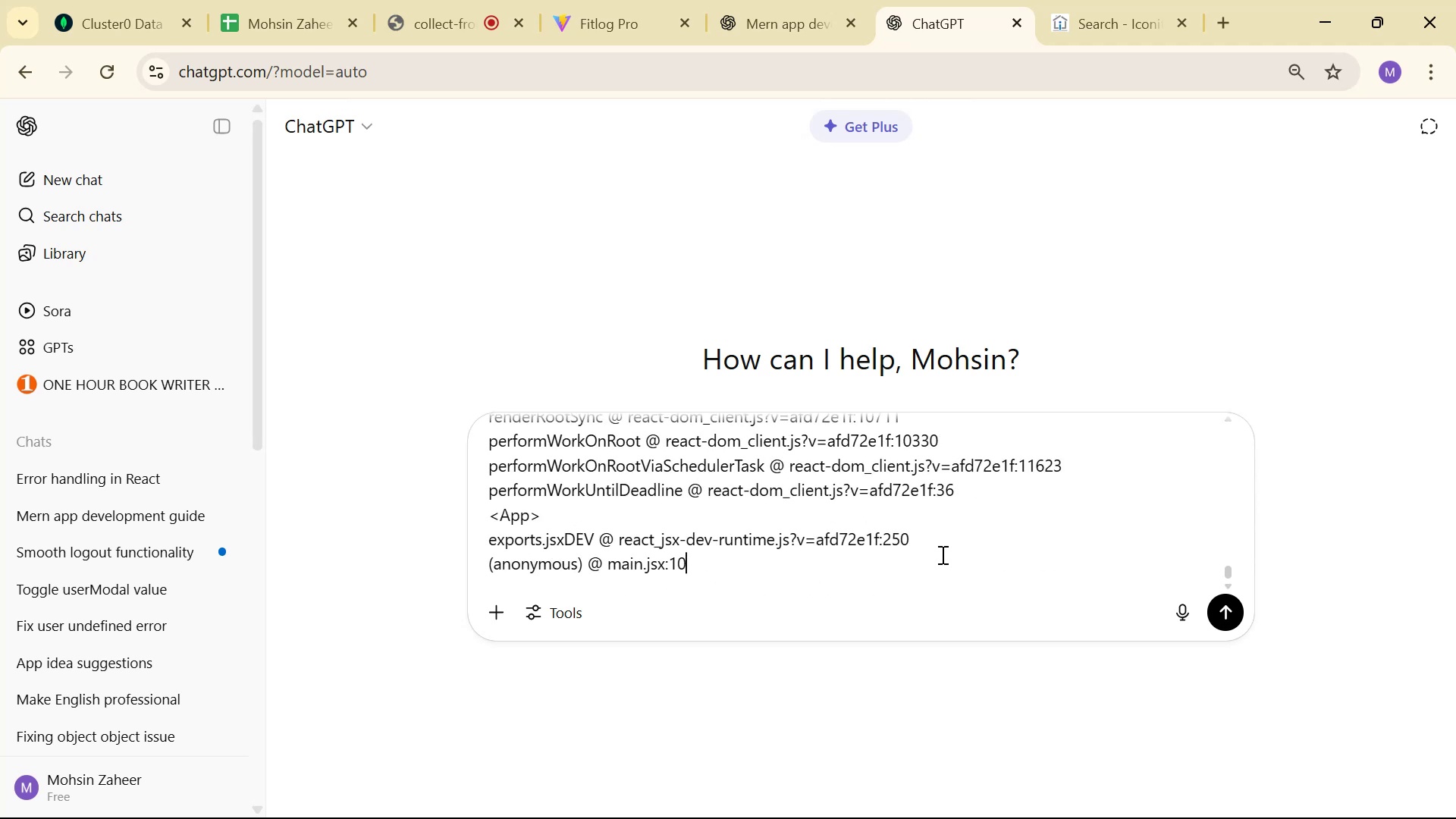 
key(Space)
 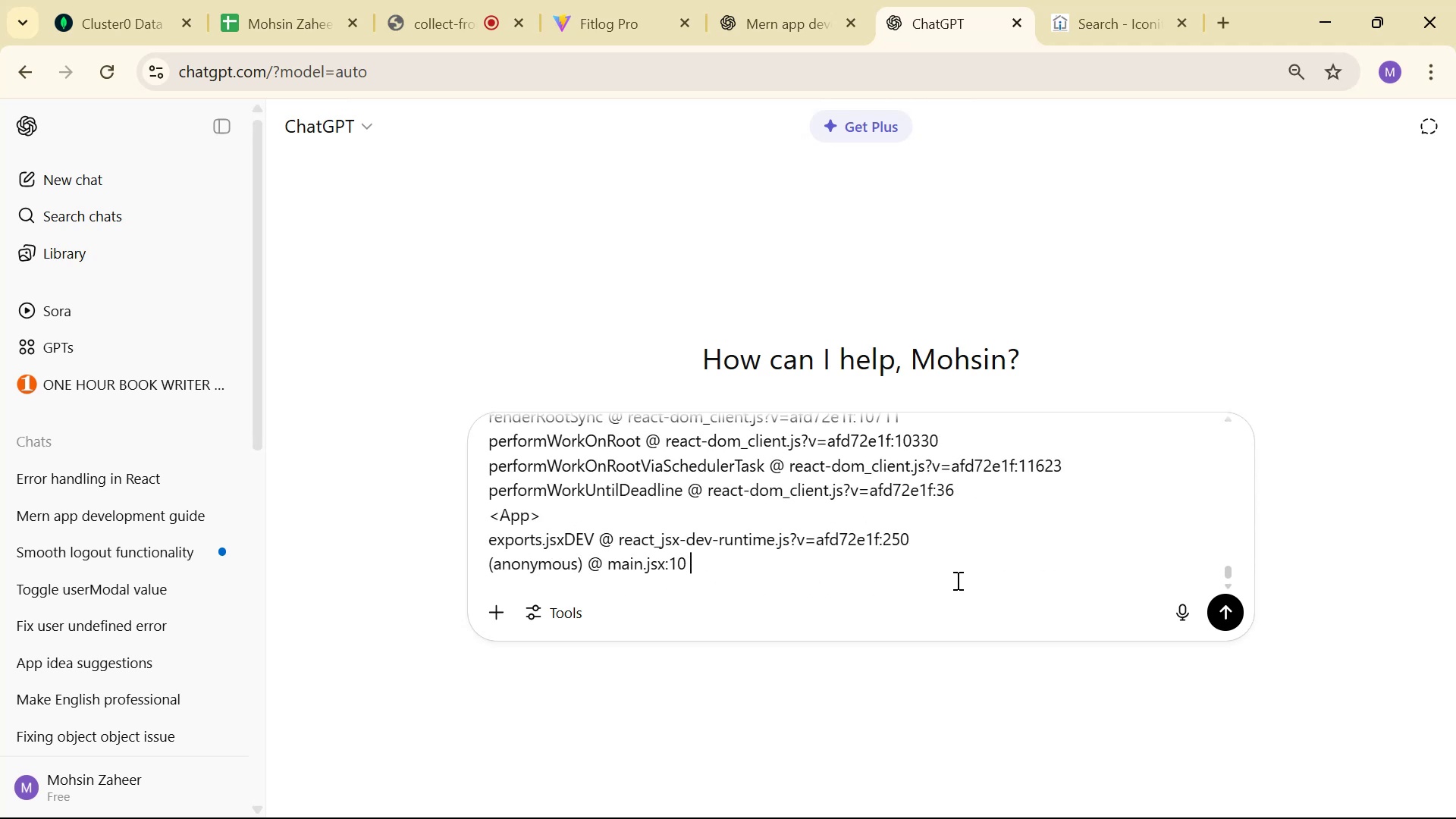 
key(Space)
 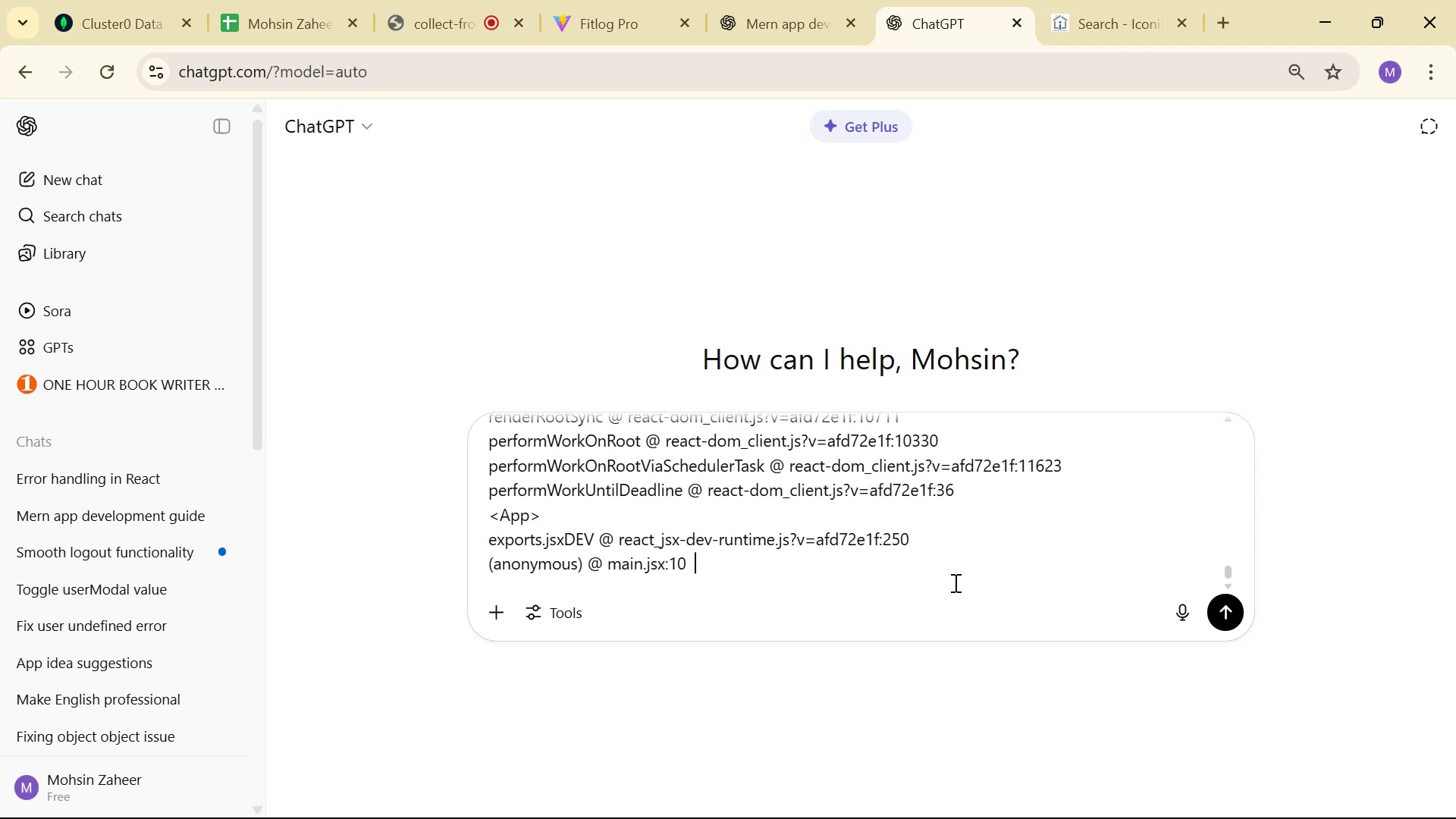 
key(Meta+MetaLeft)
 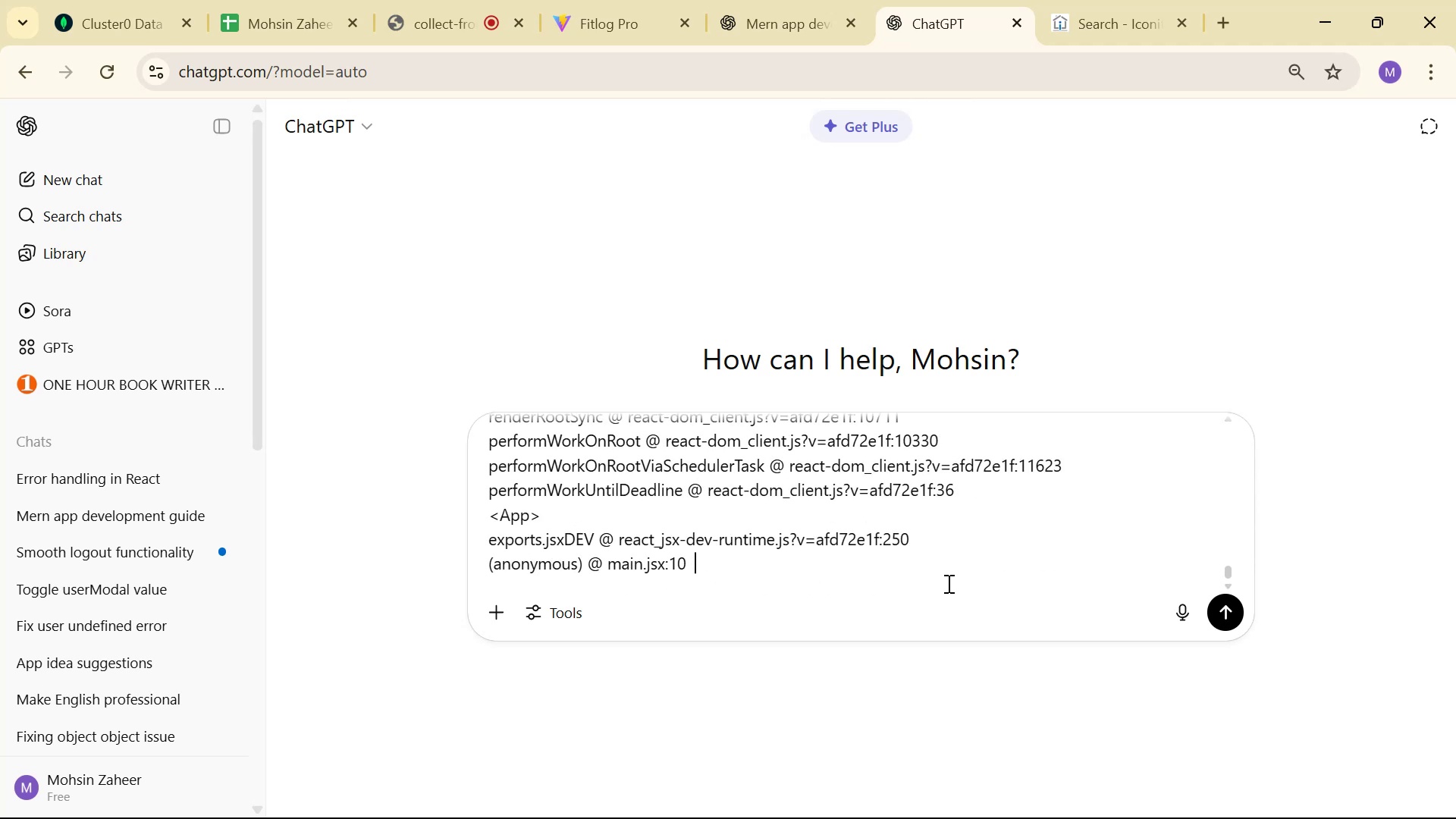 
key(Tab)
 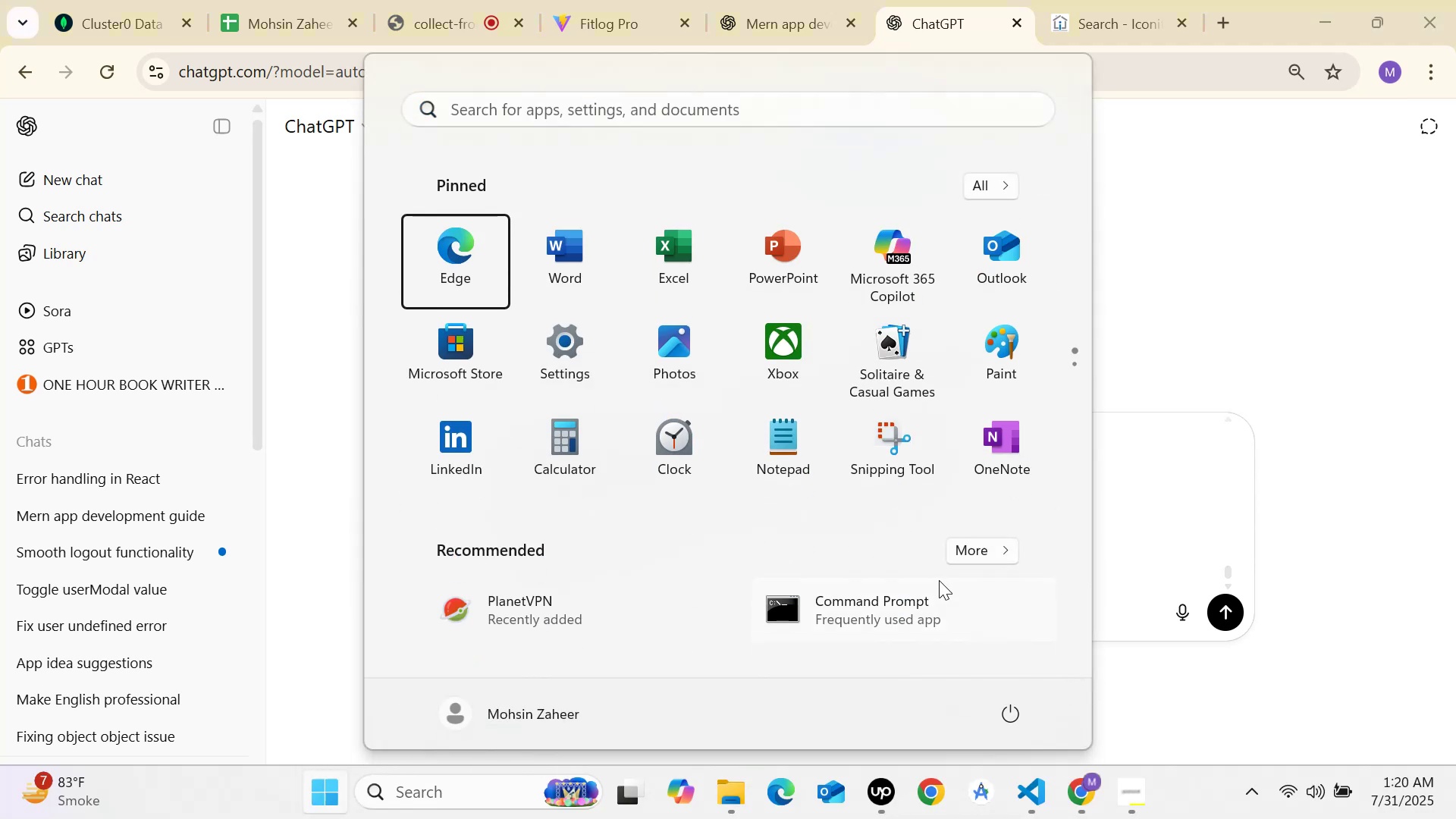 
key(Alt+Tab)
 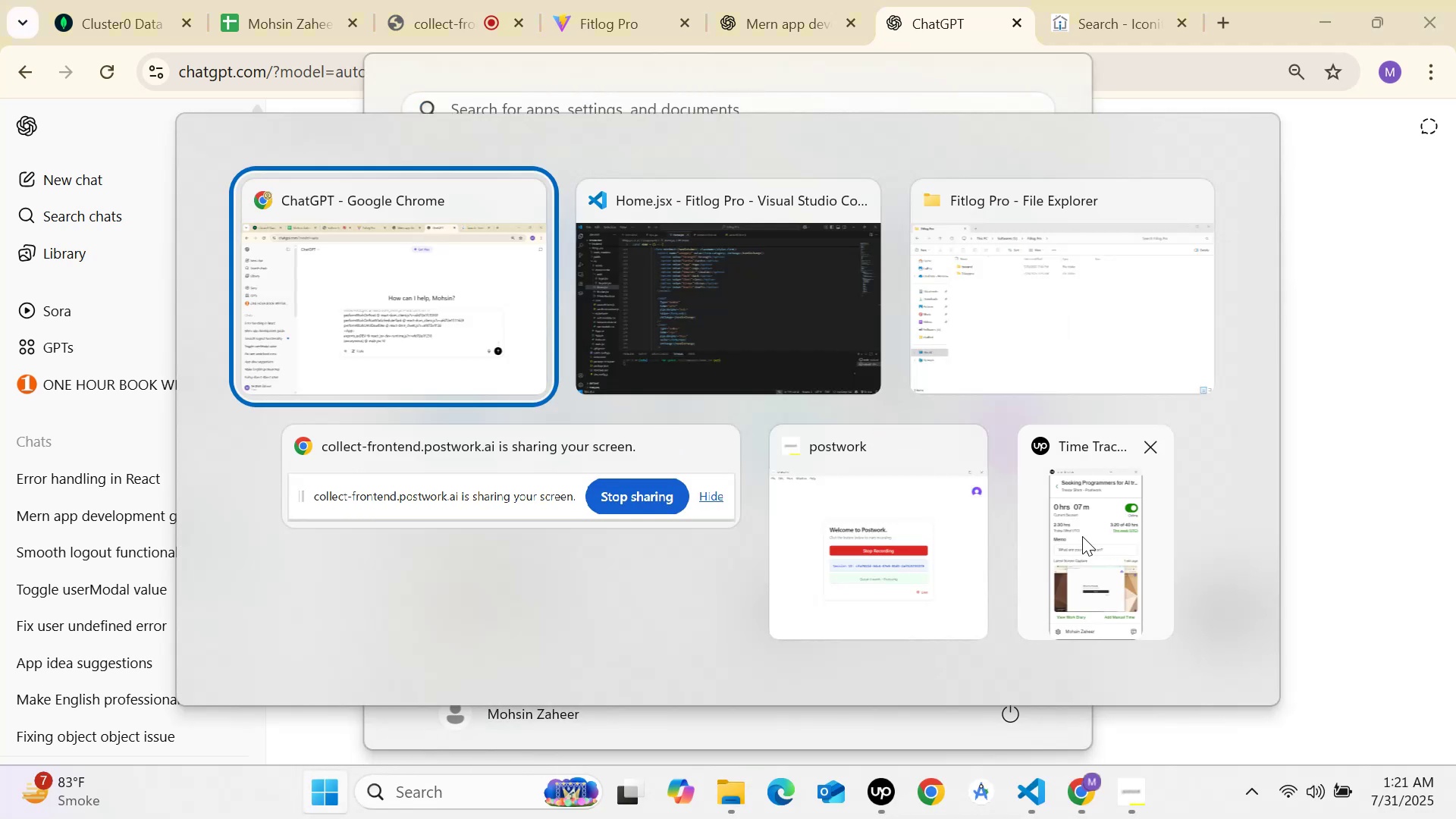 
key(Alt+Tab)
 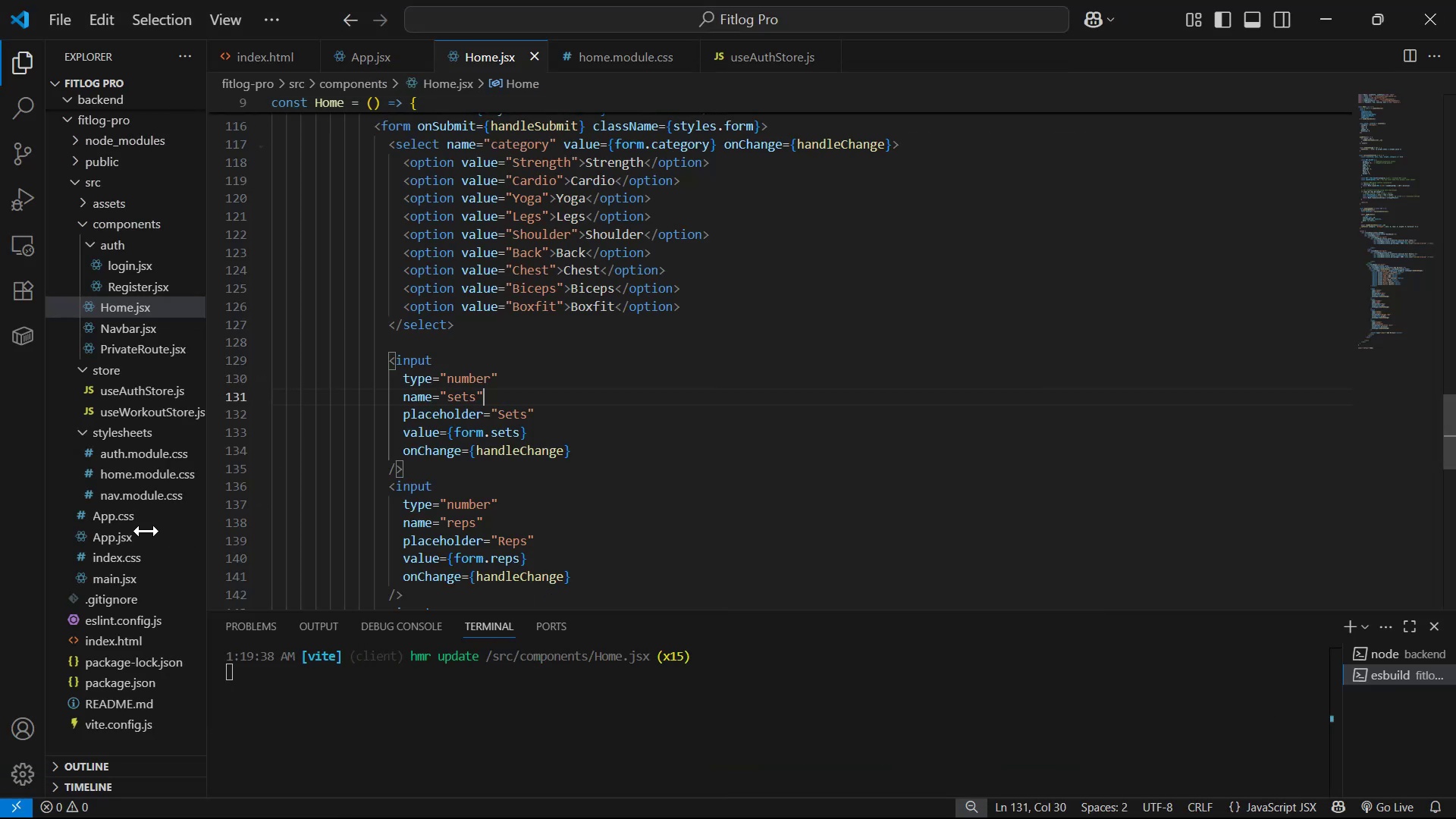 
left_click([146, 414])
 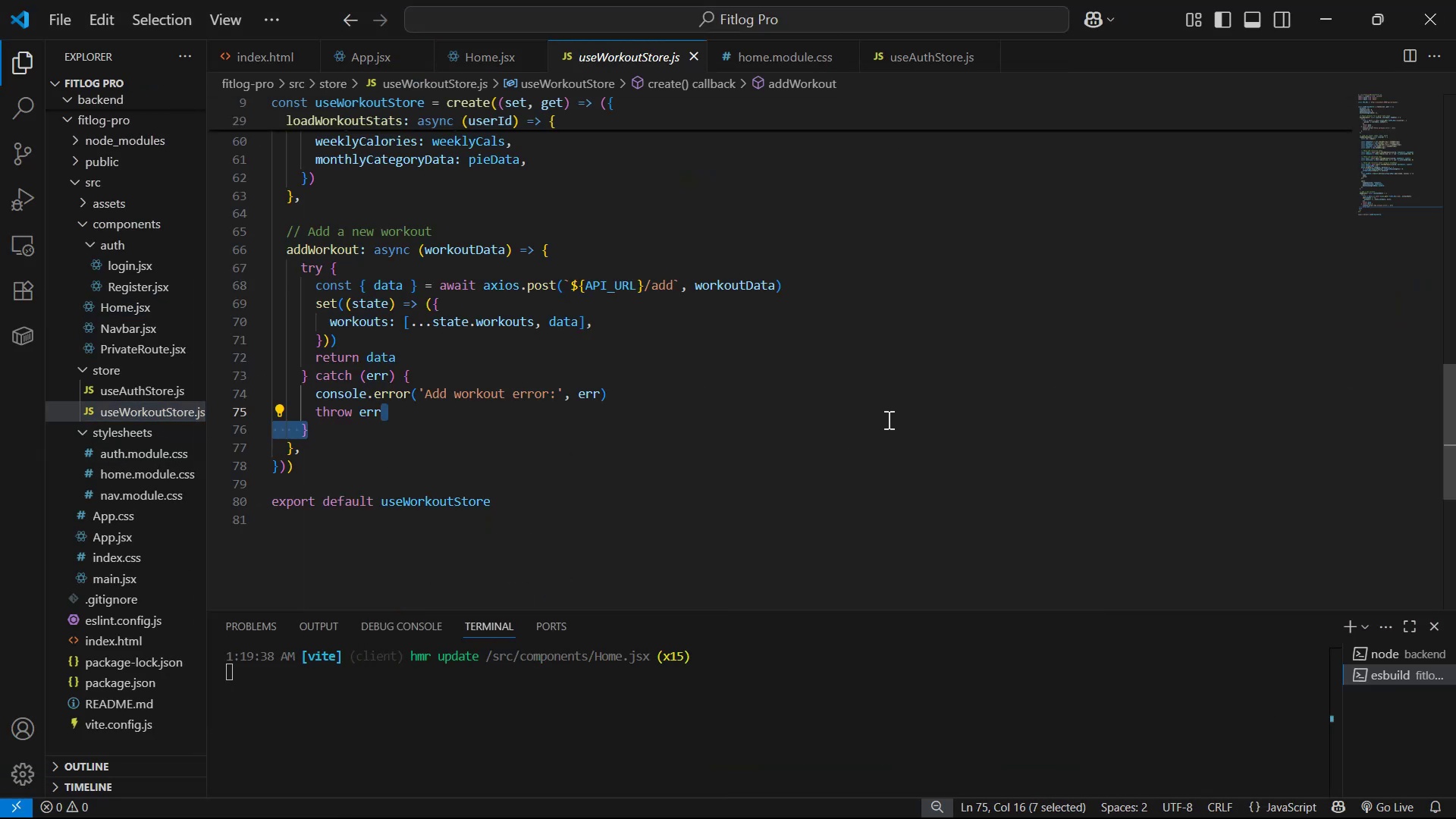 
left_click([866, 379])
 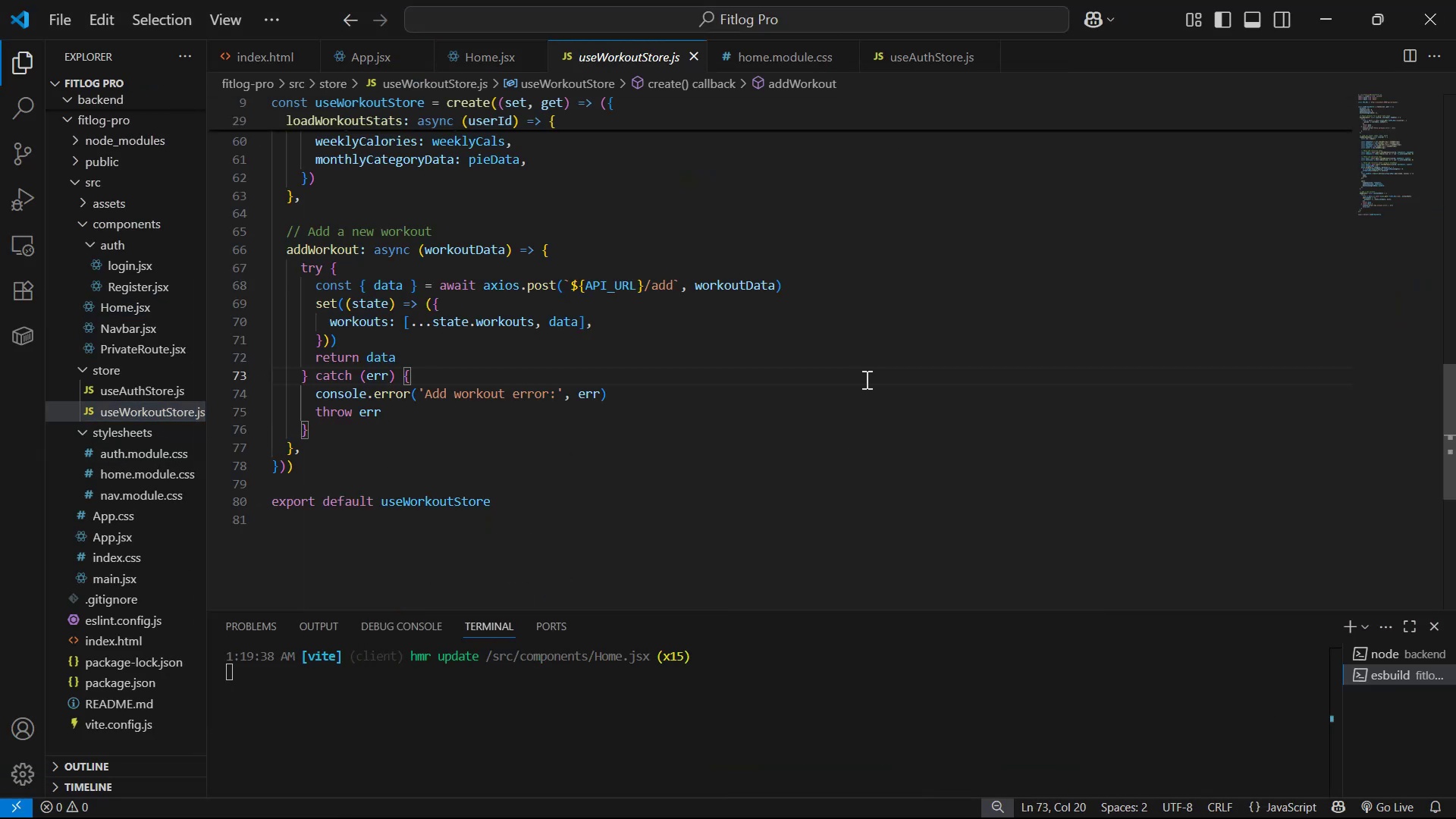 
key(Control+ControlLeft)
 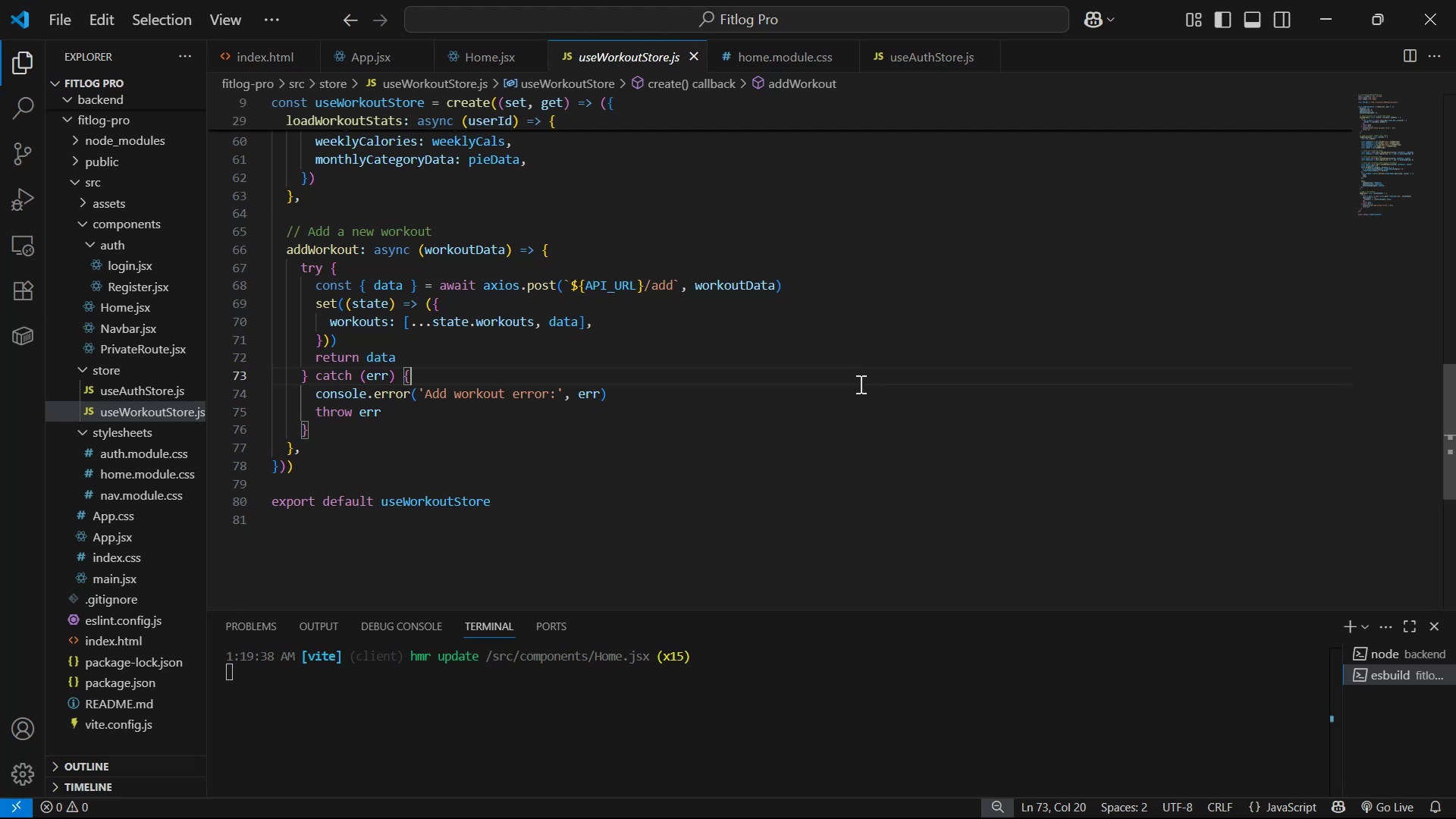 
key(Control+A)
 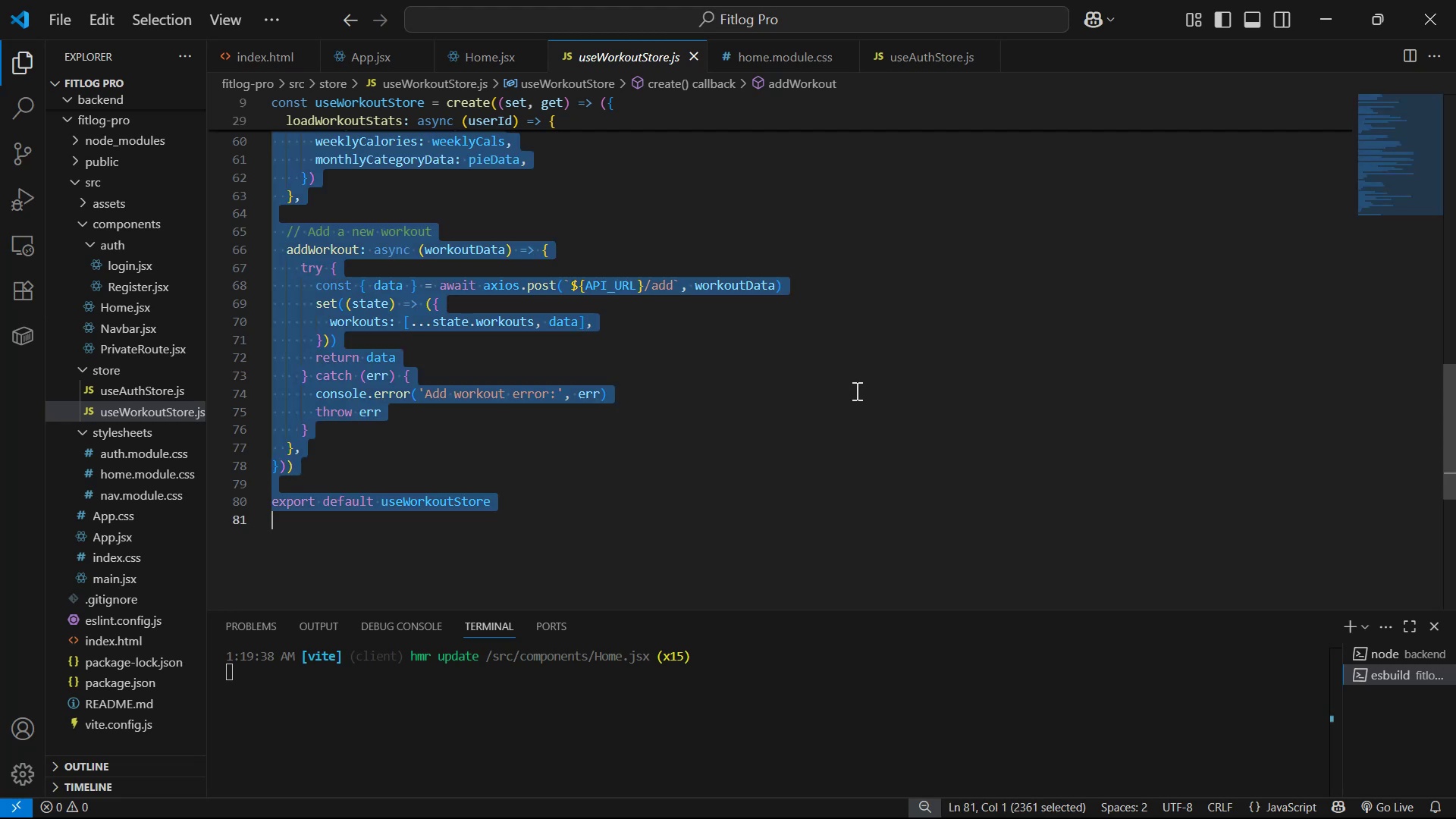 
key(Control+C)
 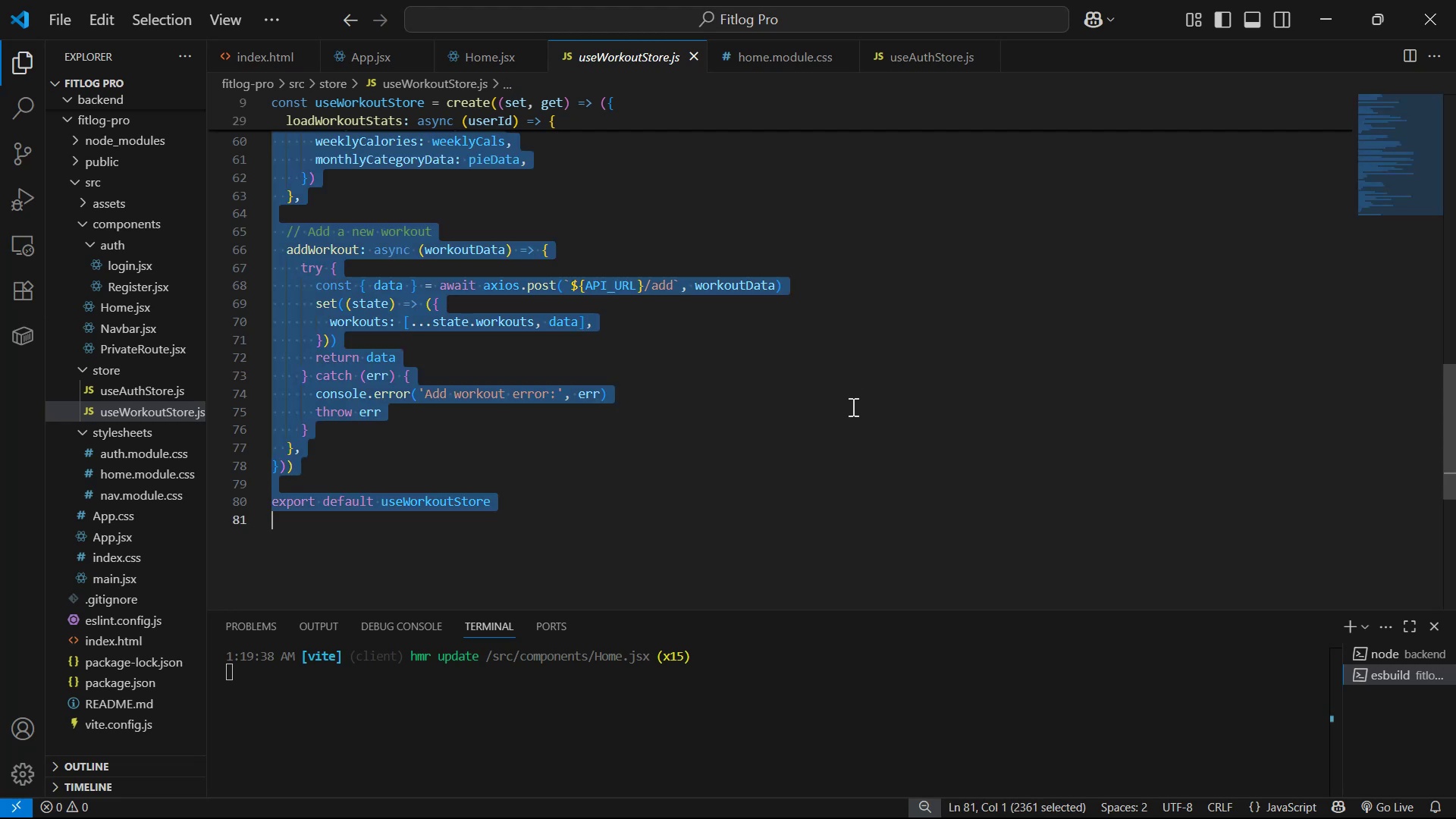 
key(Alt+AltLeft)
 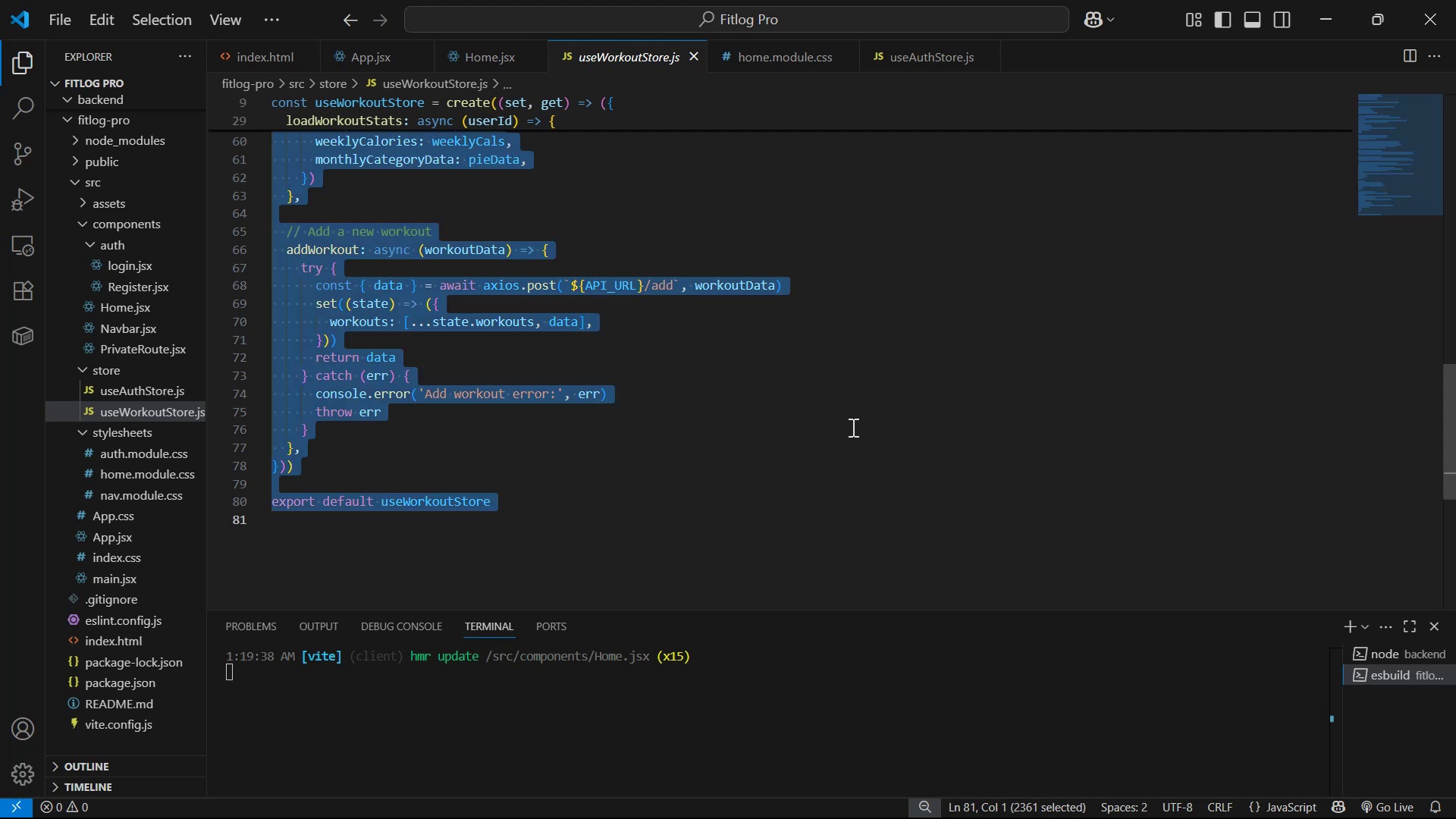 
key(Alt+Tab)
 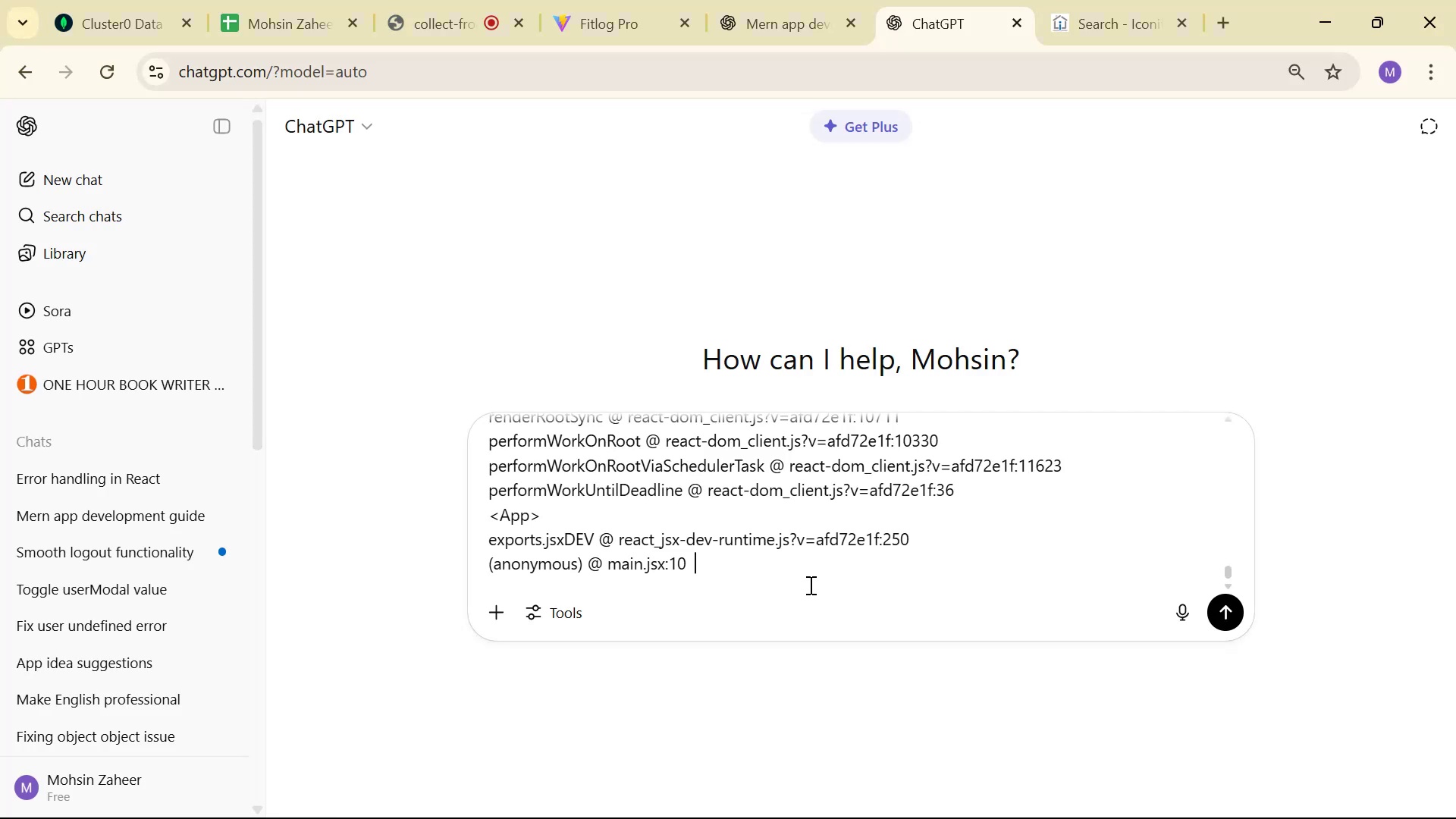 
key(Control+V)
 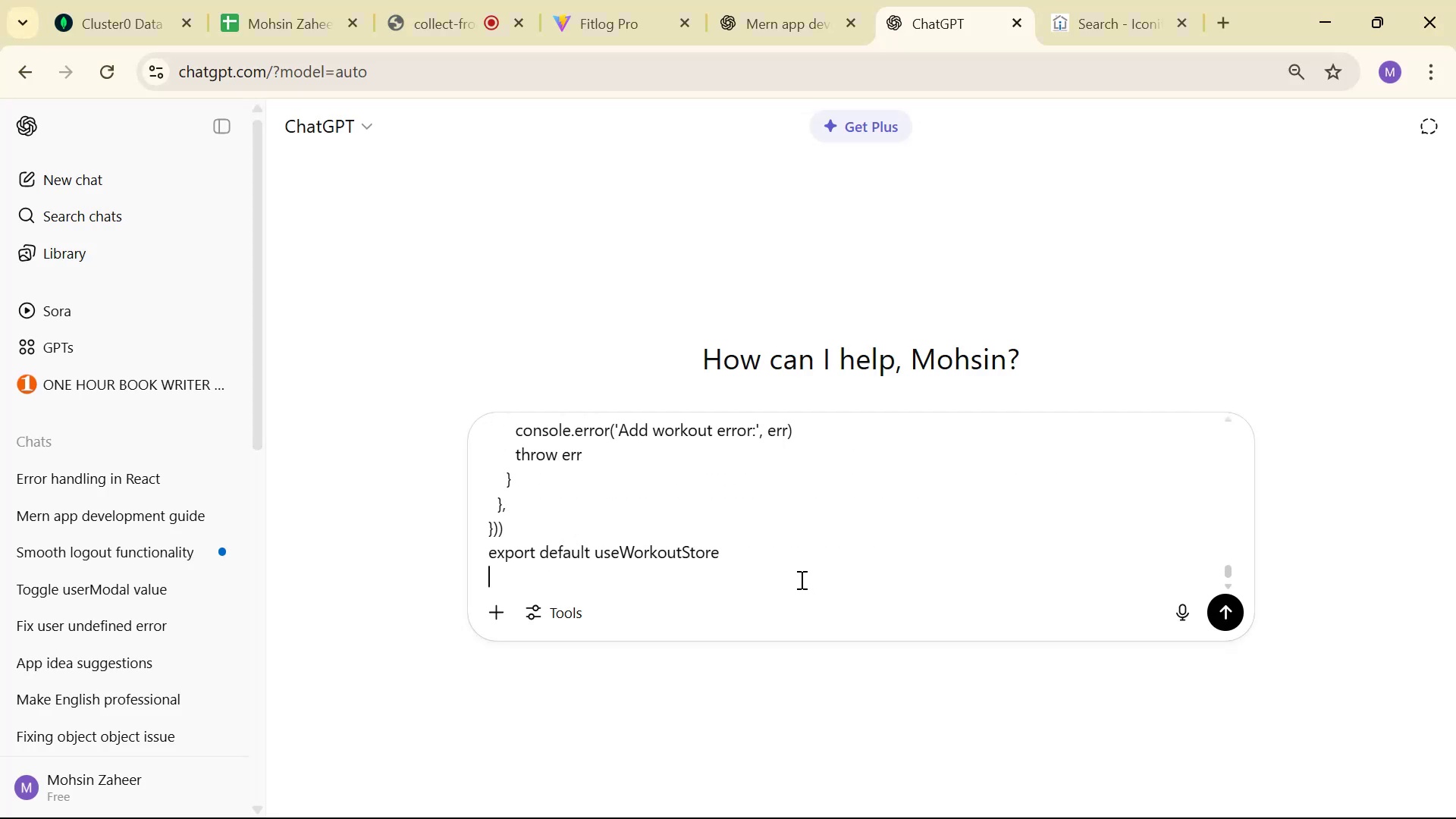 
scroll: coordinate [805, 561], scroll_direction: down, amount: 5.0
 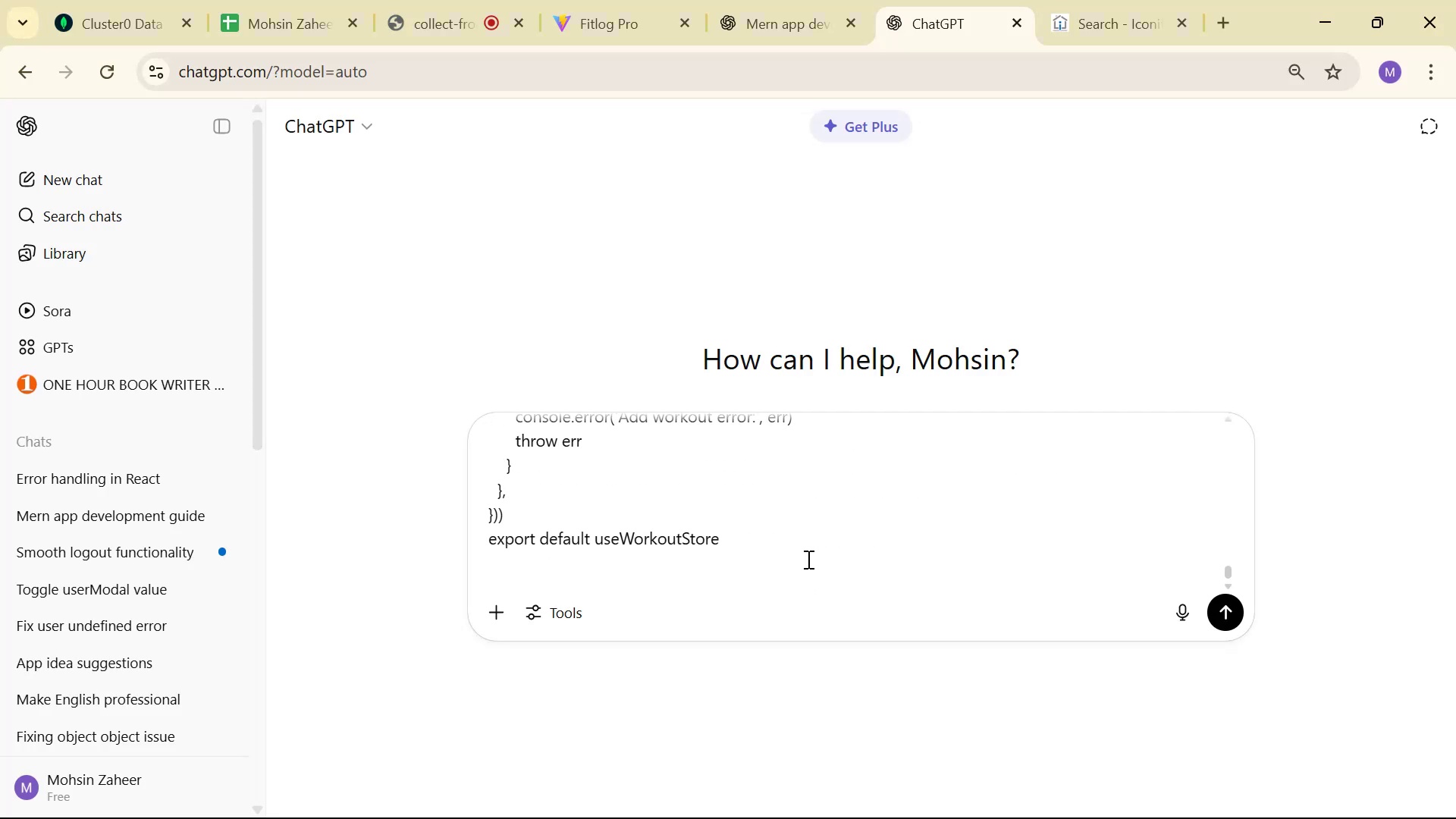 
type( and )
 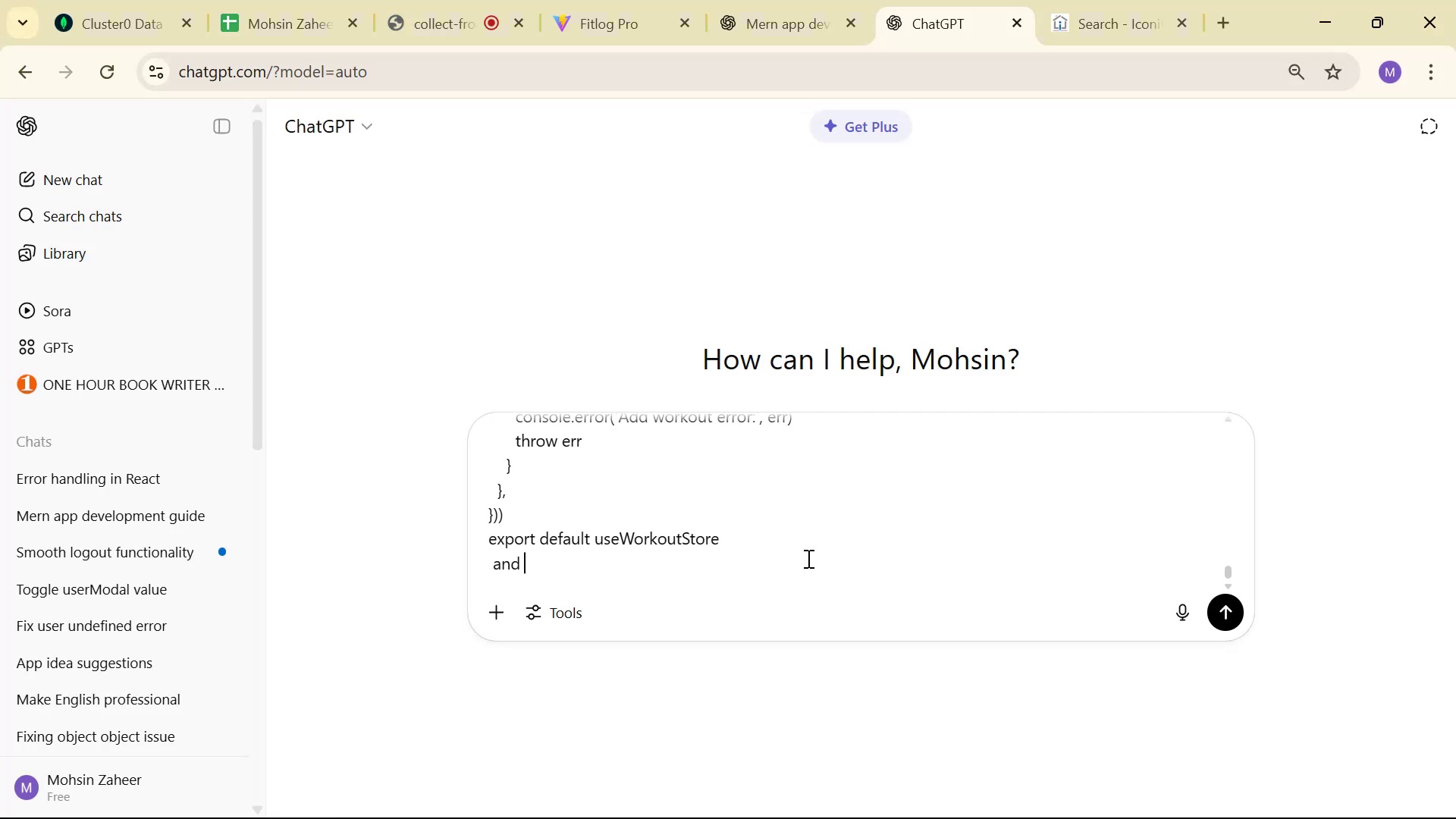 
key(Alt+AltLeft)
 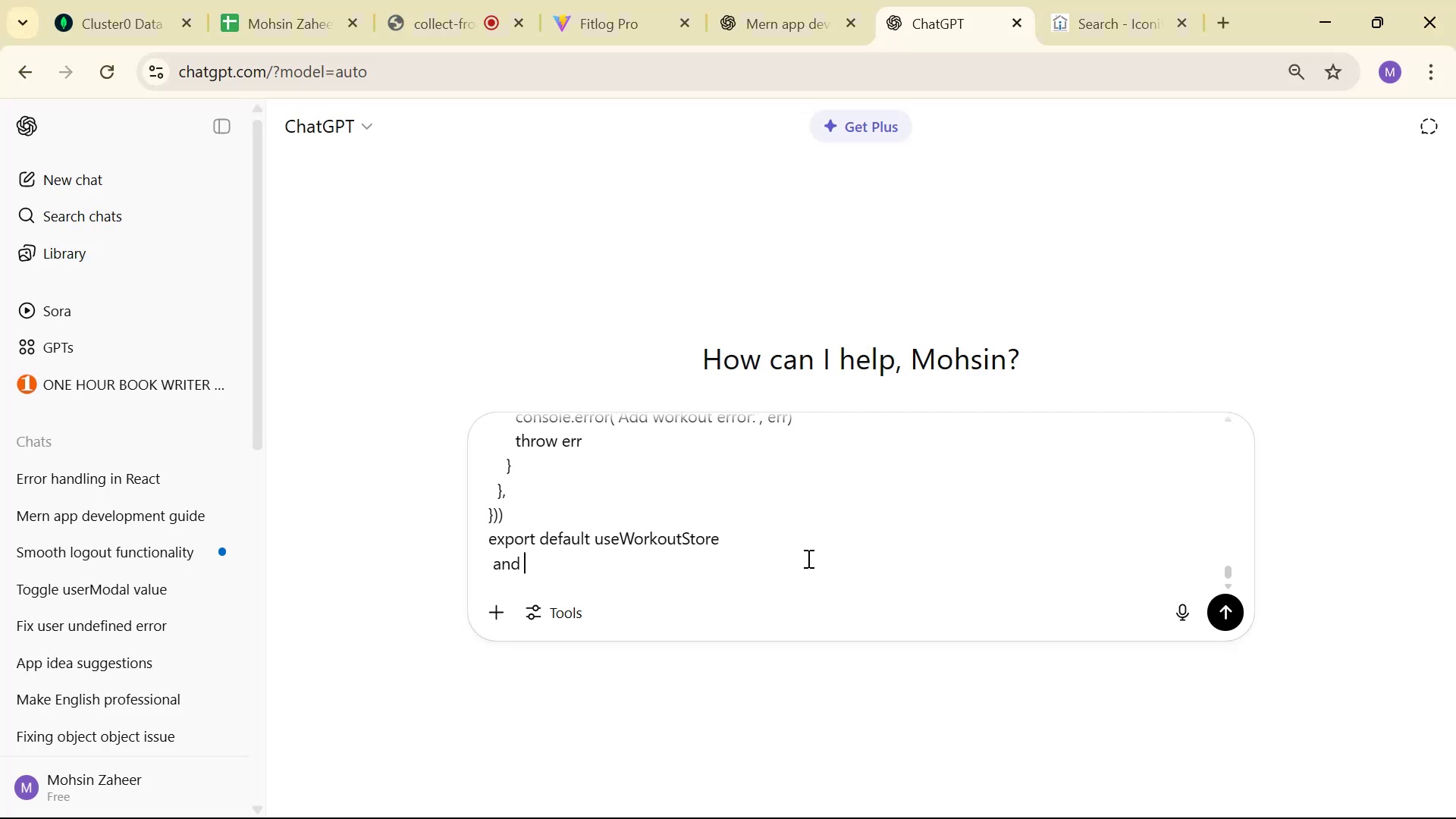 
key(Alt+Tab)
 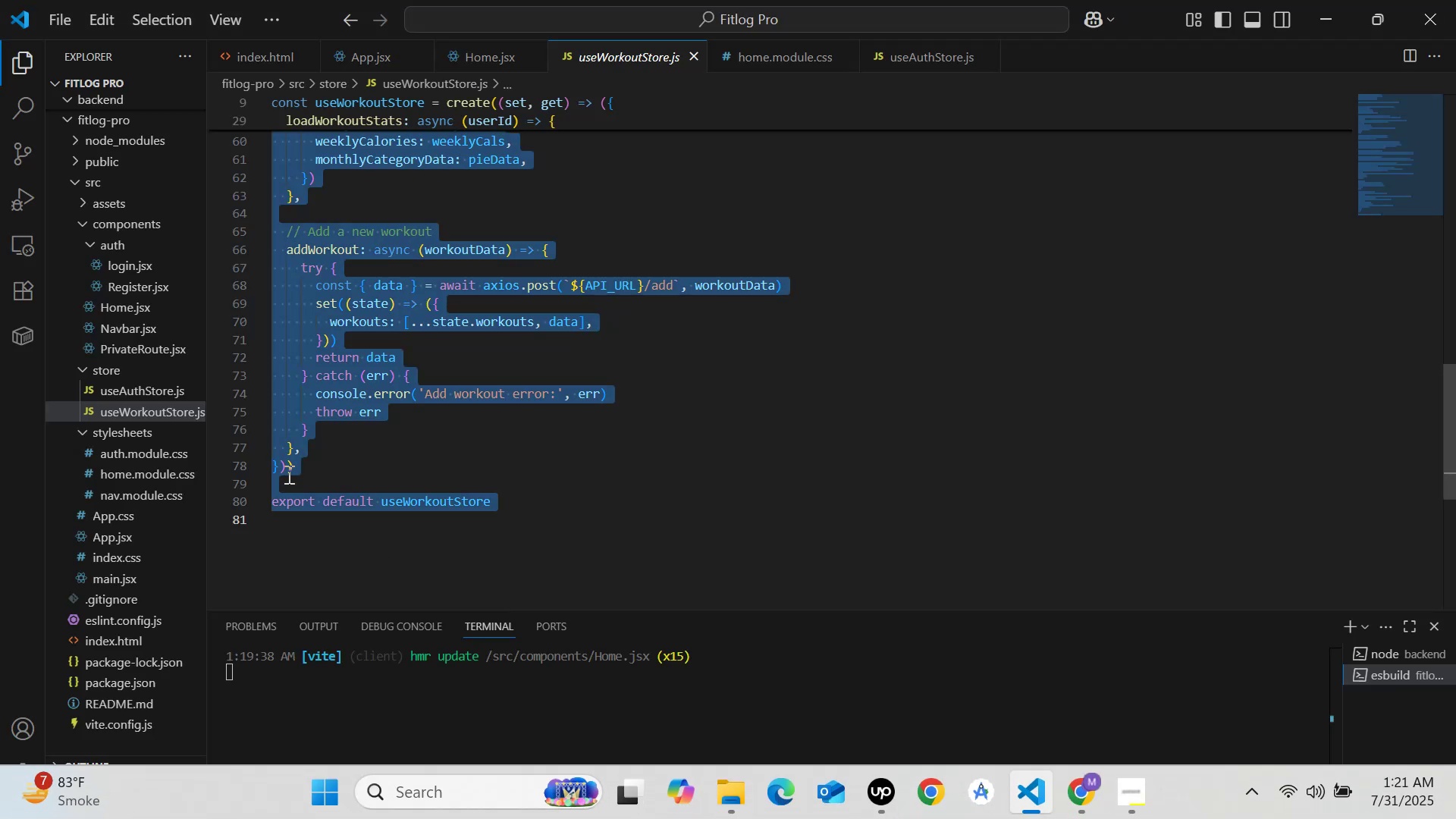 
scroll: coordinate [143, 236], scroll_direction: up, amount: 6.0
 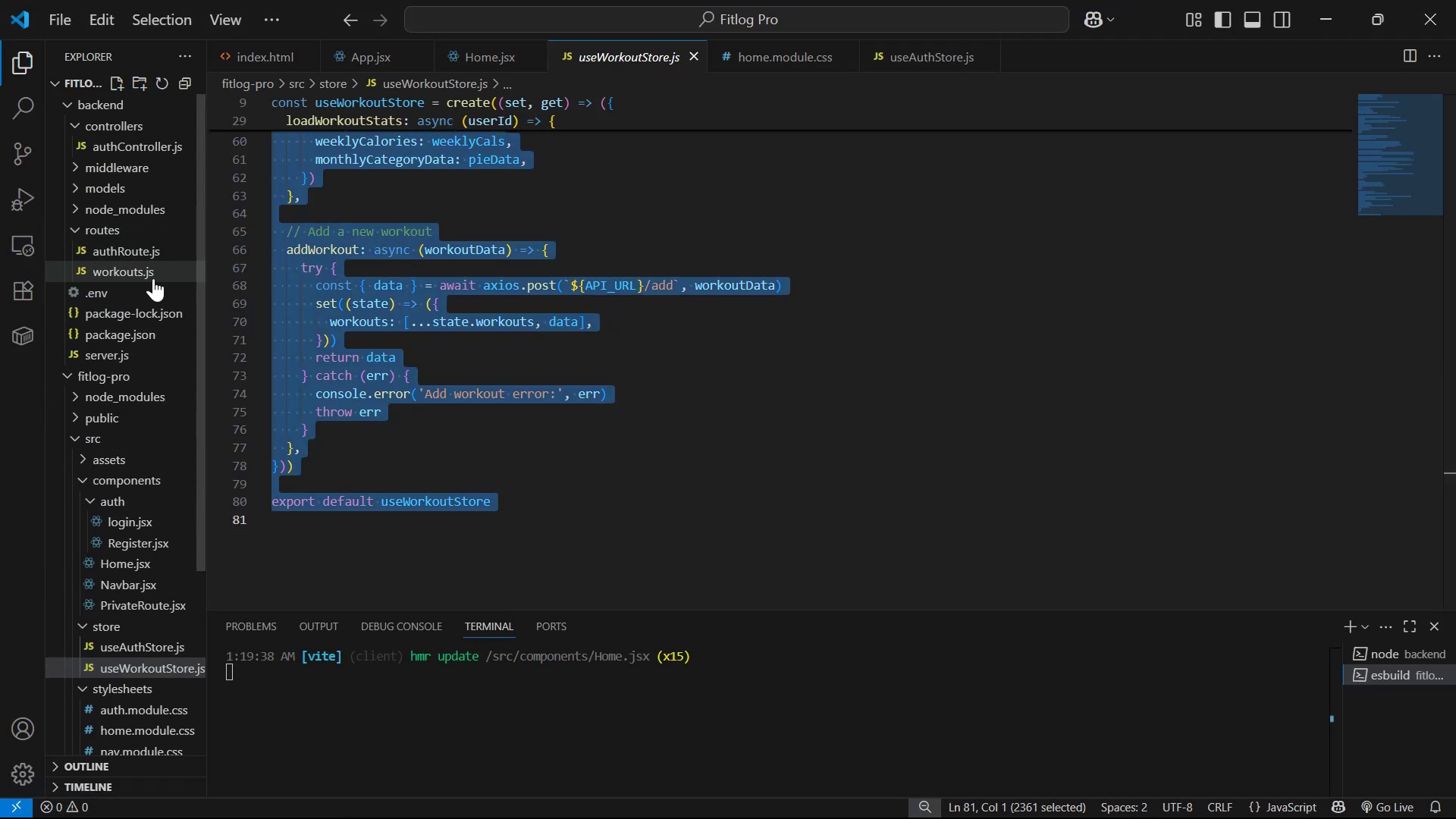 
left_click([155, 271])
 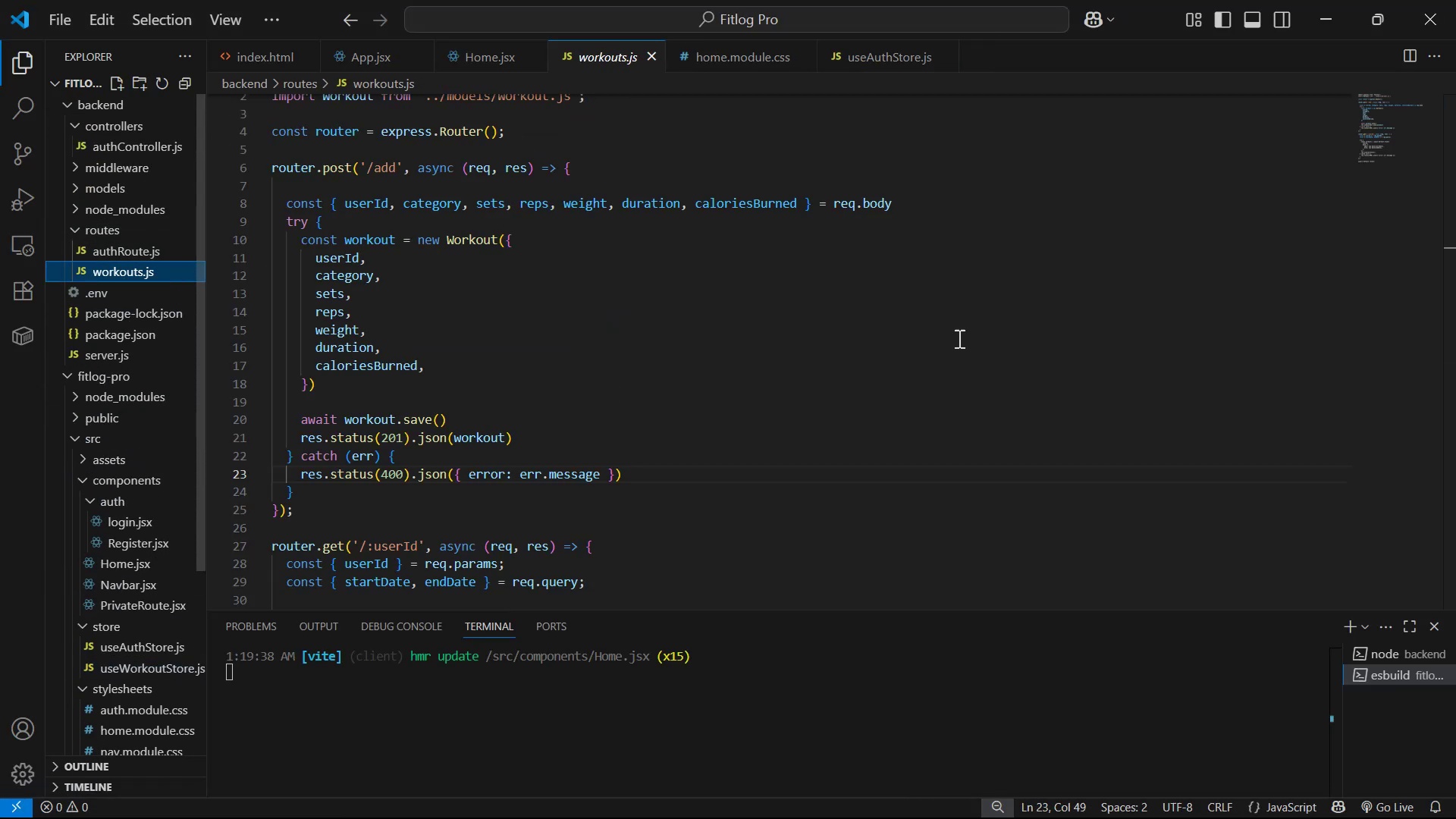 
key(Control+A)
 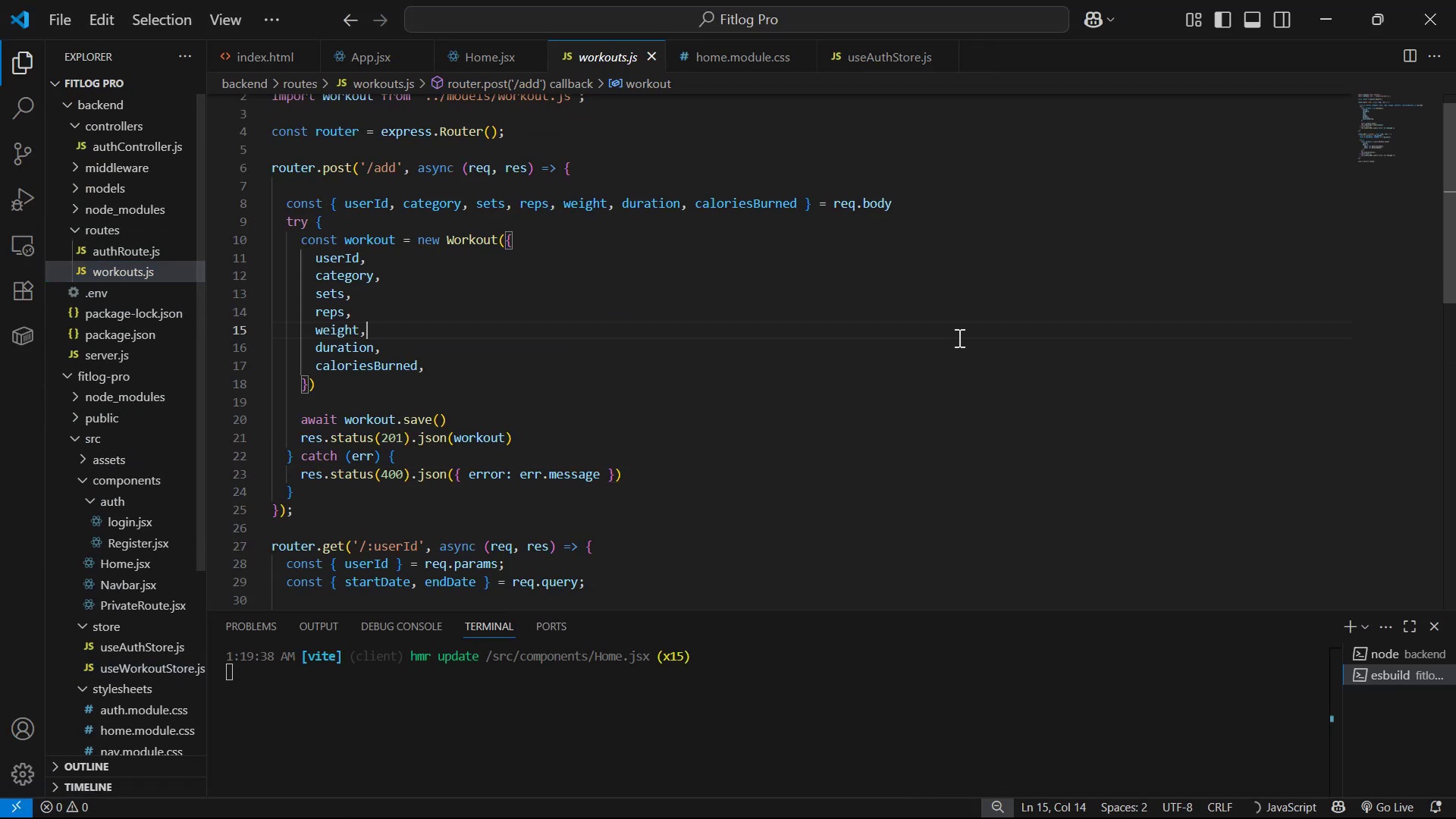 
key(Control+C)
 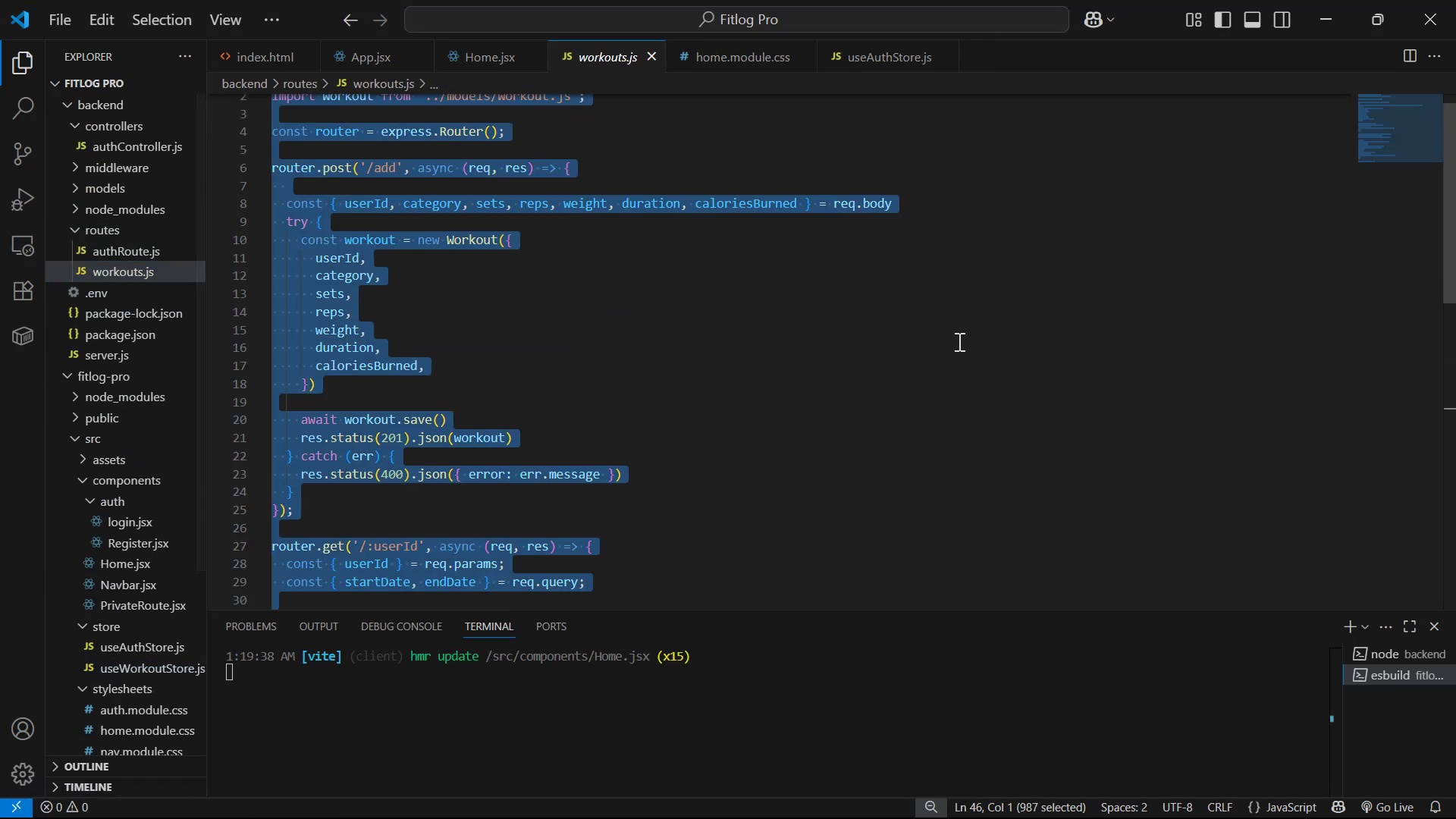 
key(Alt+AltLeft)
 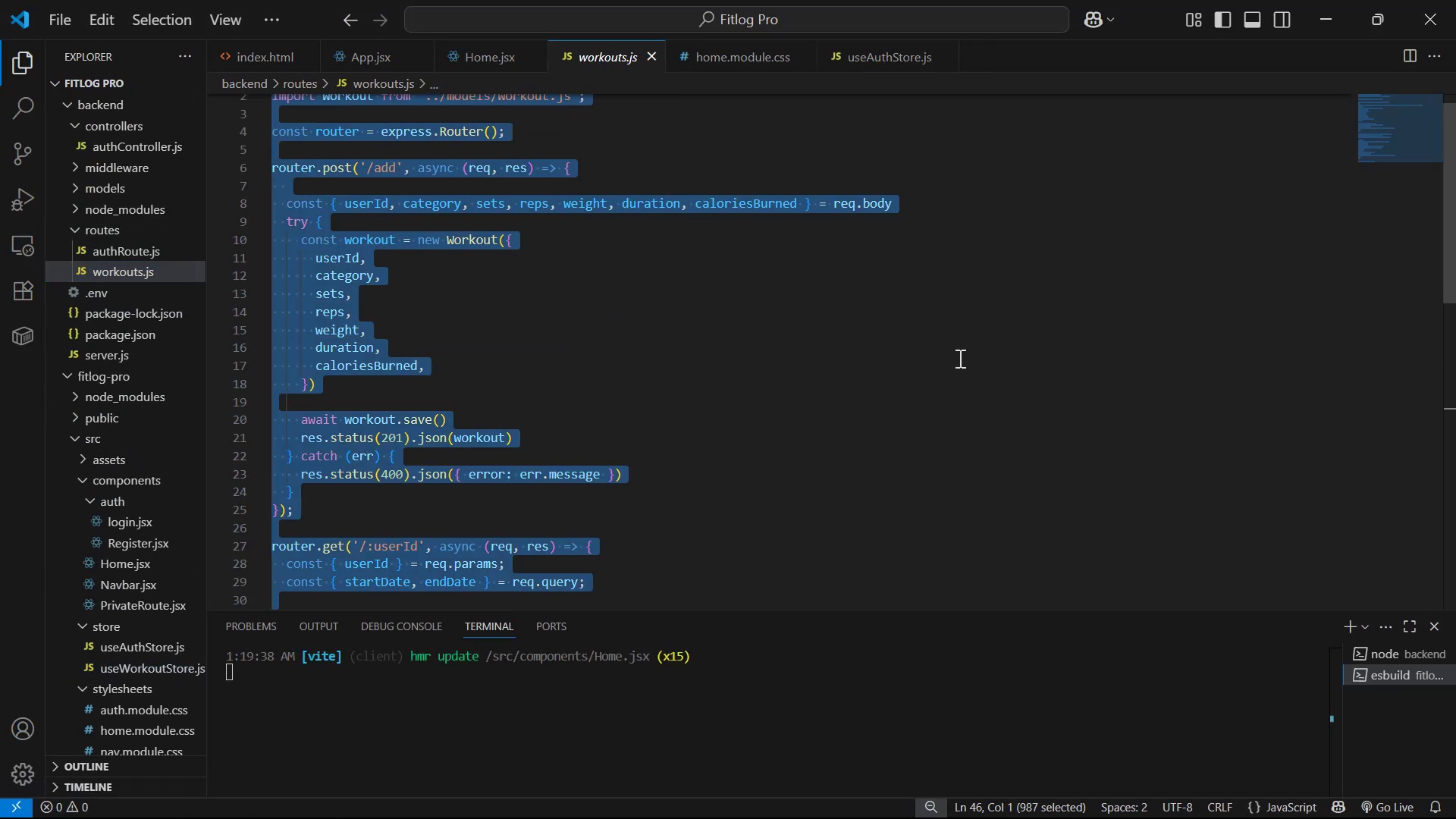 
key(Alt+Tab)
 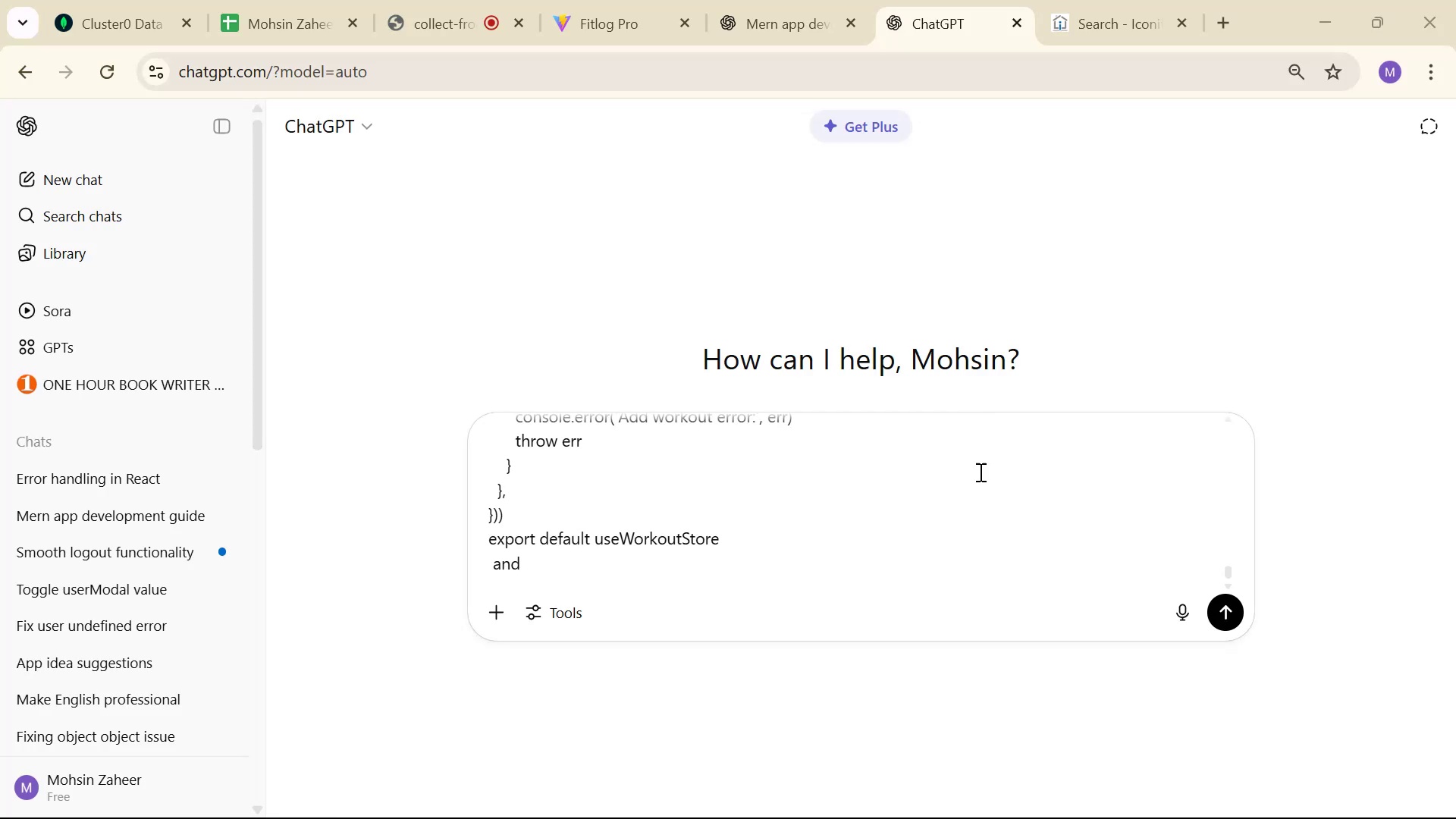 
key(Control+V)
 